 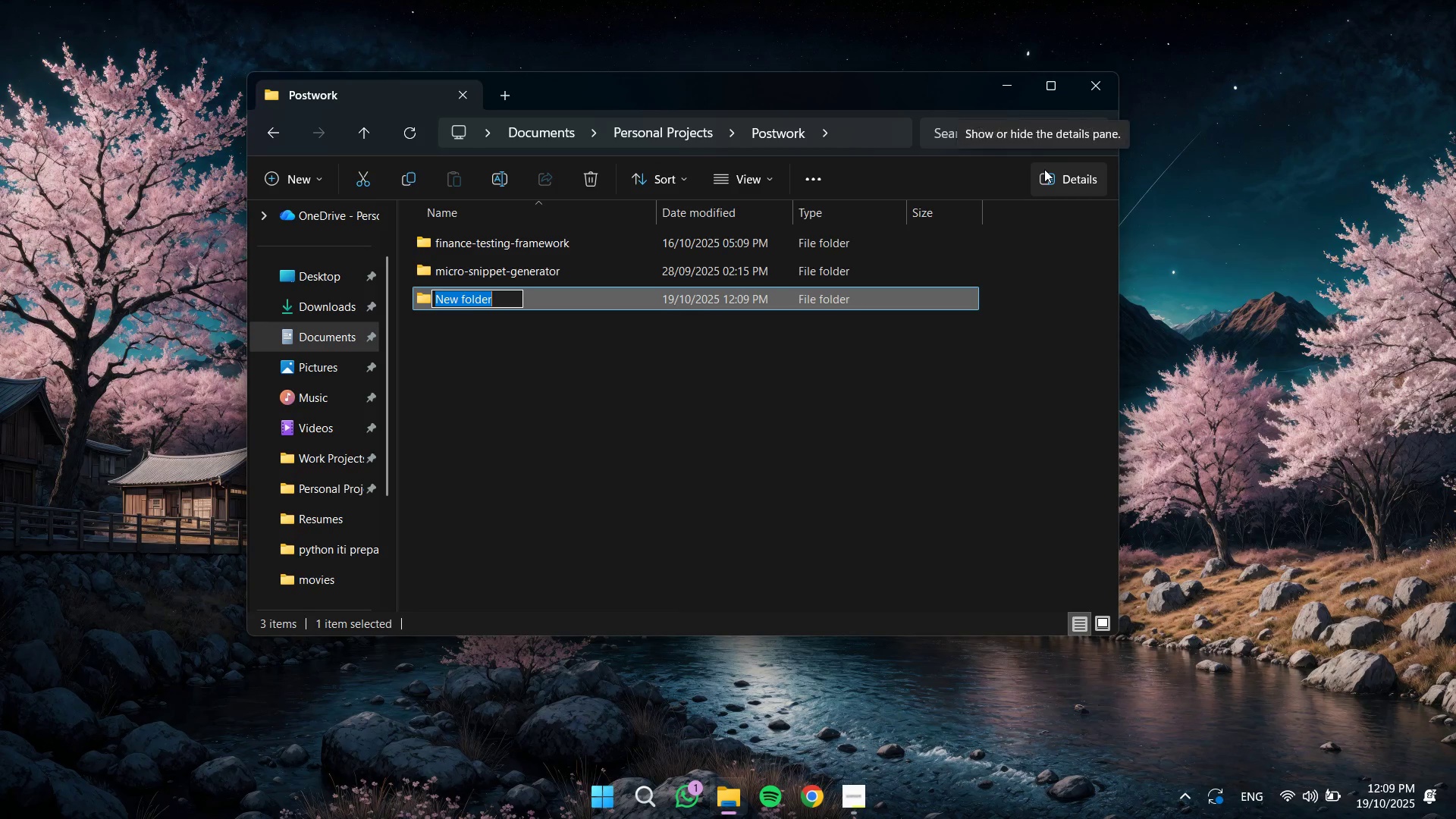 
type(mock-transaction-server)
 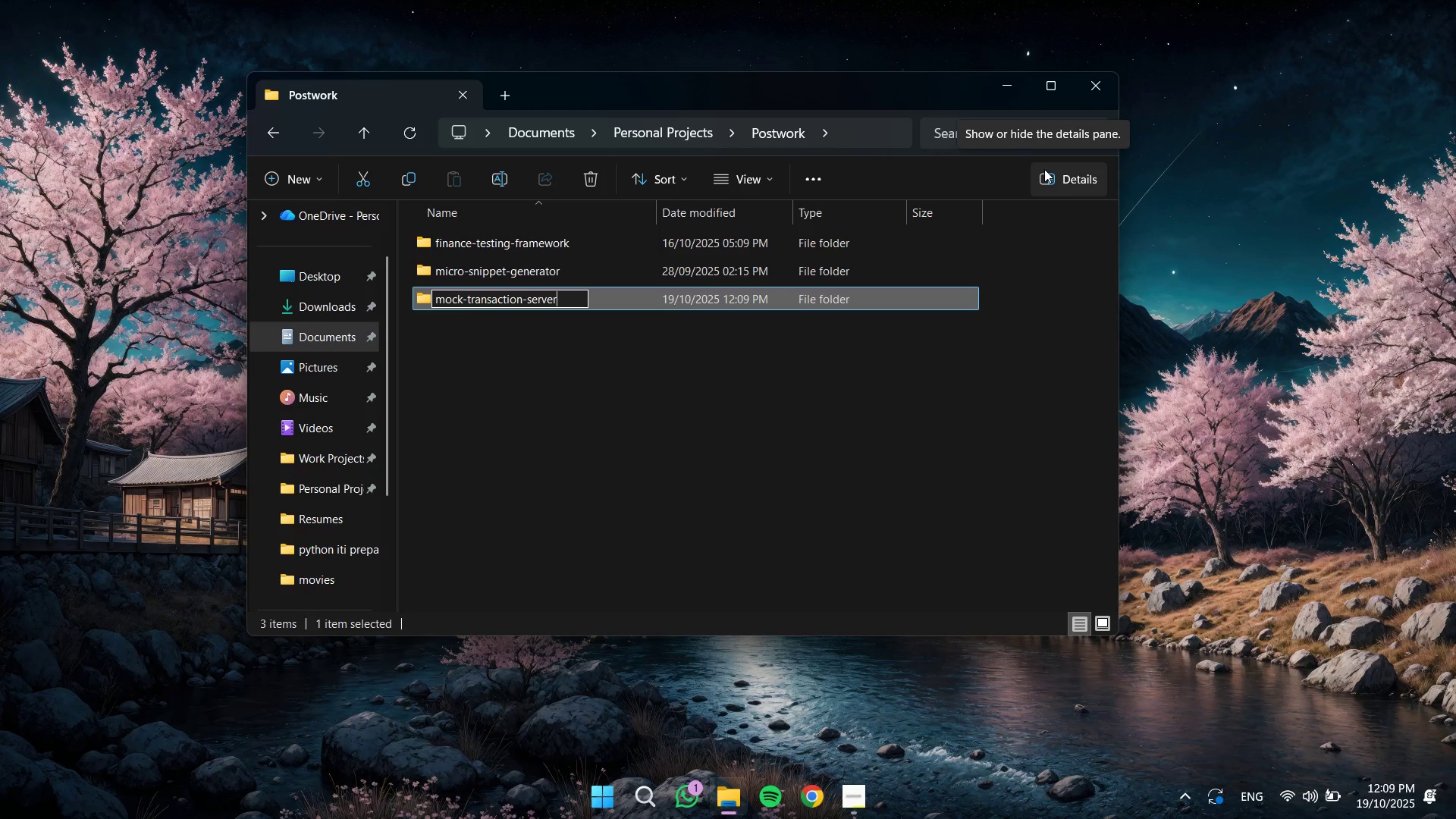 
key(Enter)
 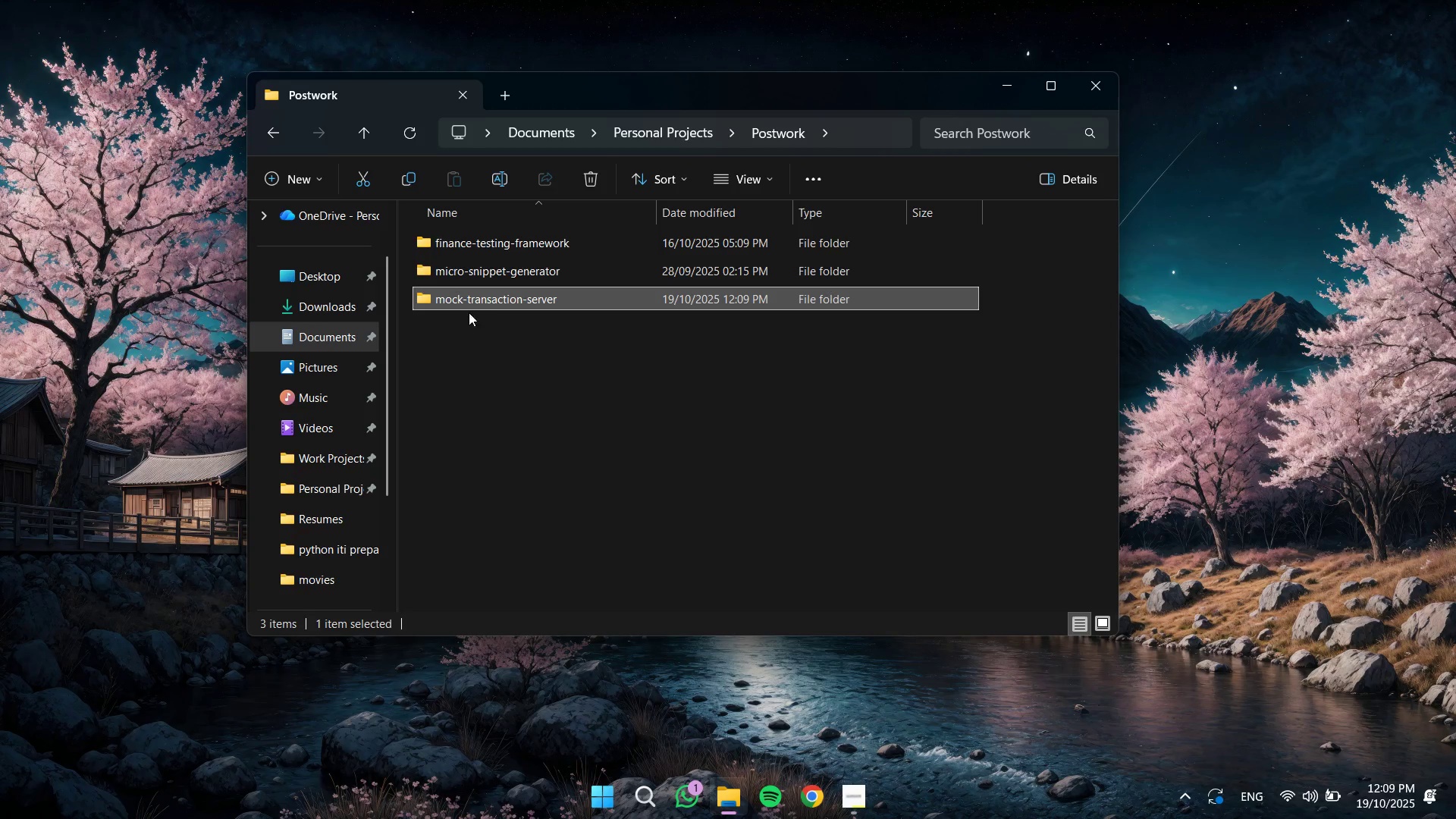 
right_click([501, 296])
 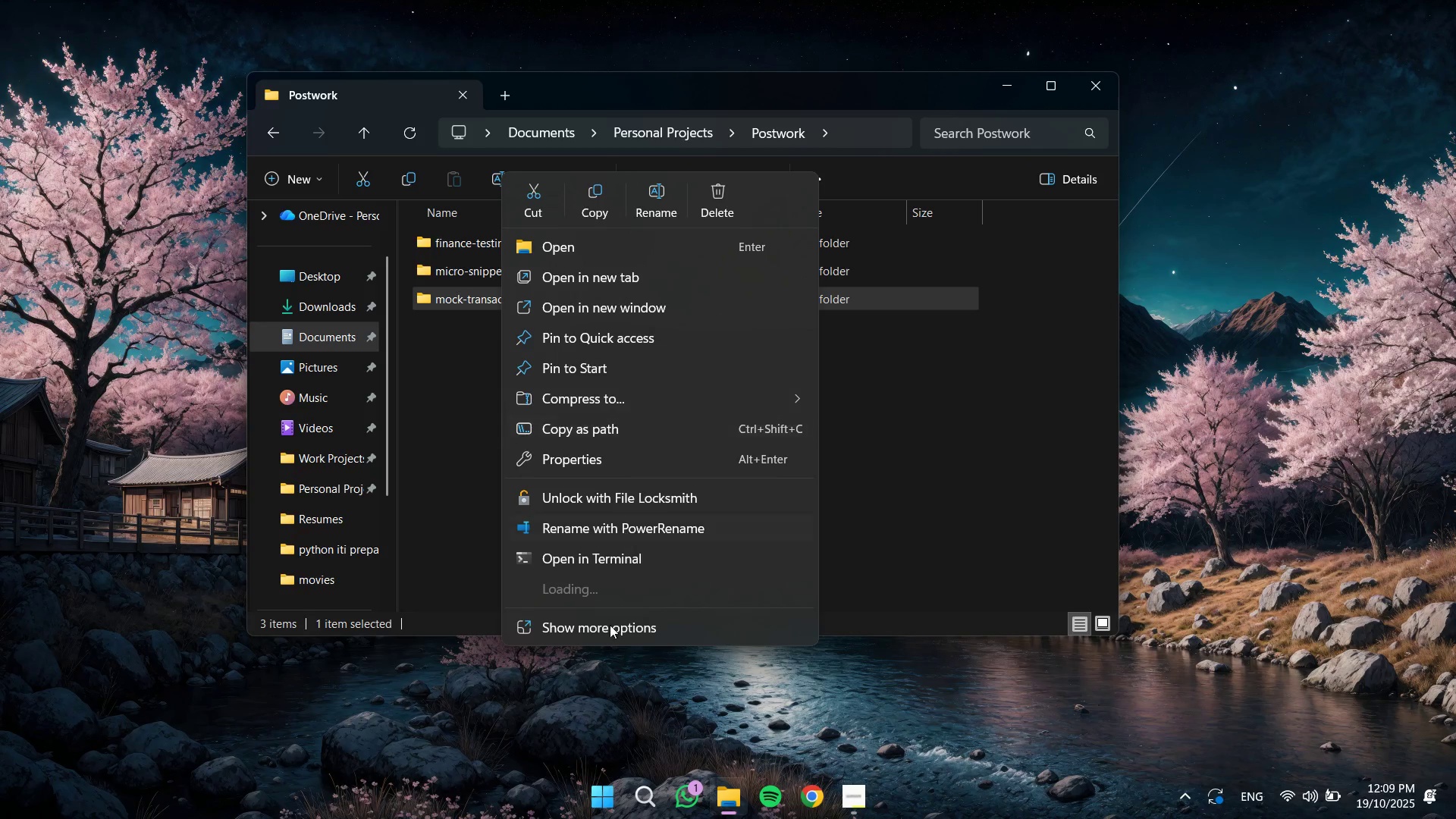 
left_click([610, 626])
 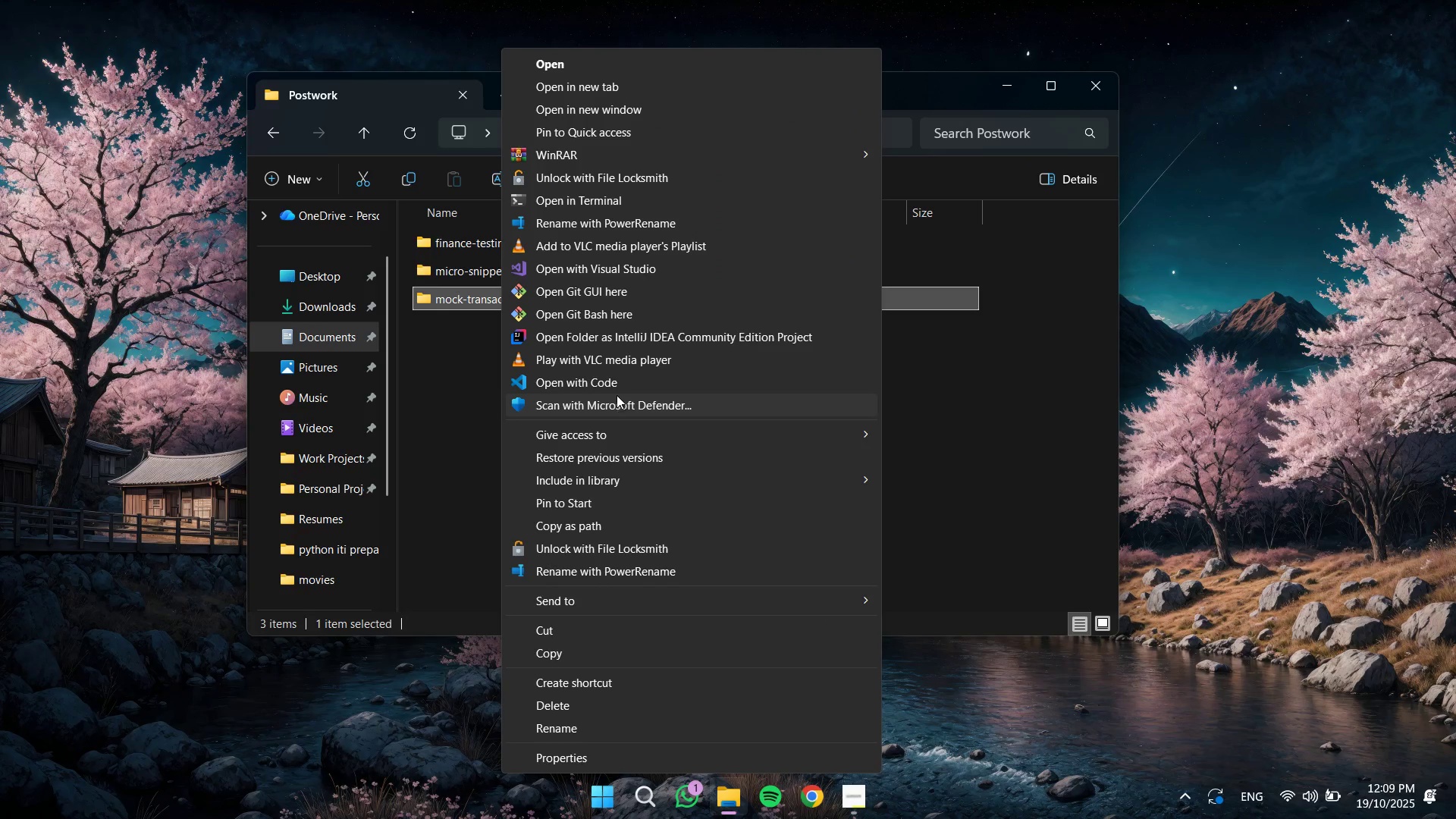 
left_click([617, 382])
 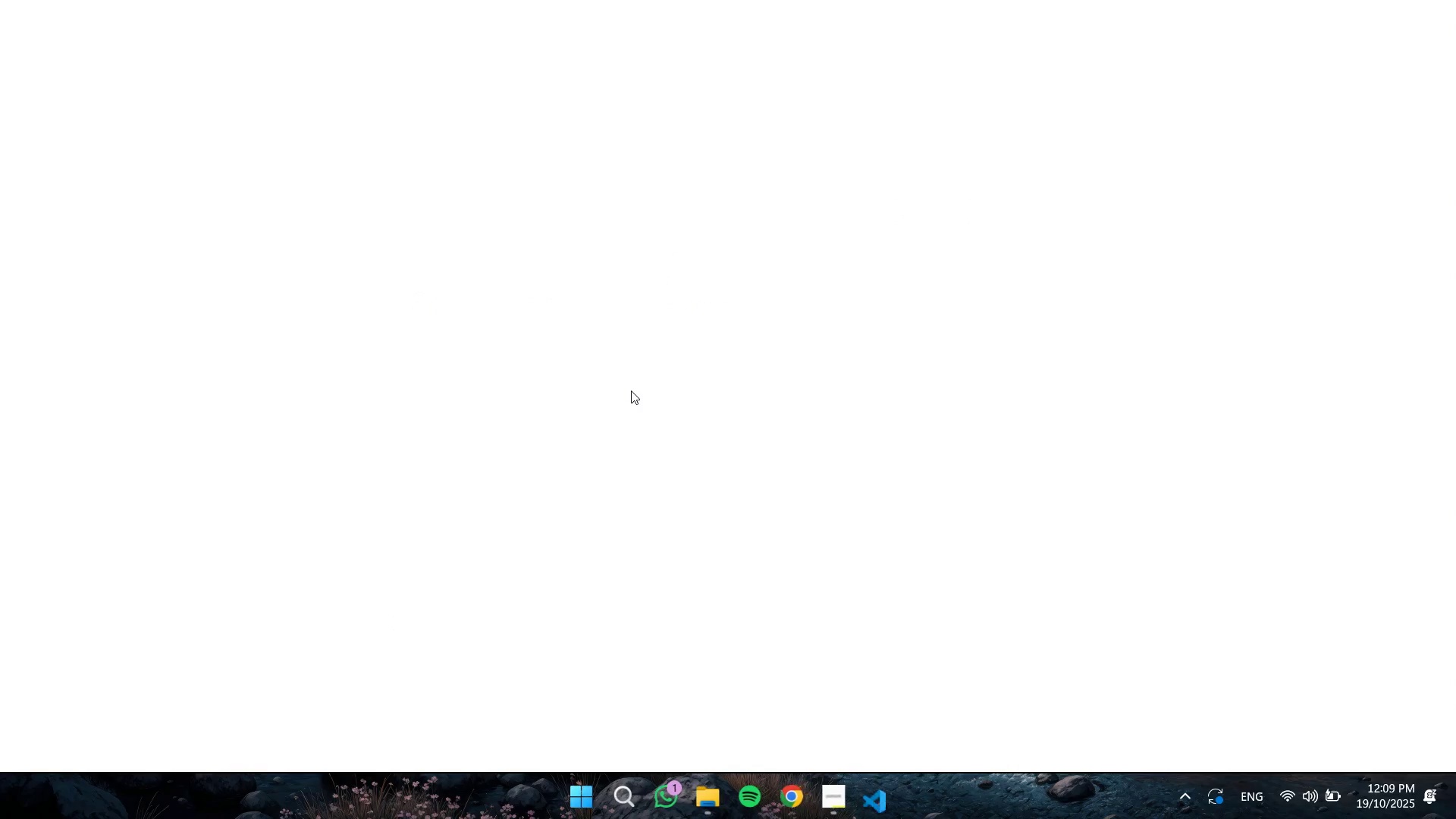 
mouse_move([643, 419])
 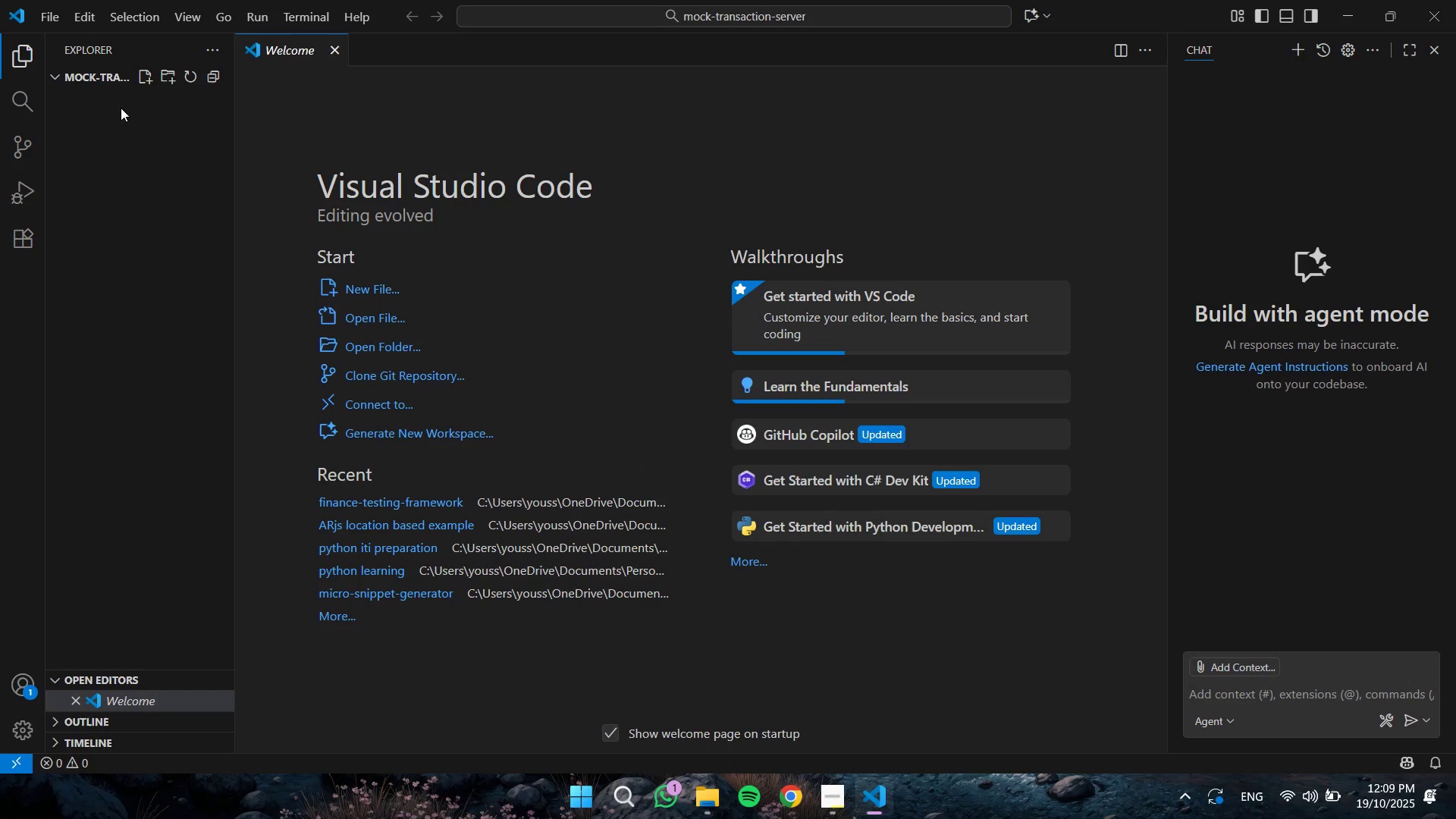 
left_click([146, 72])
 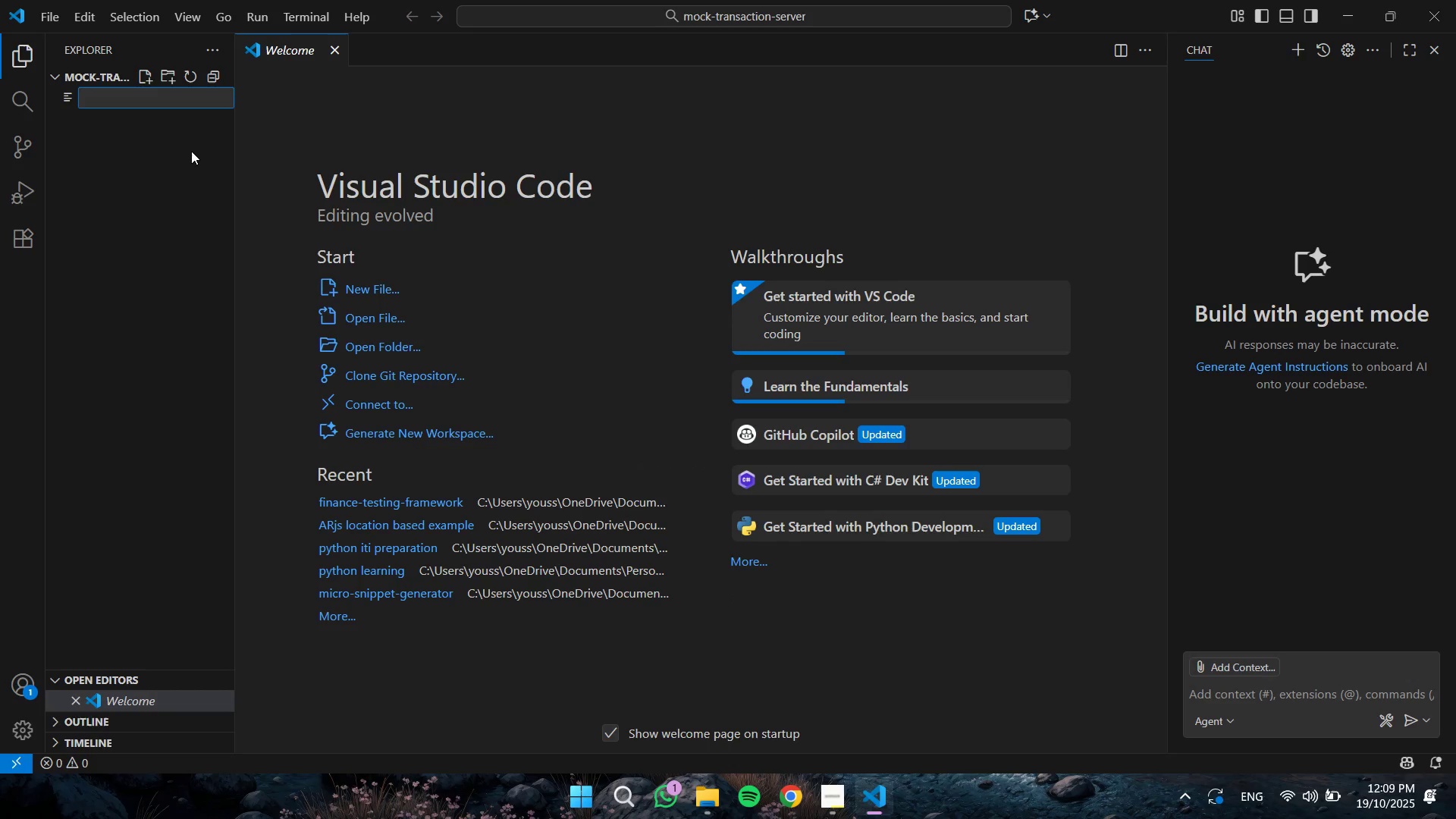 
type(app.py)
 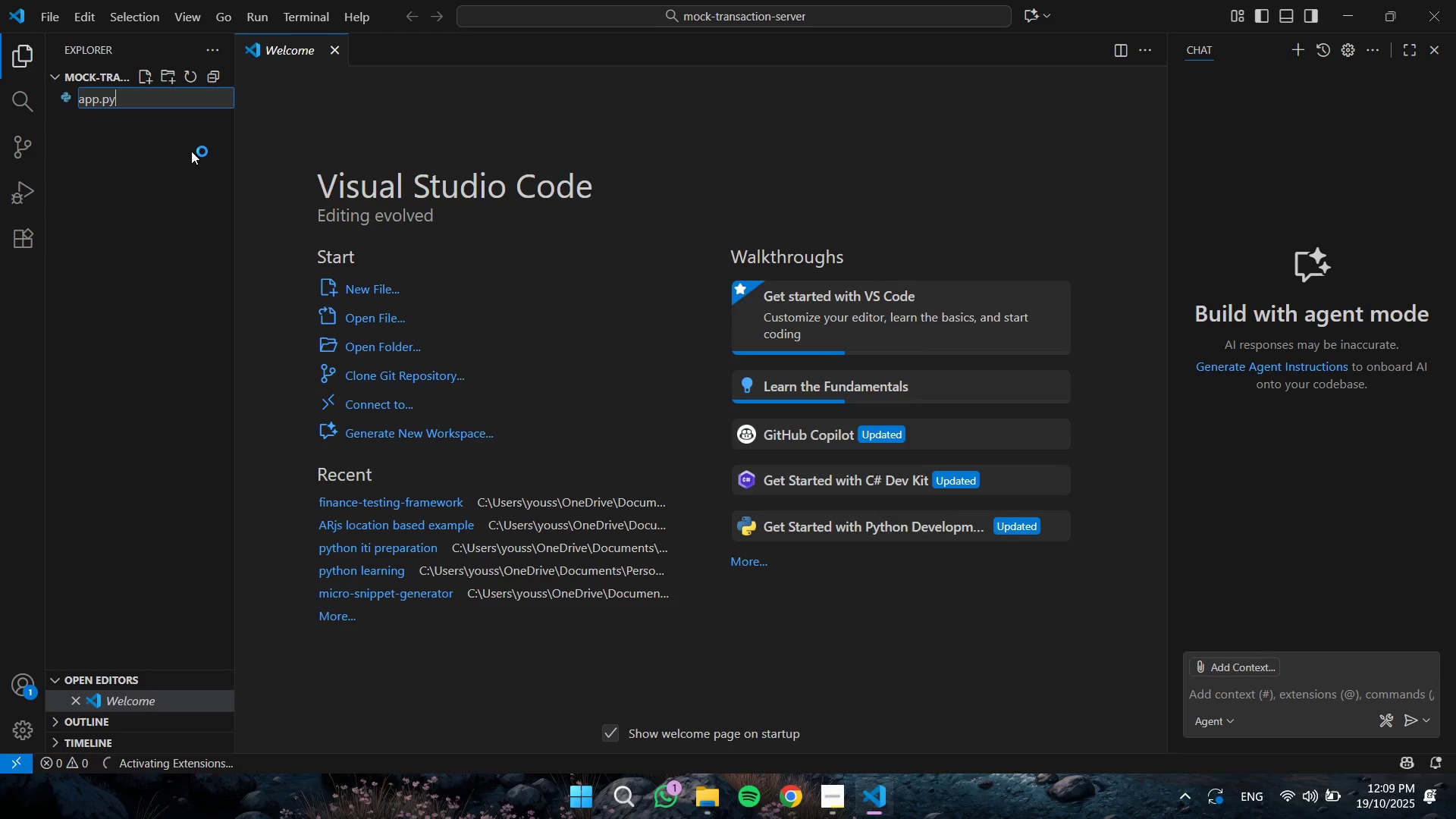 
key(Enter)
 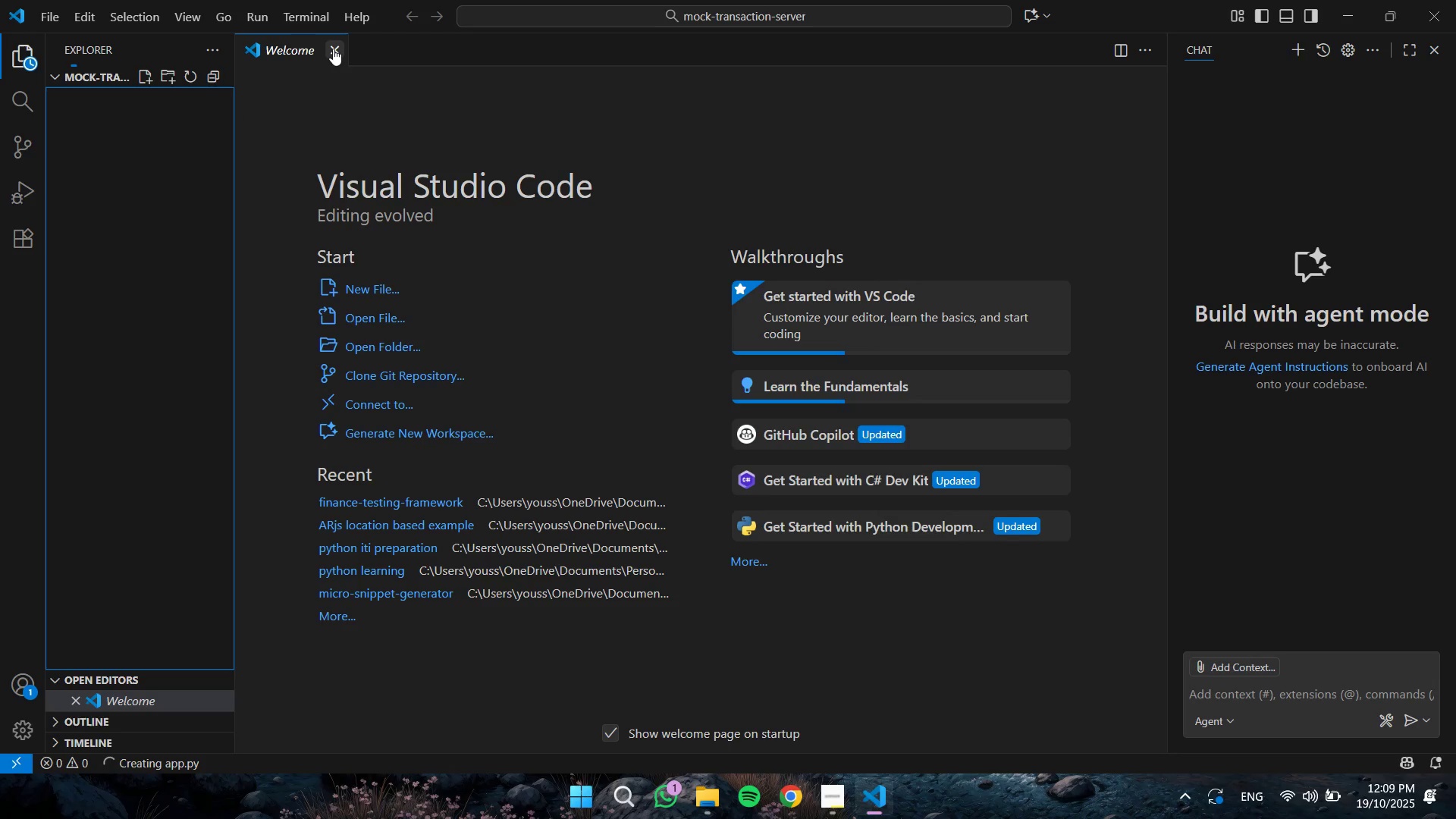 
left_click([336, 44])
 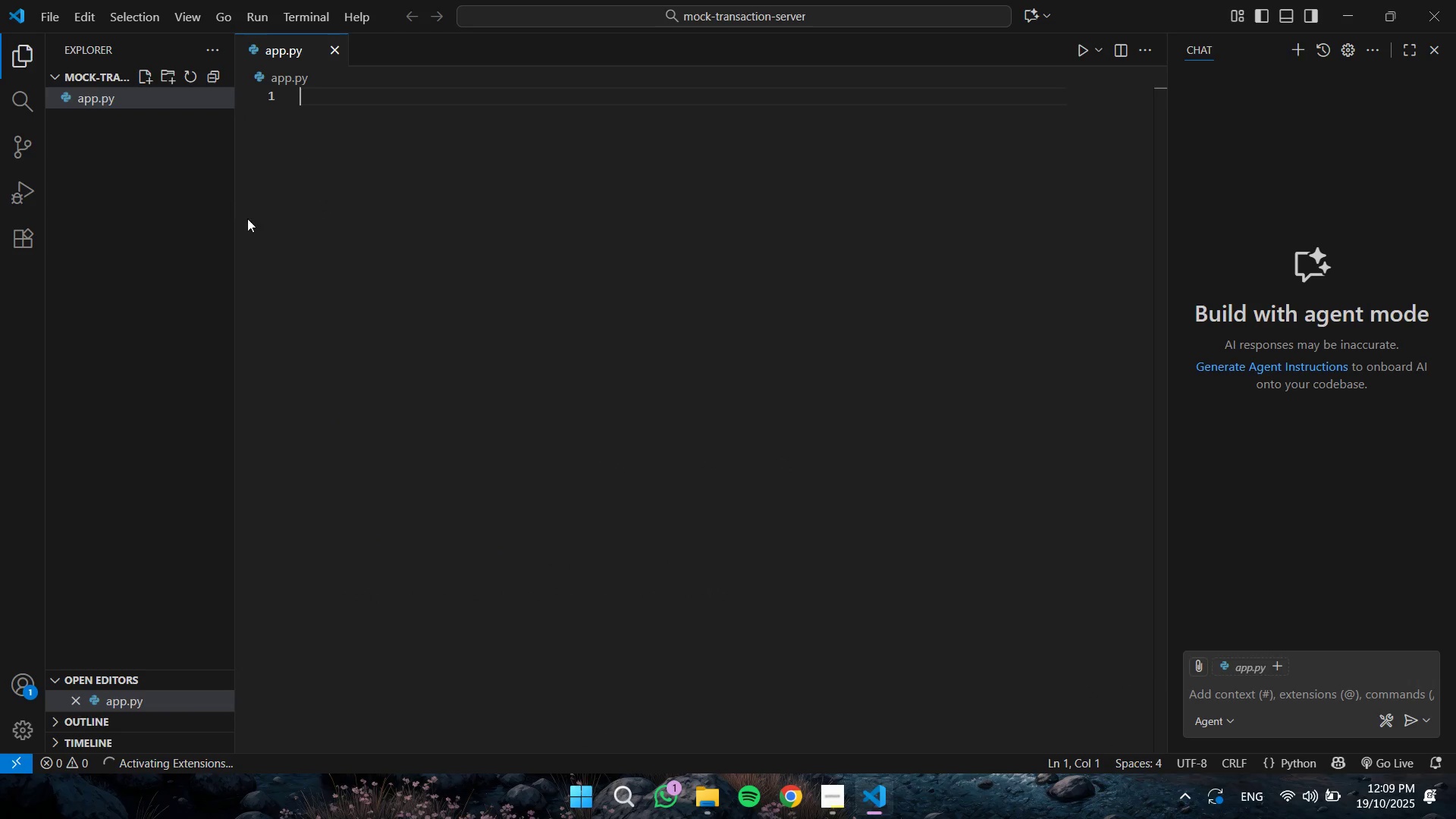 
wait(9.64)
 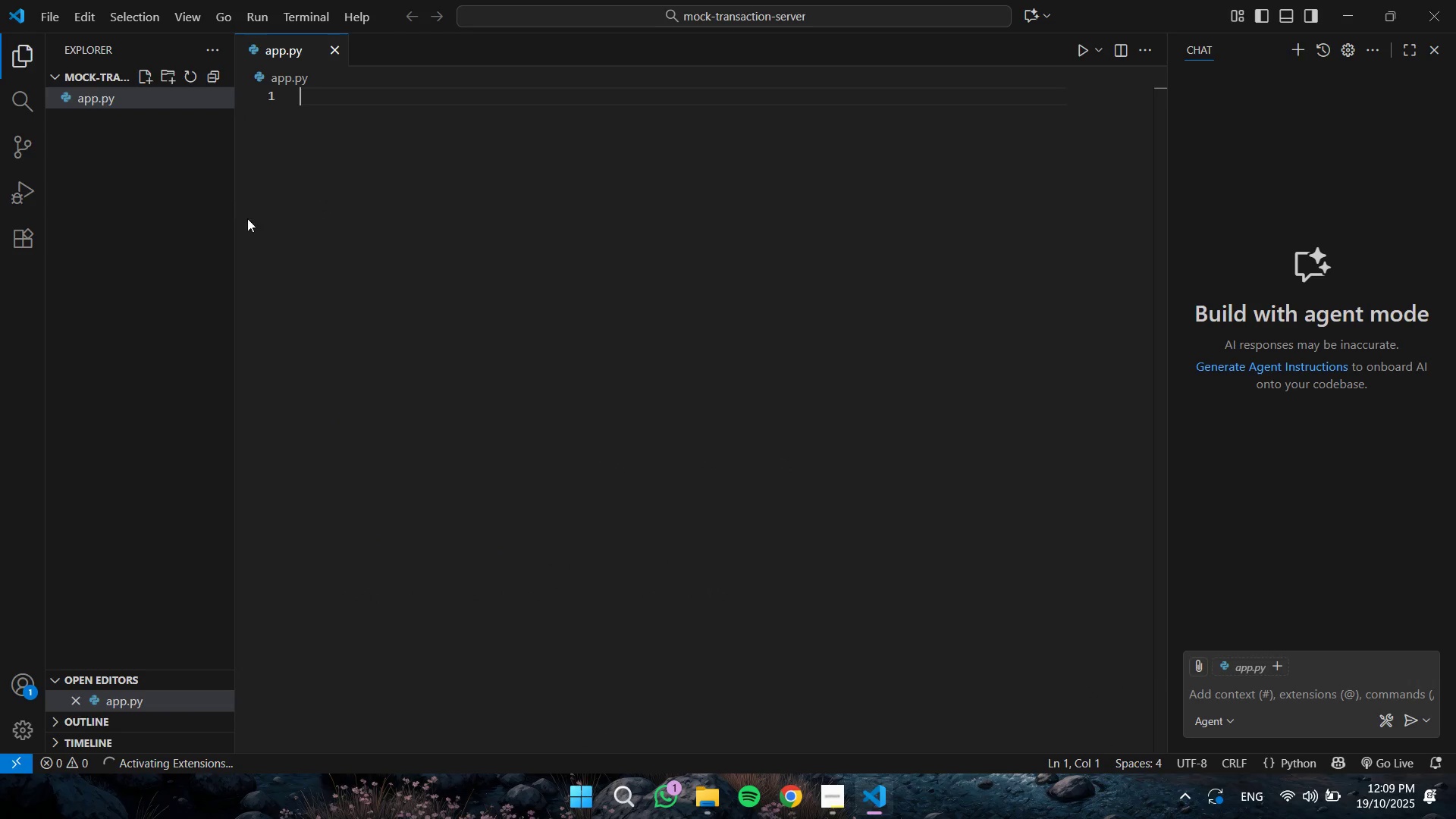 
type(from flask import )
 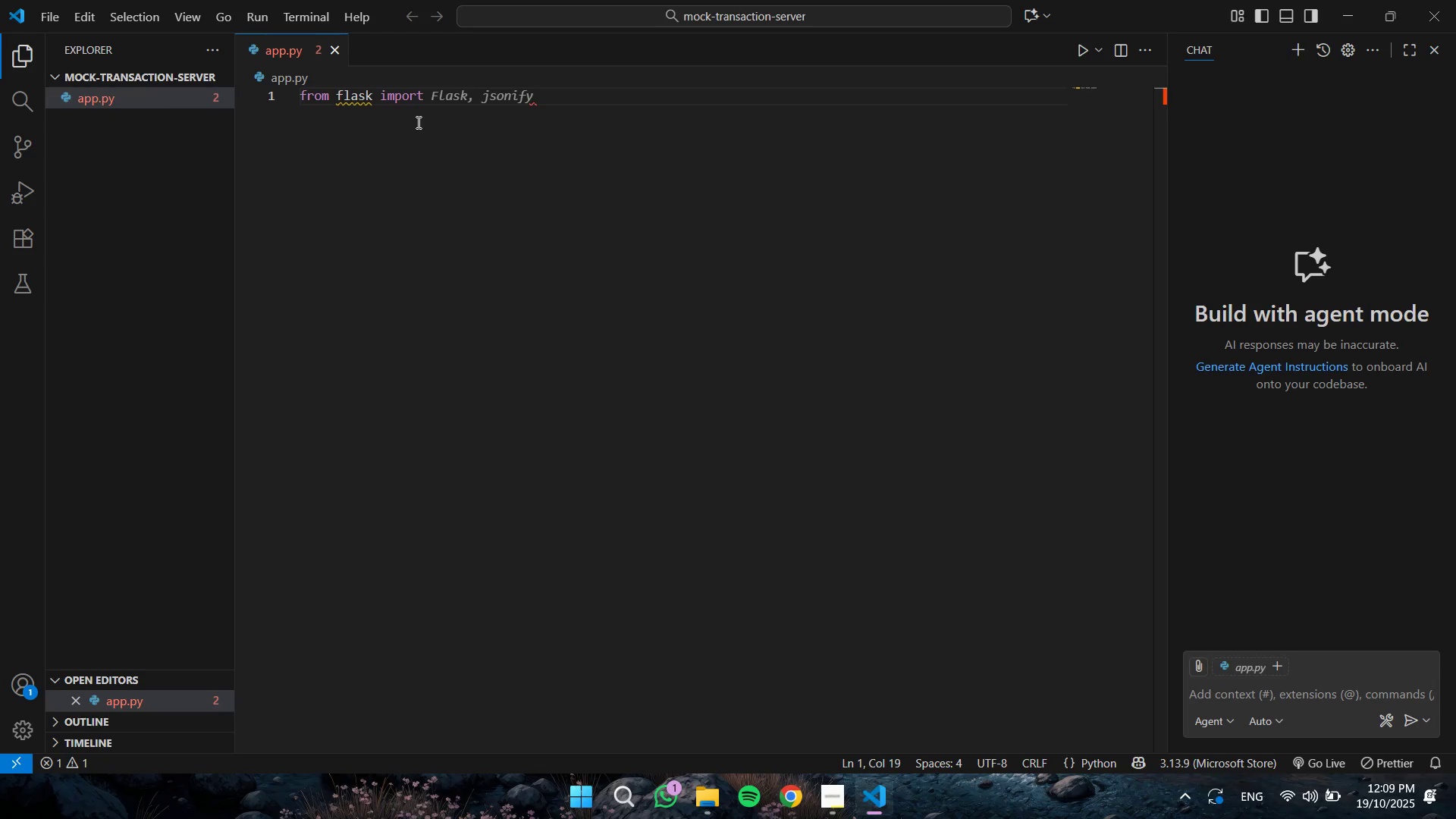 
key(Tab)
type(, req)
key(Tab)
 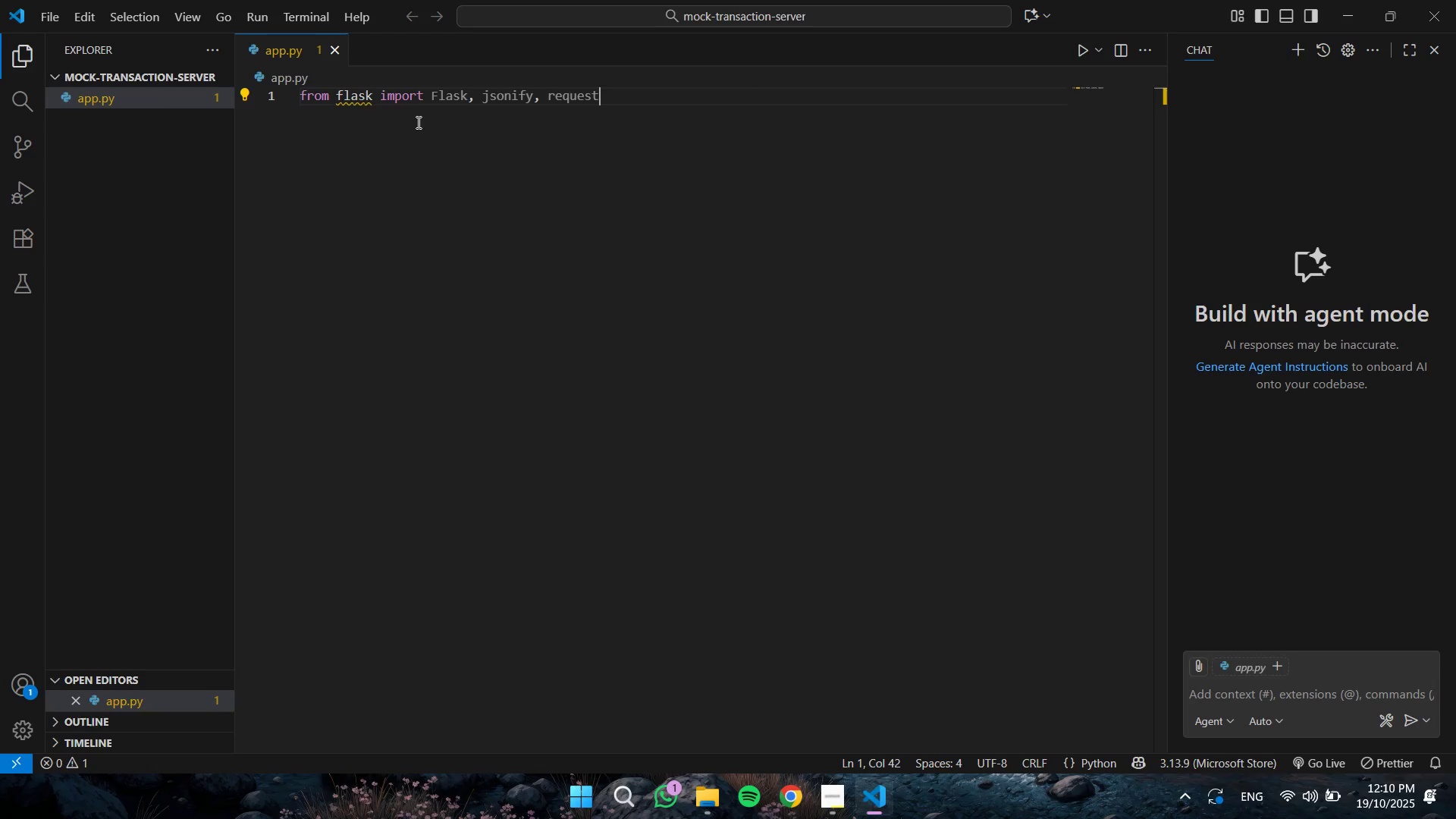 
key(Enter)
 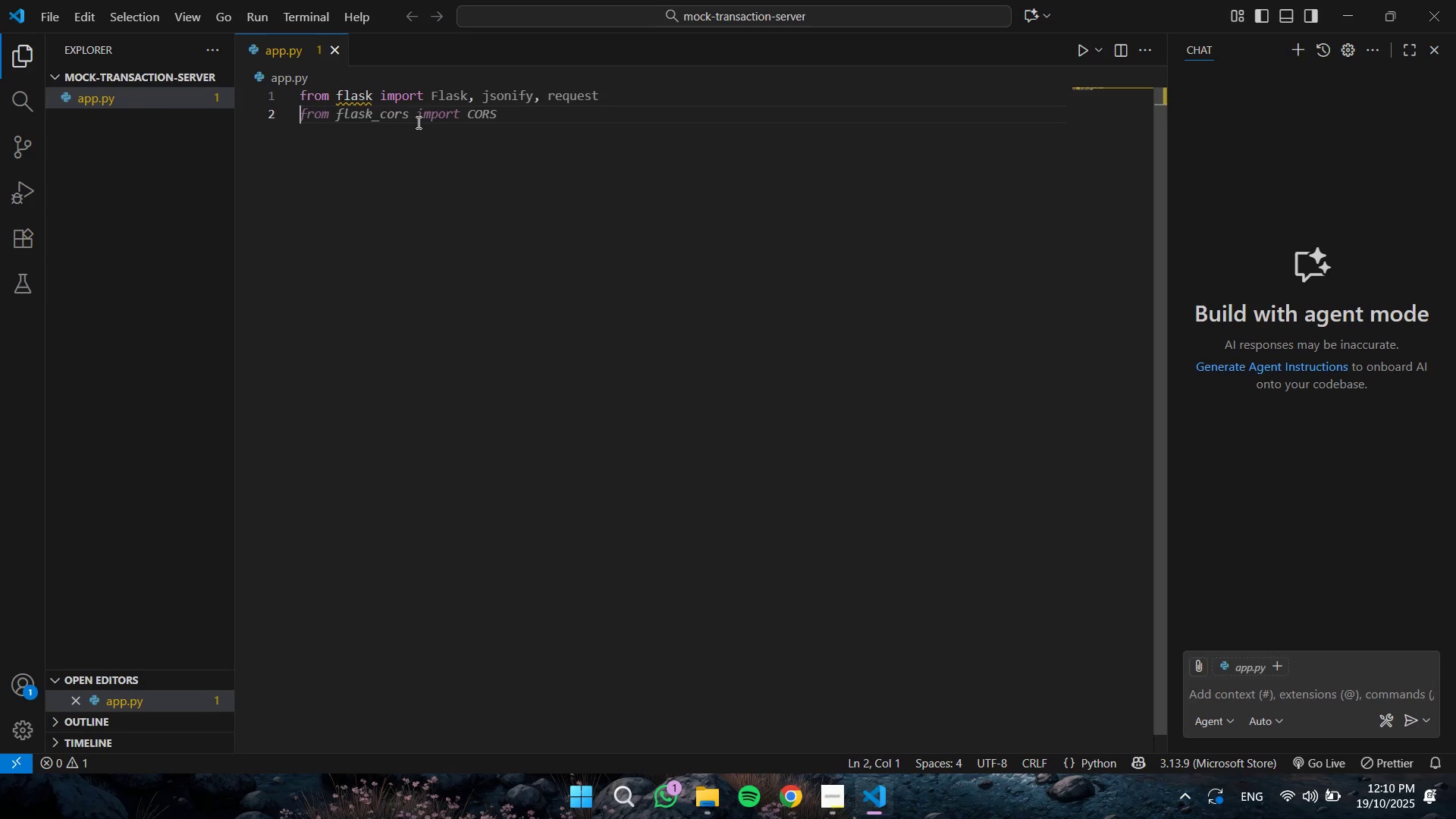 
key(Enter)
 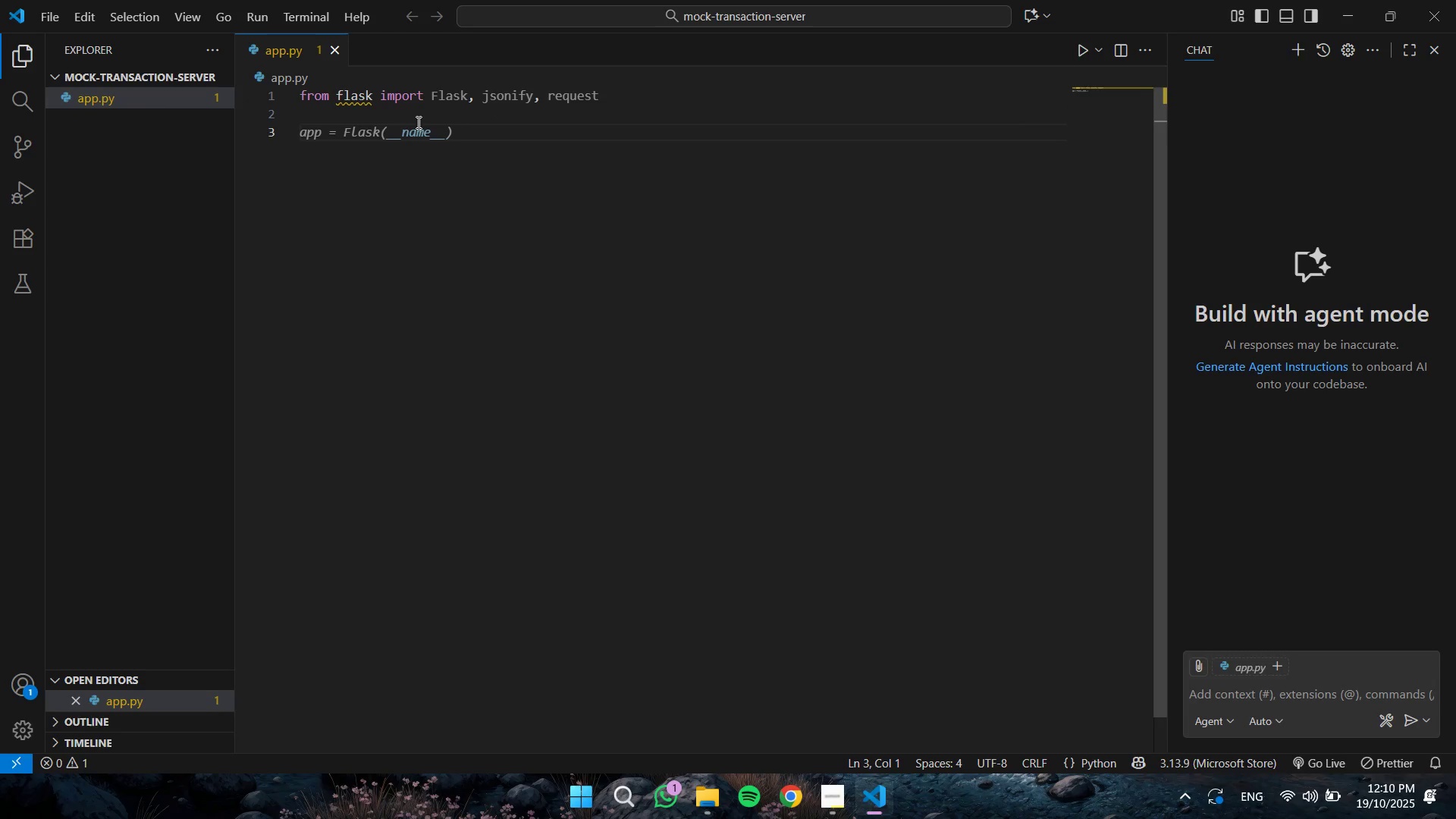 
type(app = )
key(Tab)
 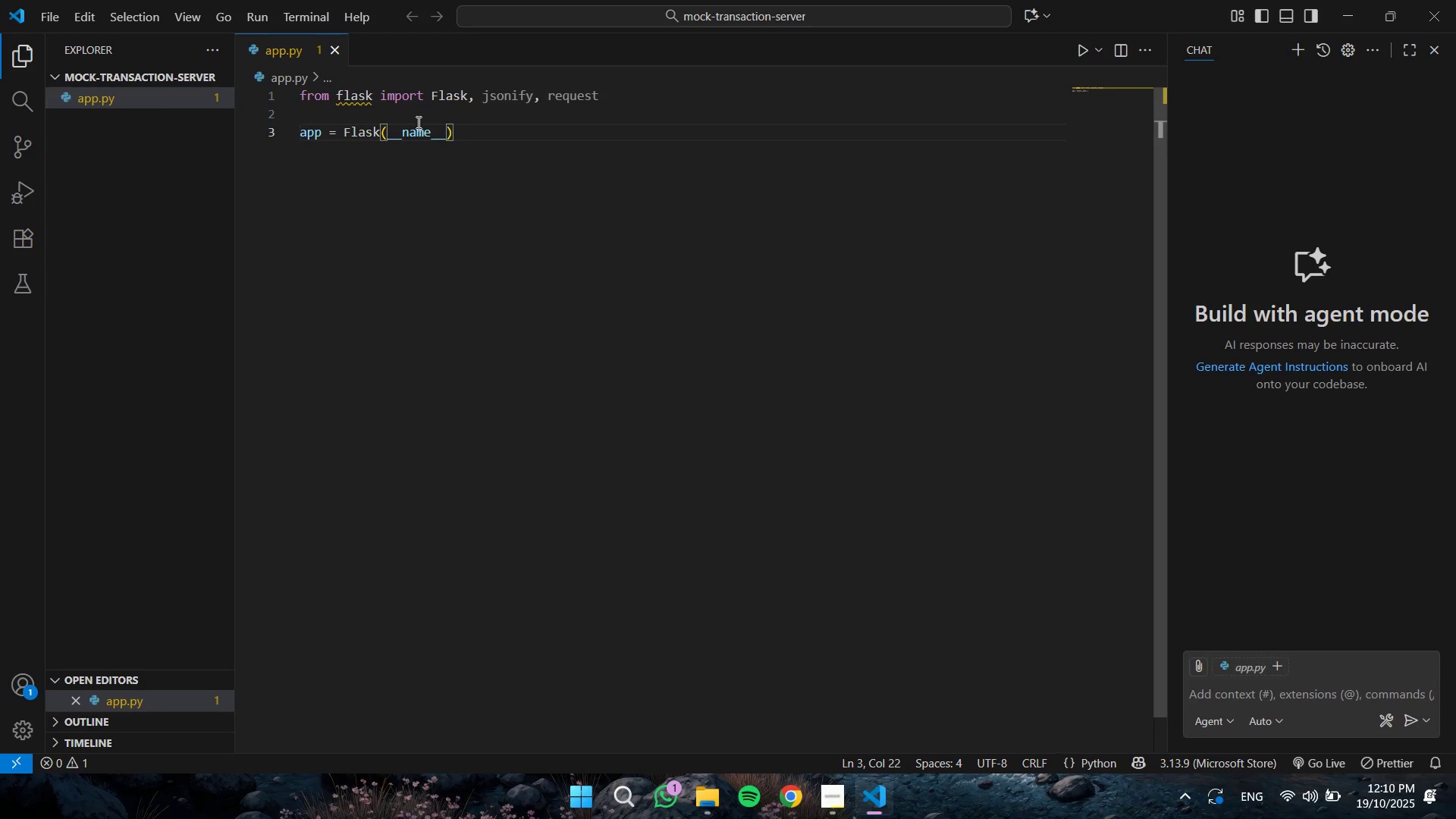 
key(Enter)
 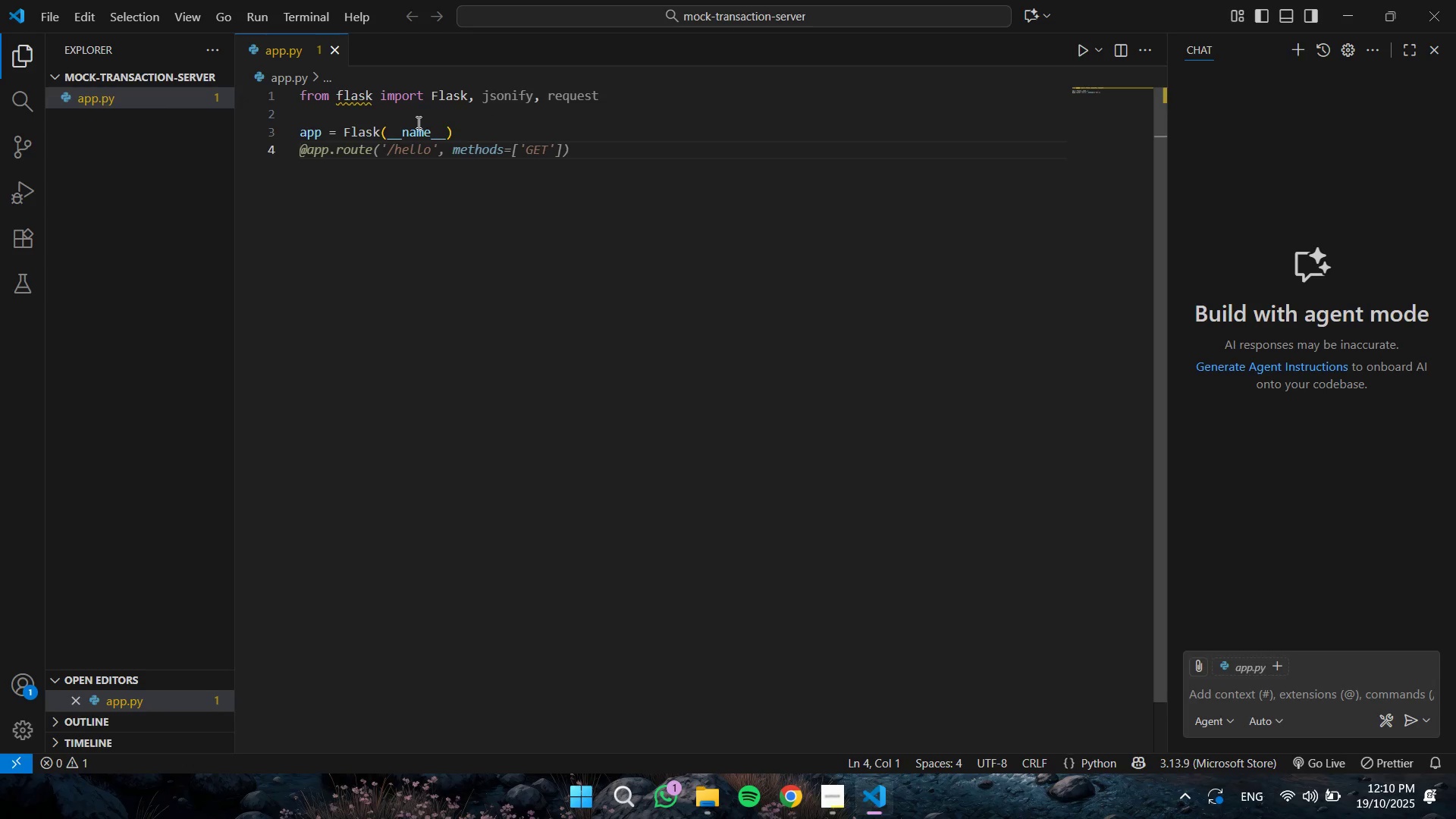 
key(Enter)
 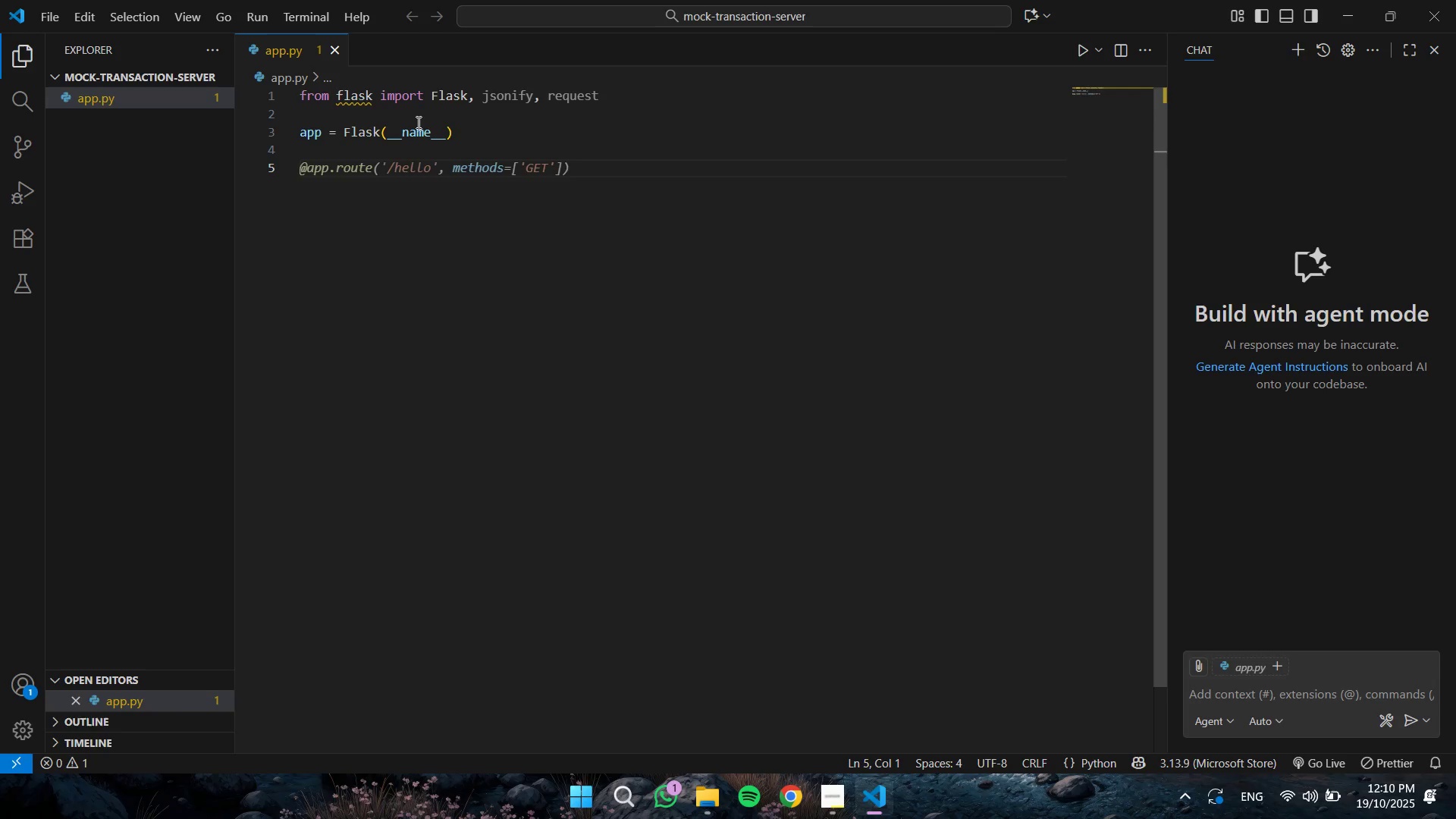 
hold_key(key=ShiftLeft, duration=1.5)
 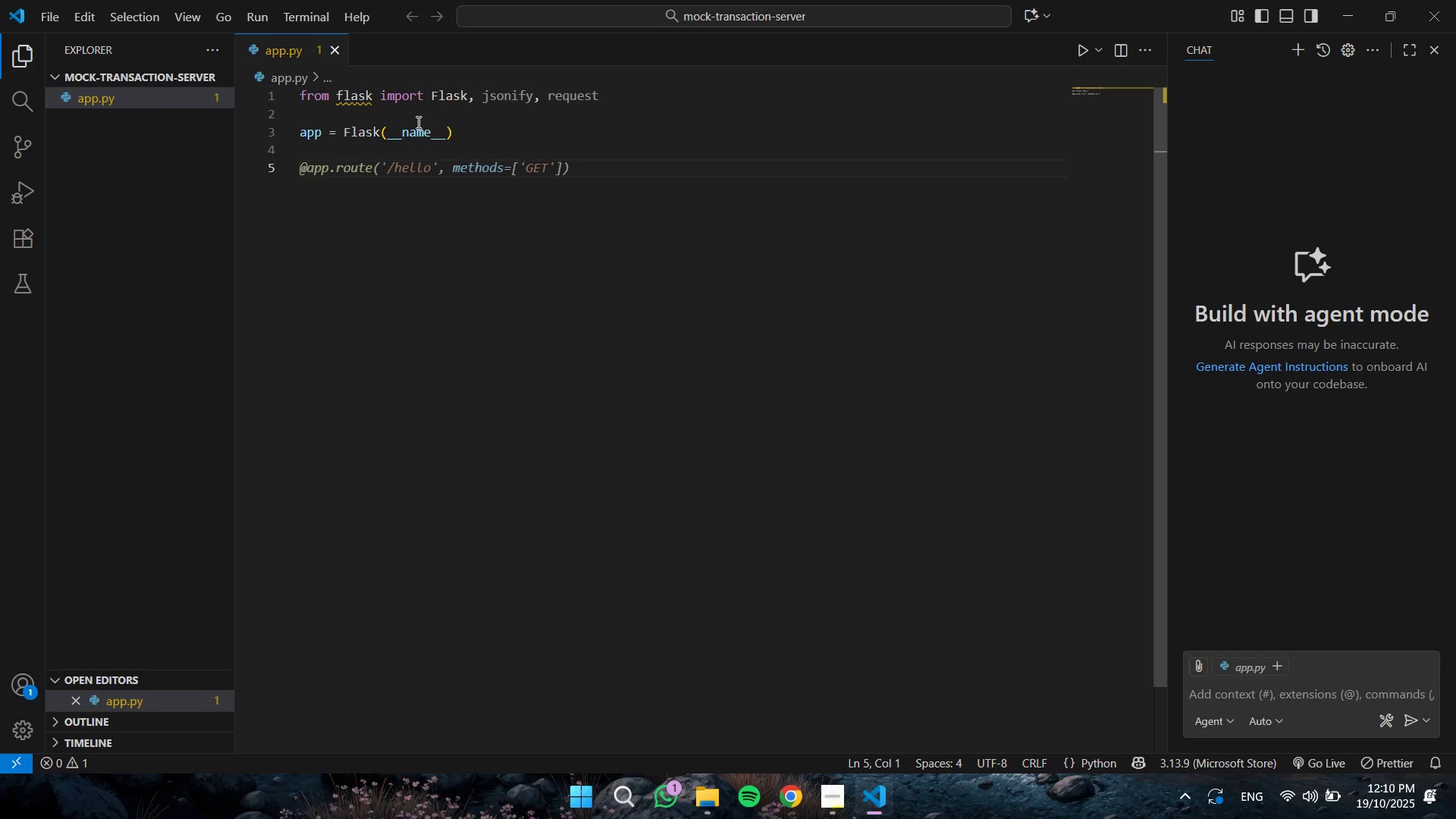 
type(transactions = {)
 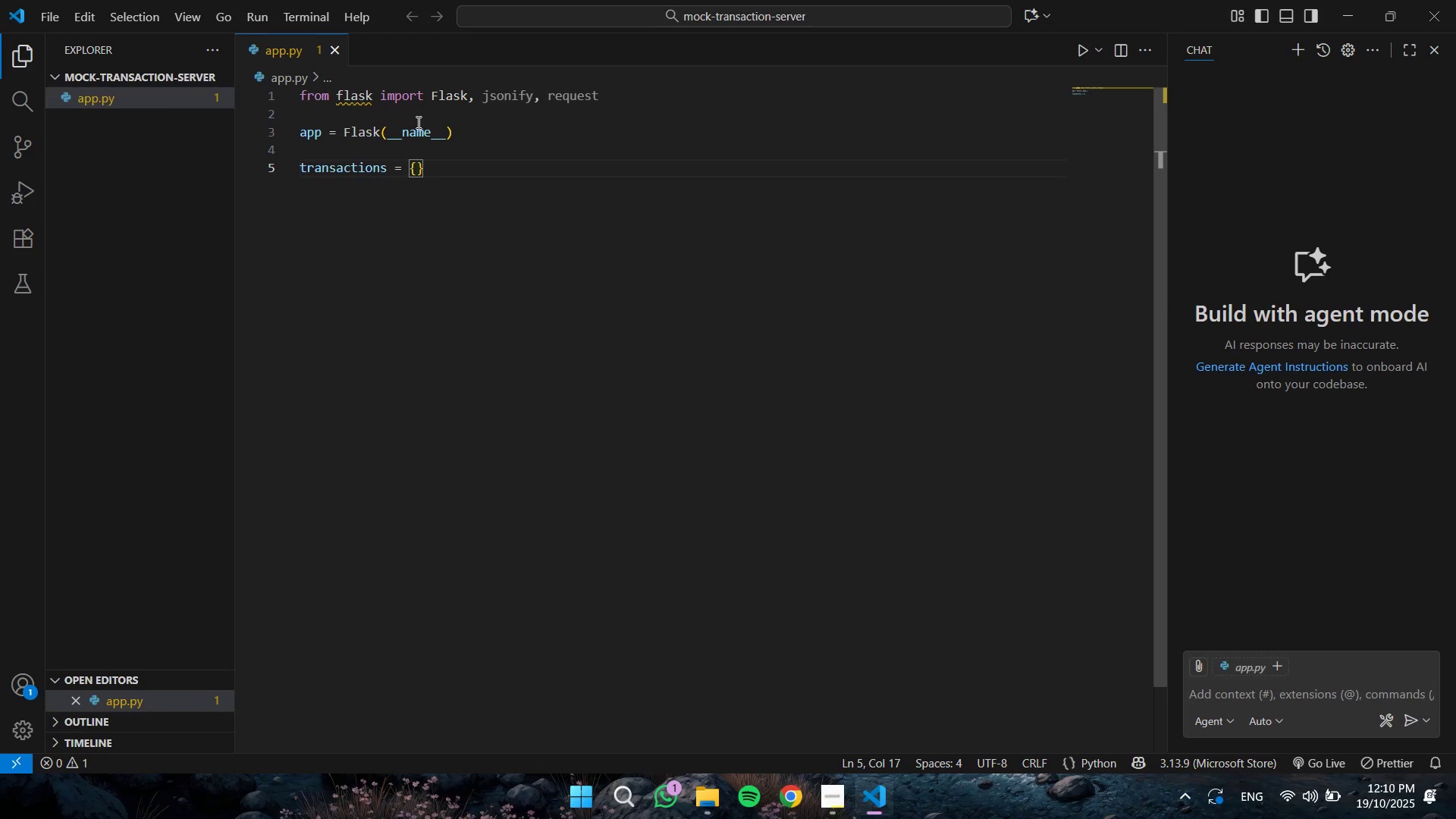 
key(ArrowRight)
 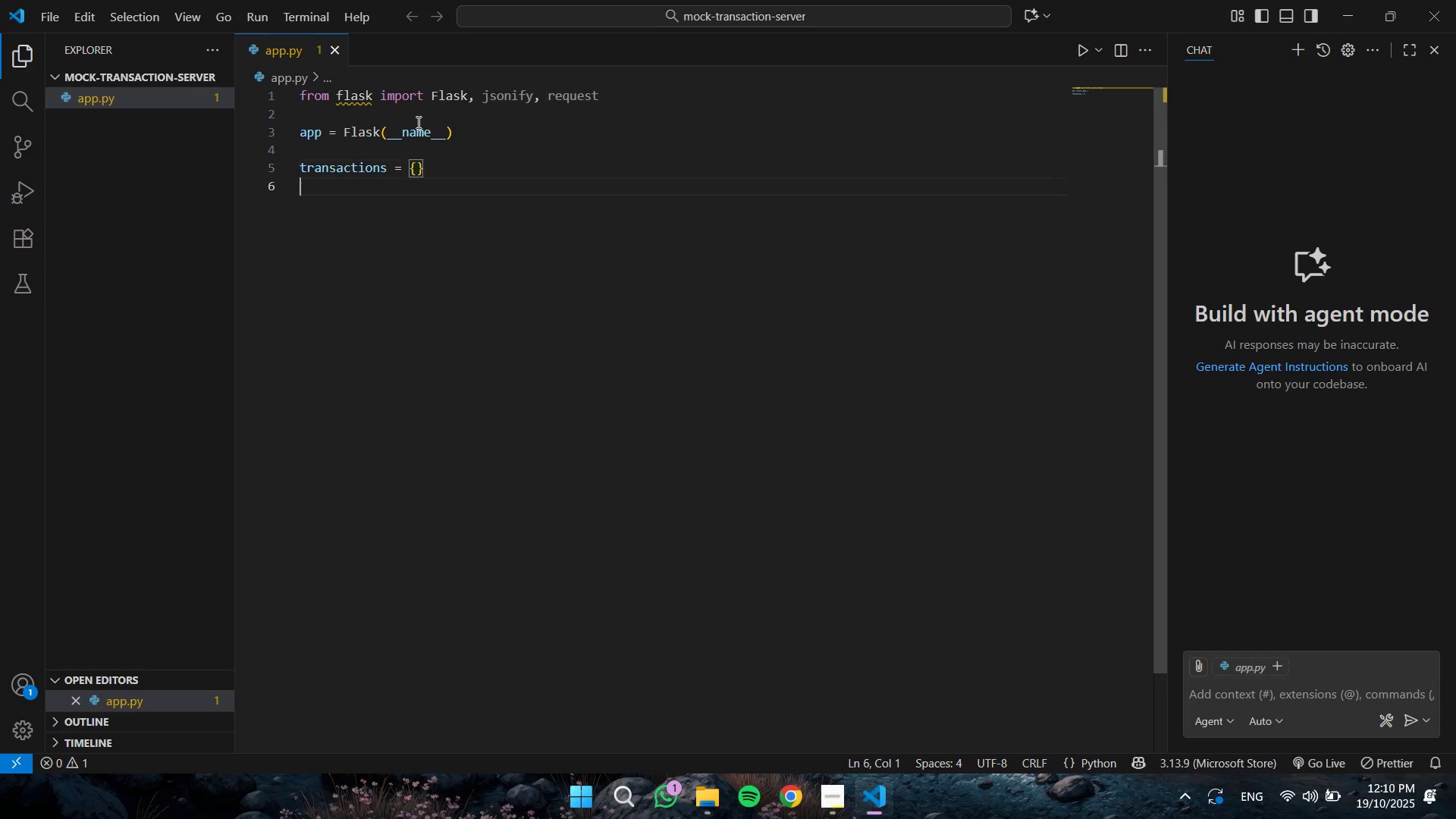 
key(Enter)
 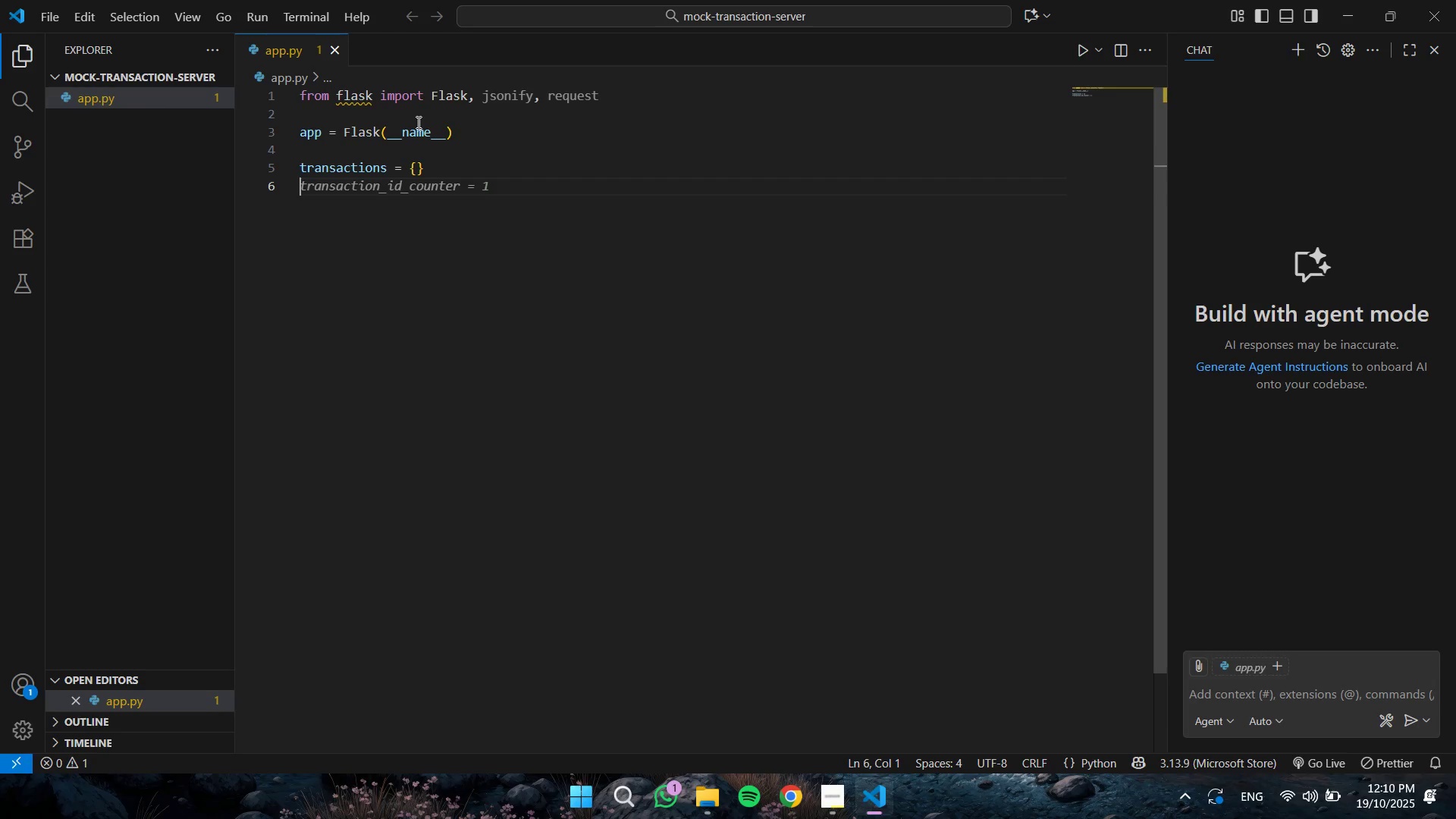 
key(Enter)
 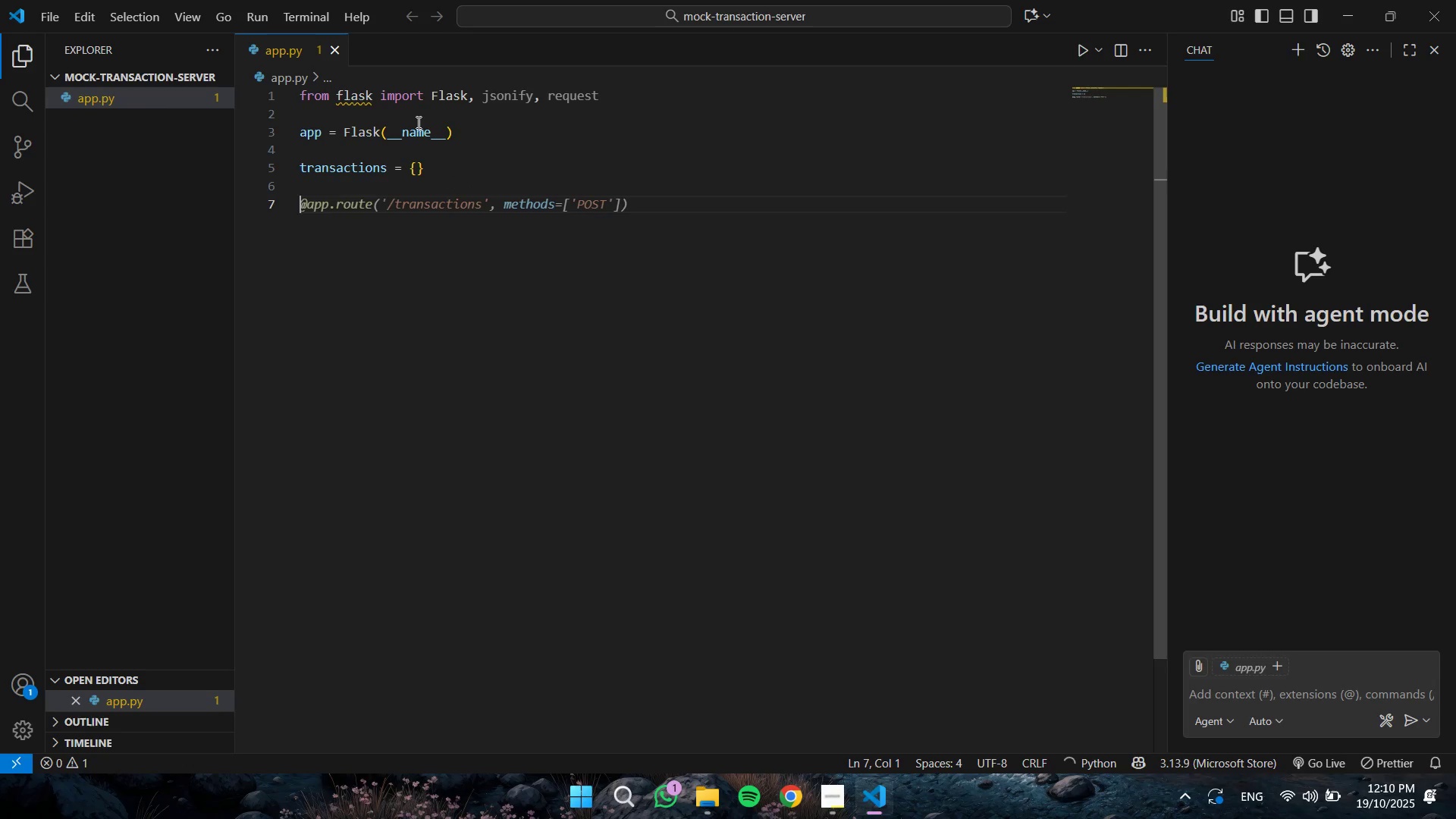 
type(@app.ro)
key(Tab)
 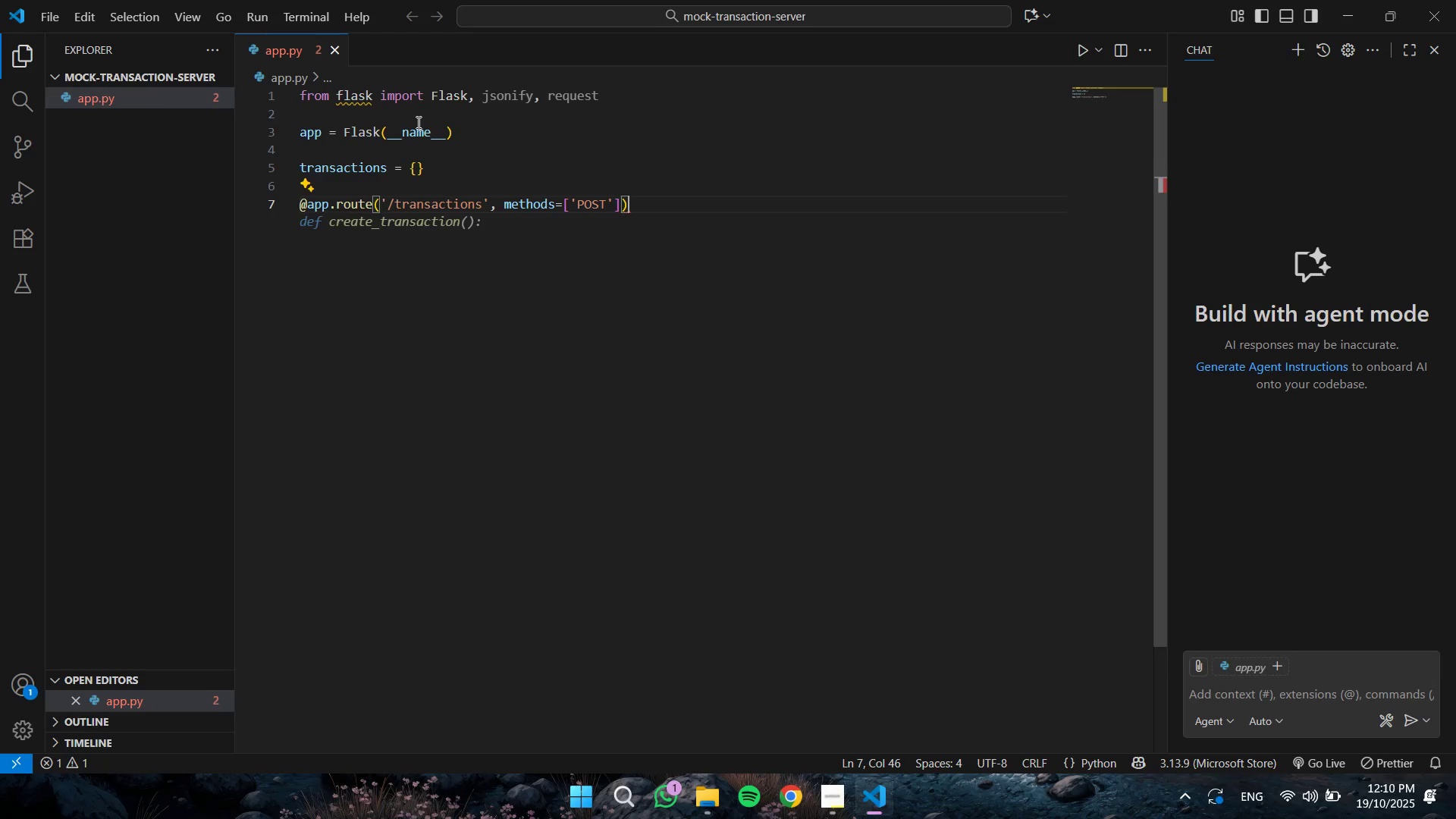 
key(Control+ArrowLeft)
 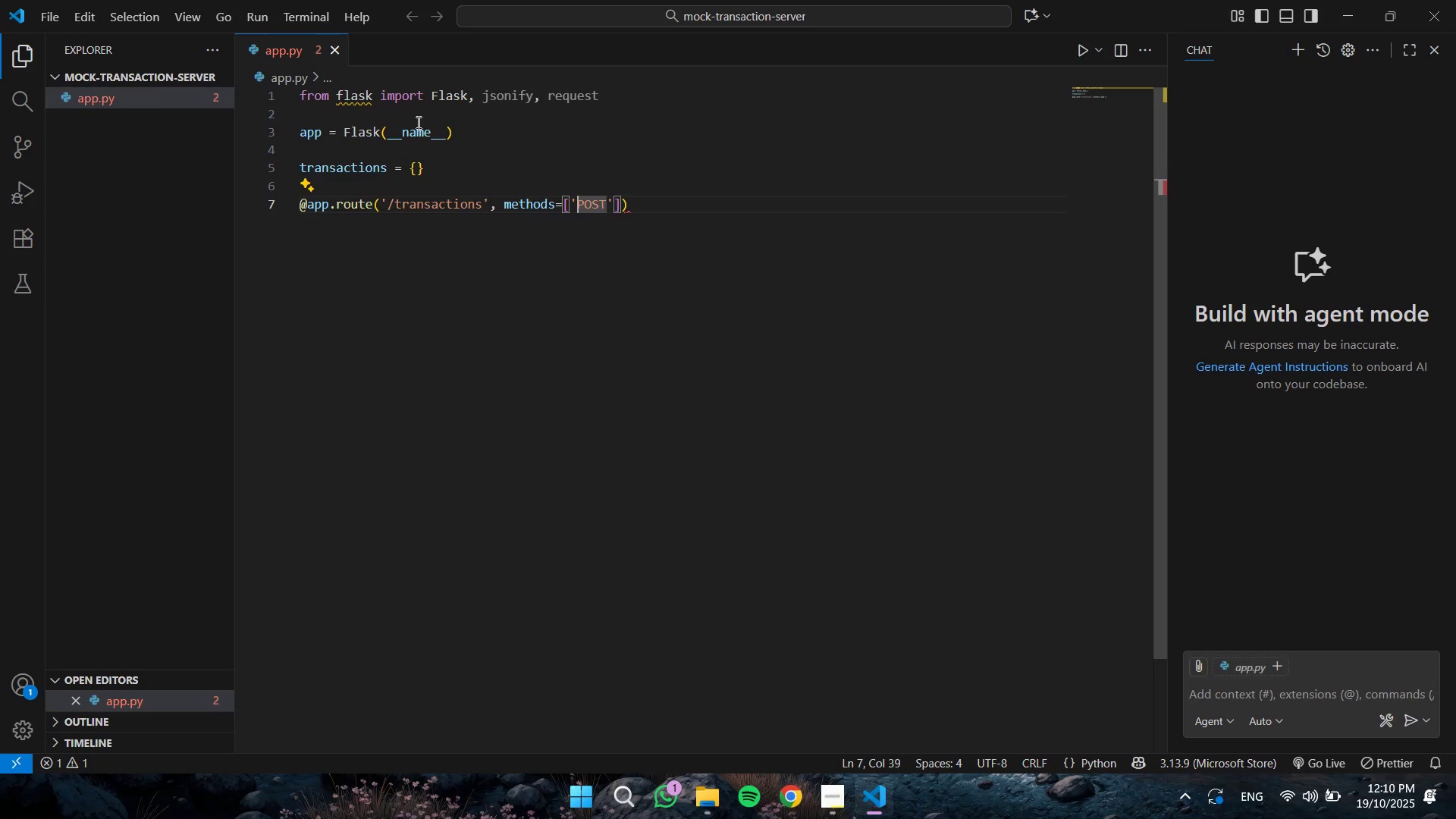 
key(Control+ArrowLeft)
 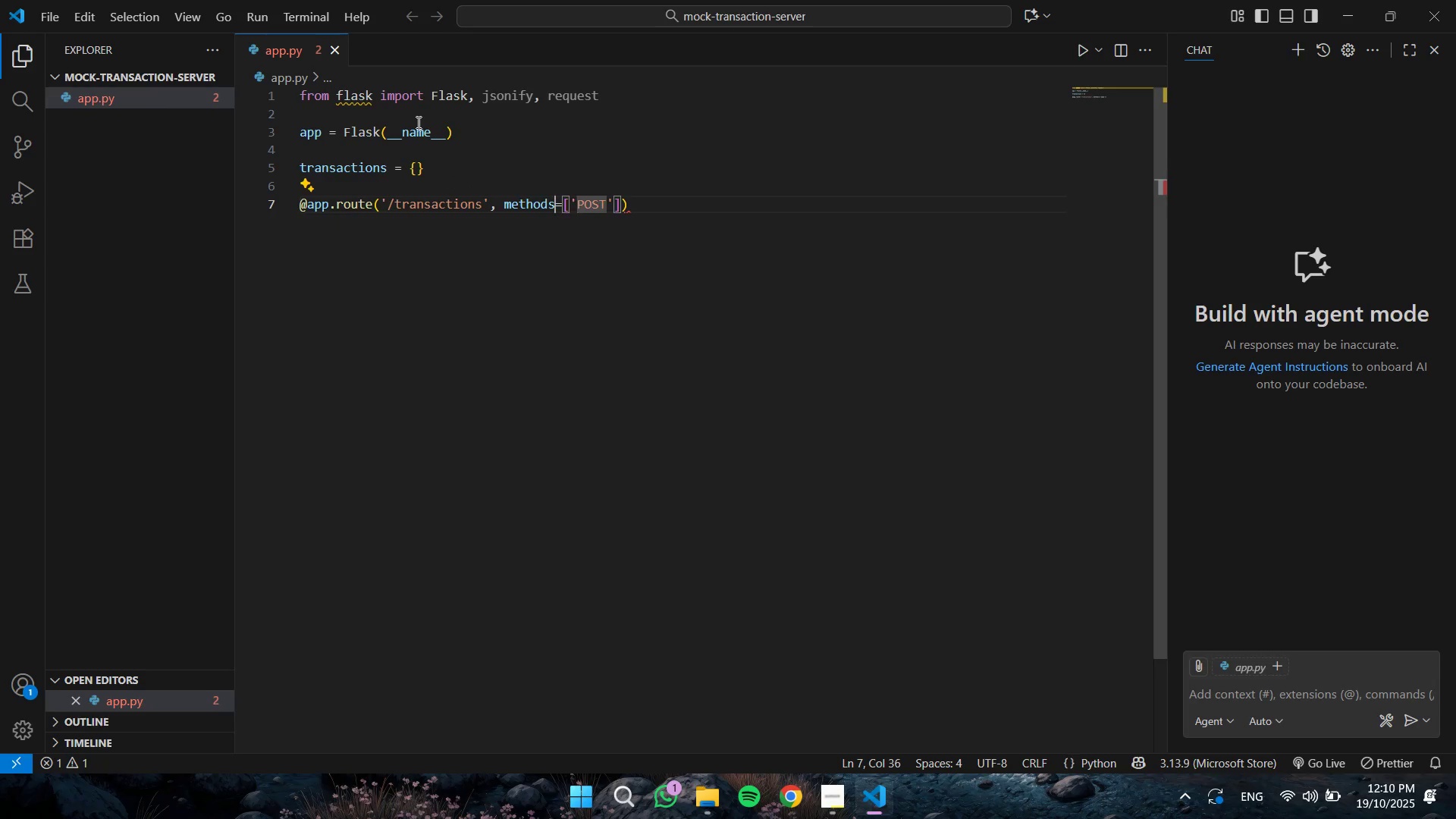 
key(Control+ArrowLeft)
 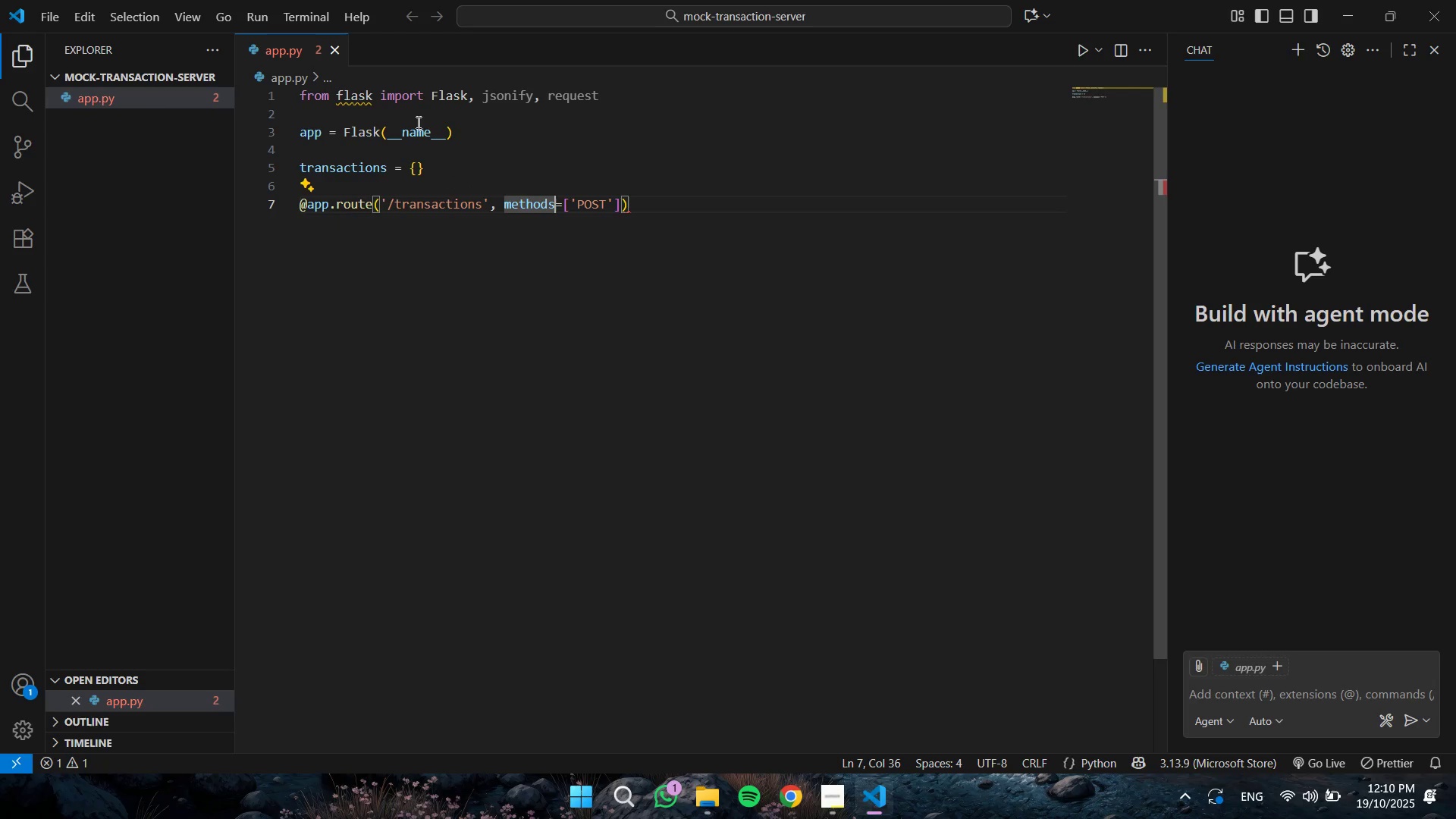 
key(Control+ArrowLeft)
 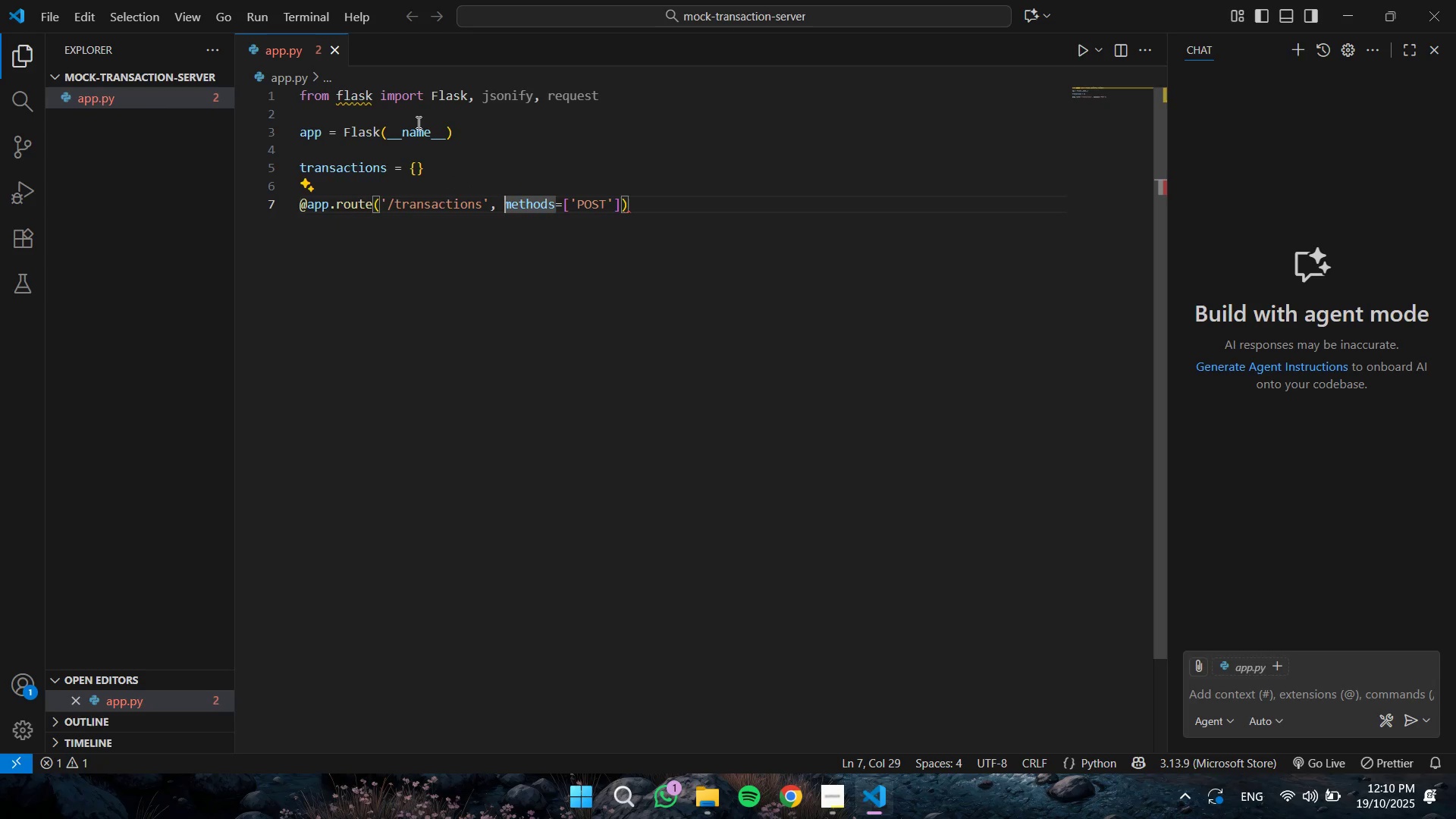 
key(Control+ArrowLeft)
 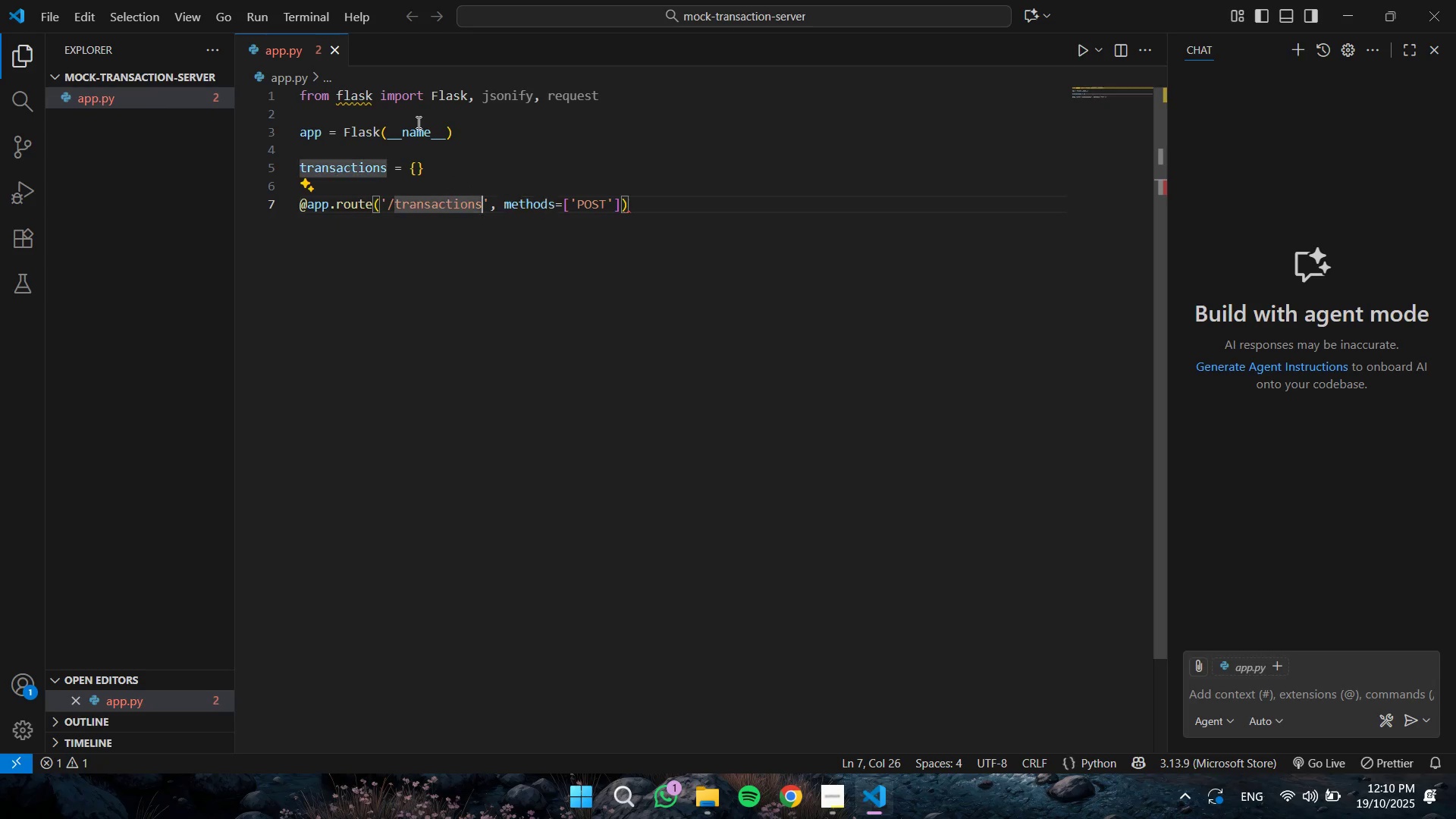 
key(Control+ArrowLeft)
 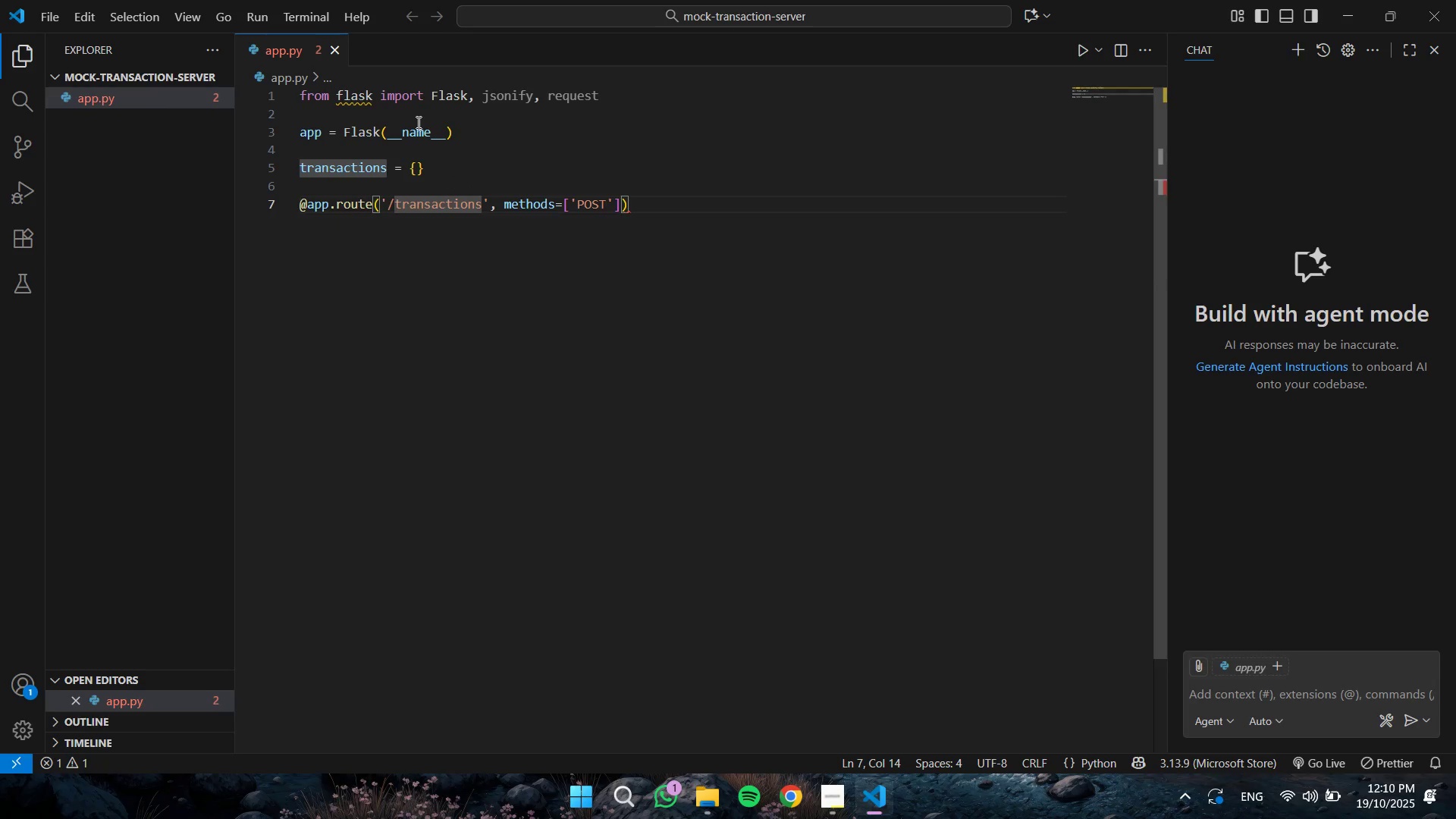 
type(api/)
 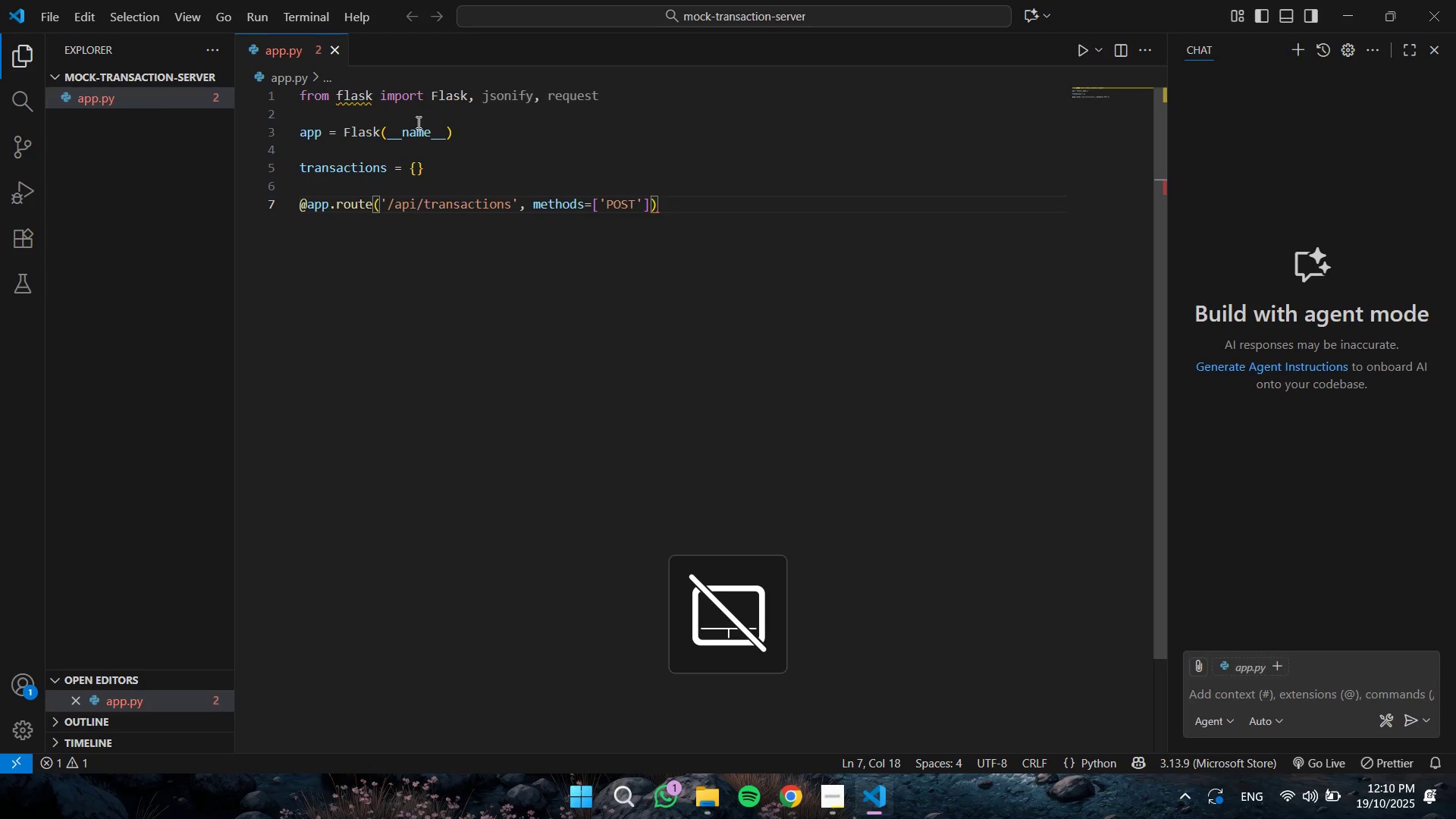 
wait(6.12)
 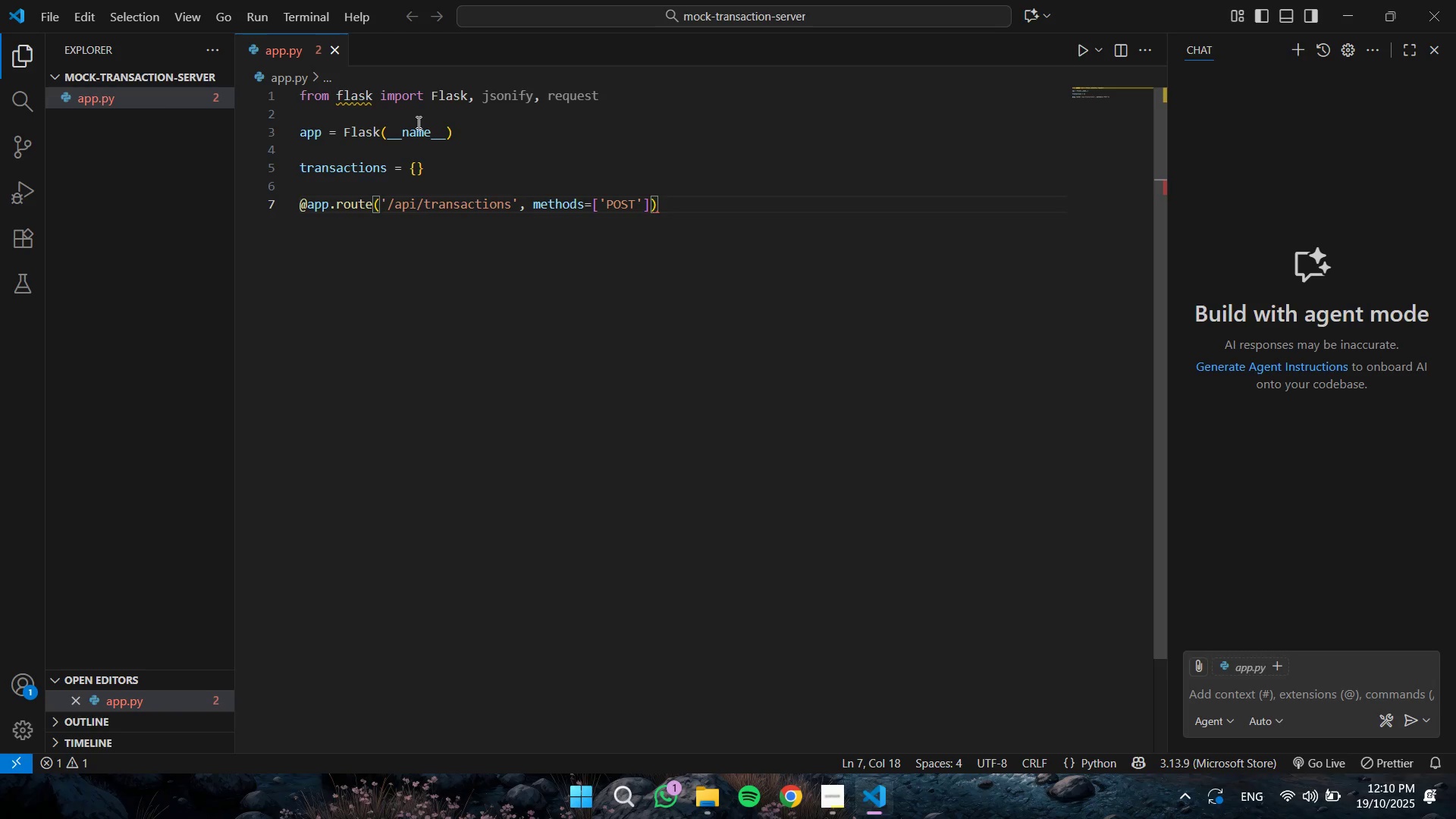 
left_click([713, 198])
 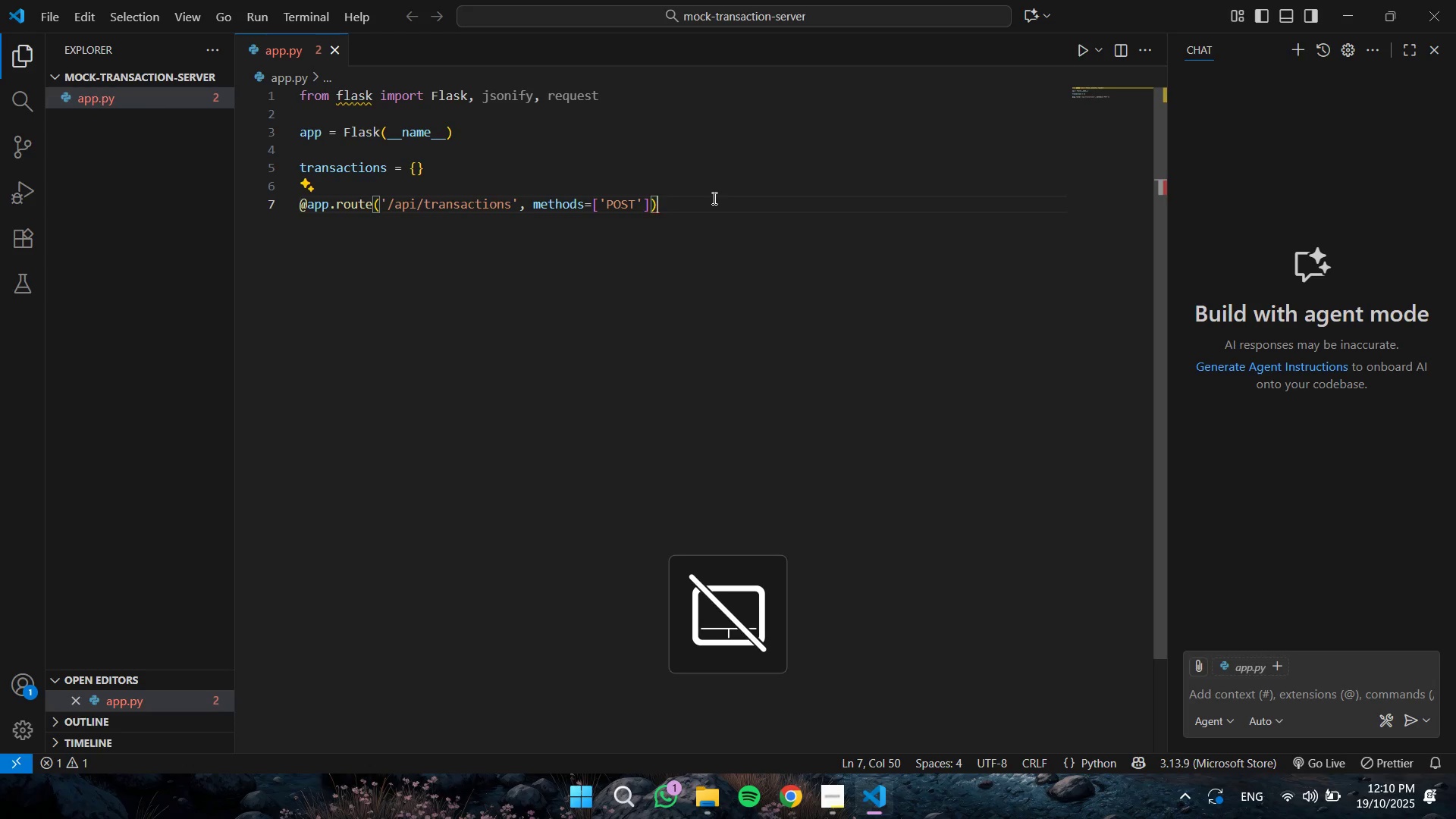 
key(Enter)
 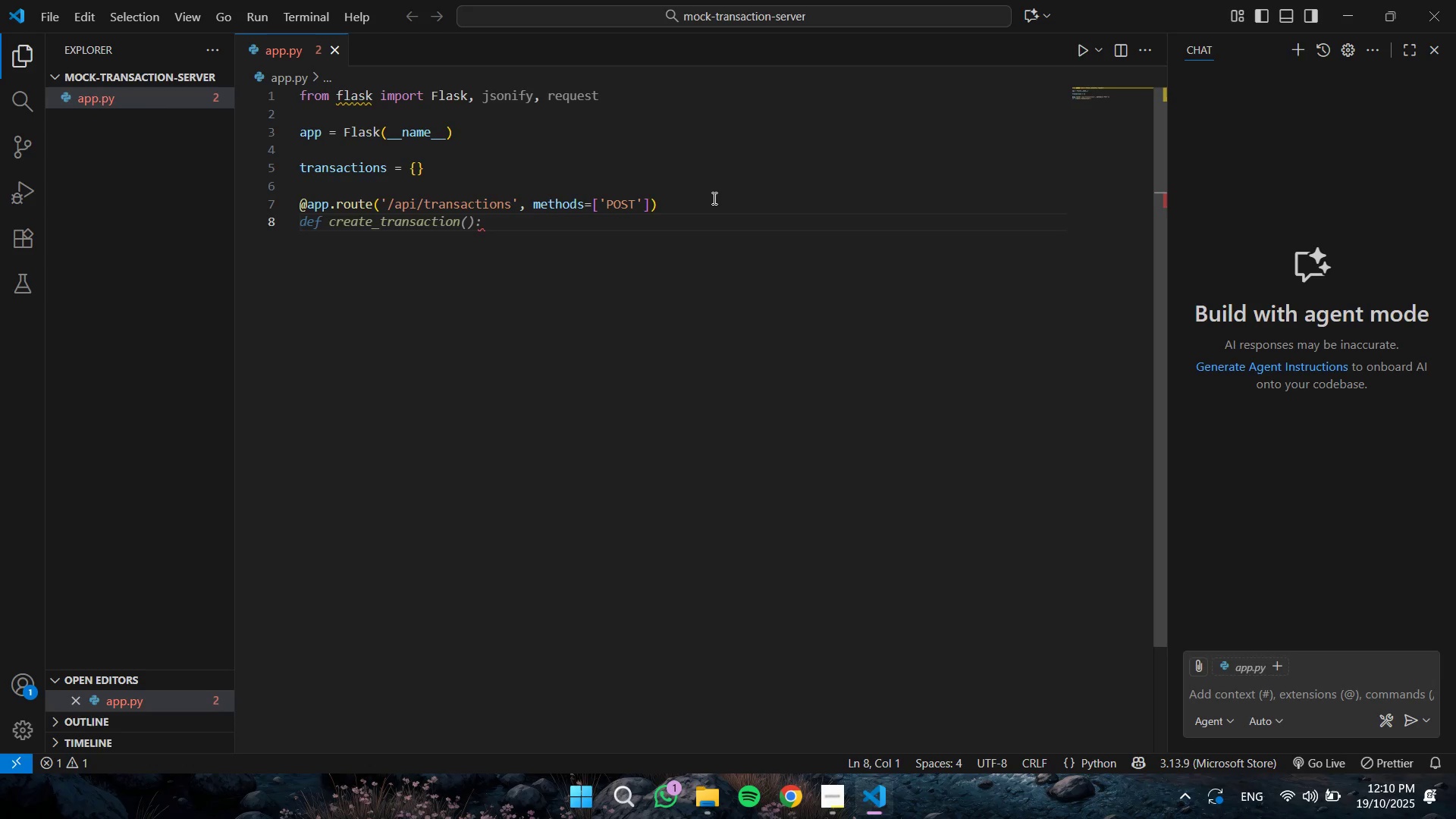 
type(def create)
key(Tab)
 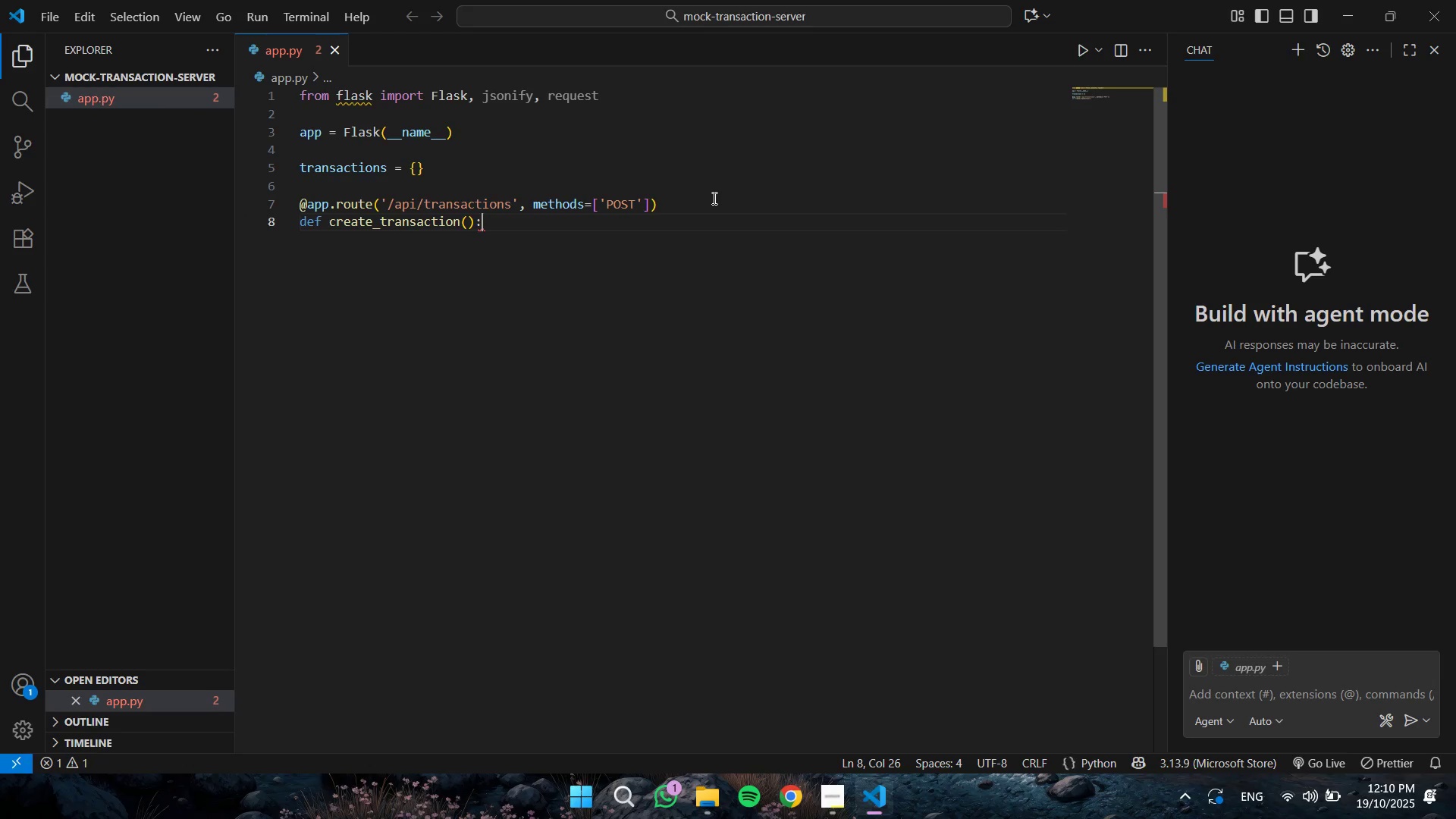 
key(Enter)
 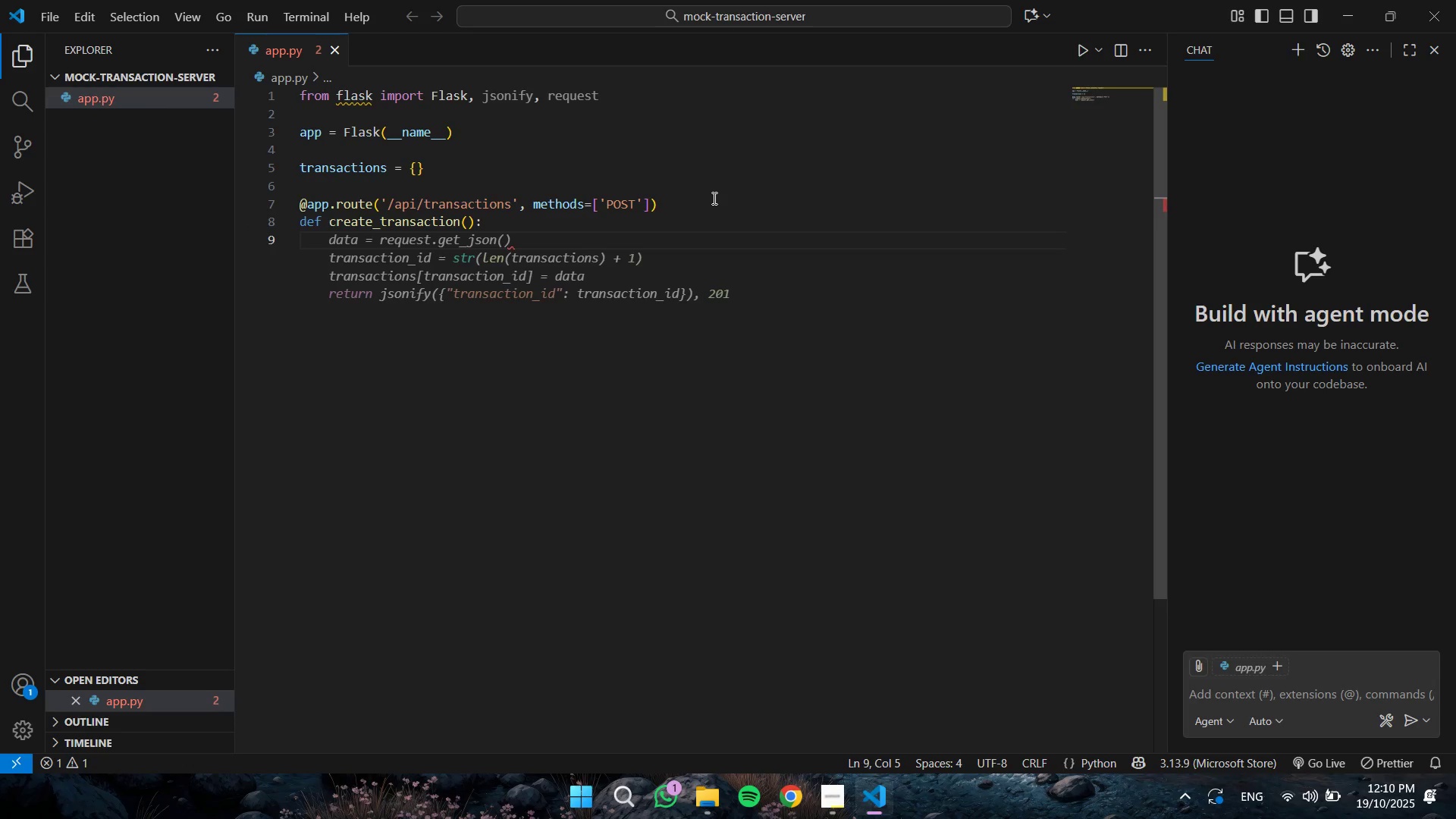 
type(try:)
 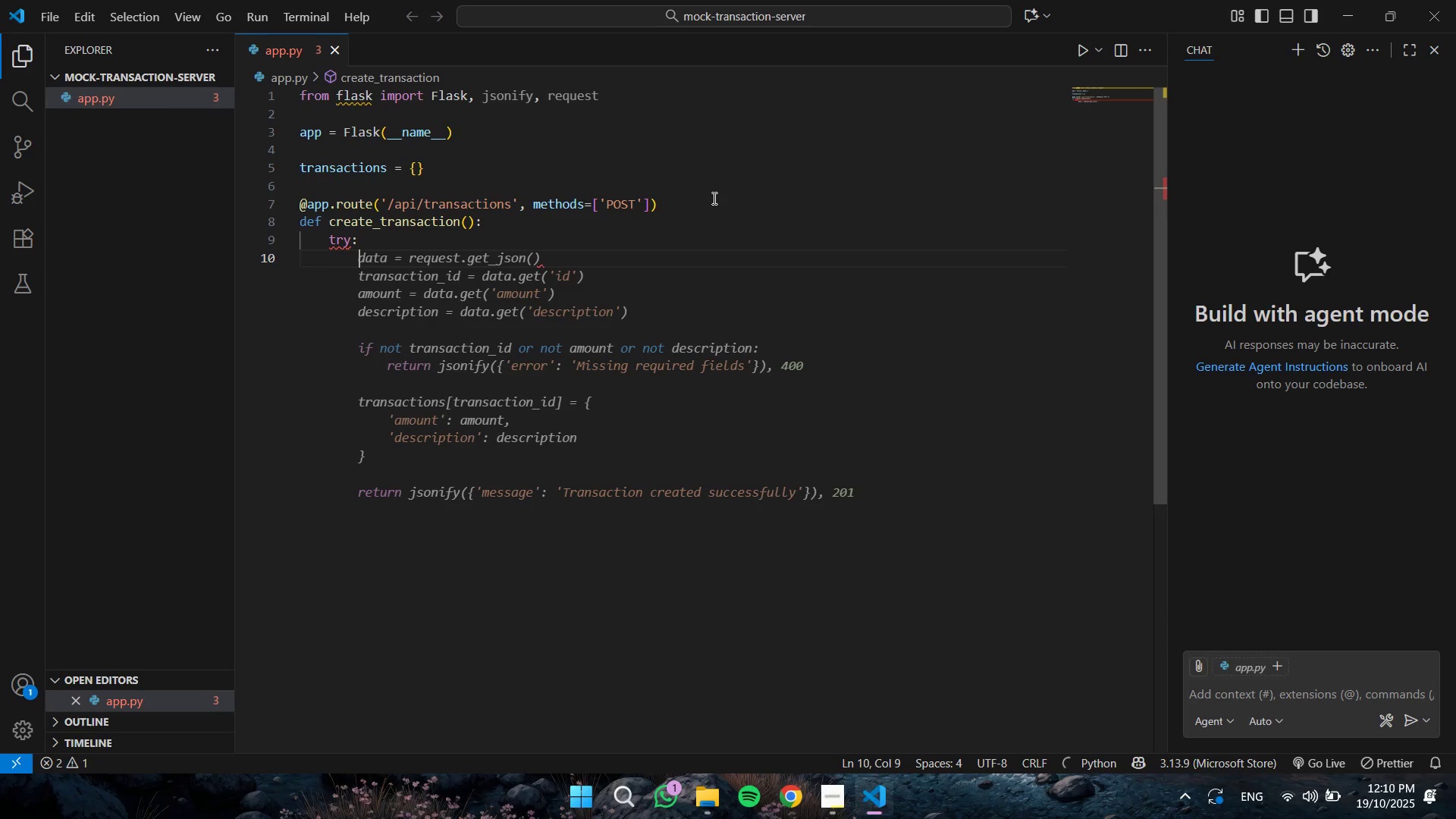 
 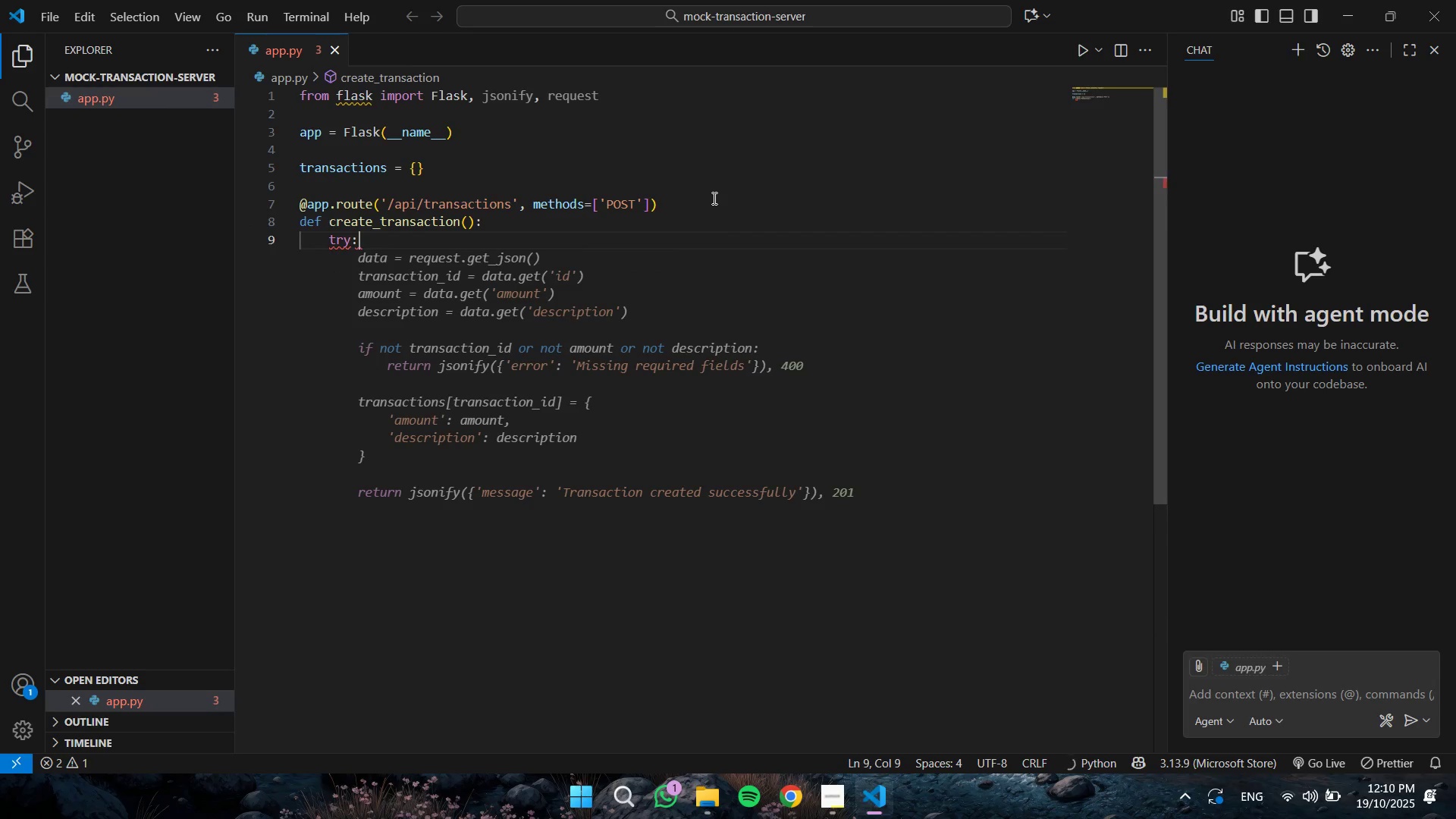 
key(Enter)
 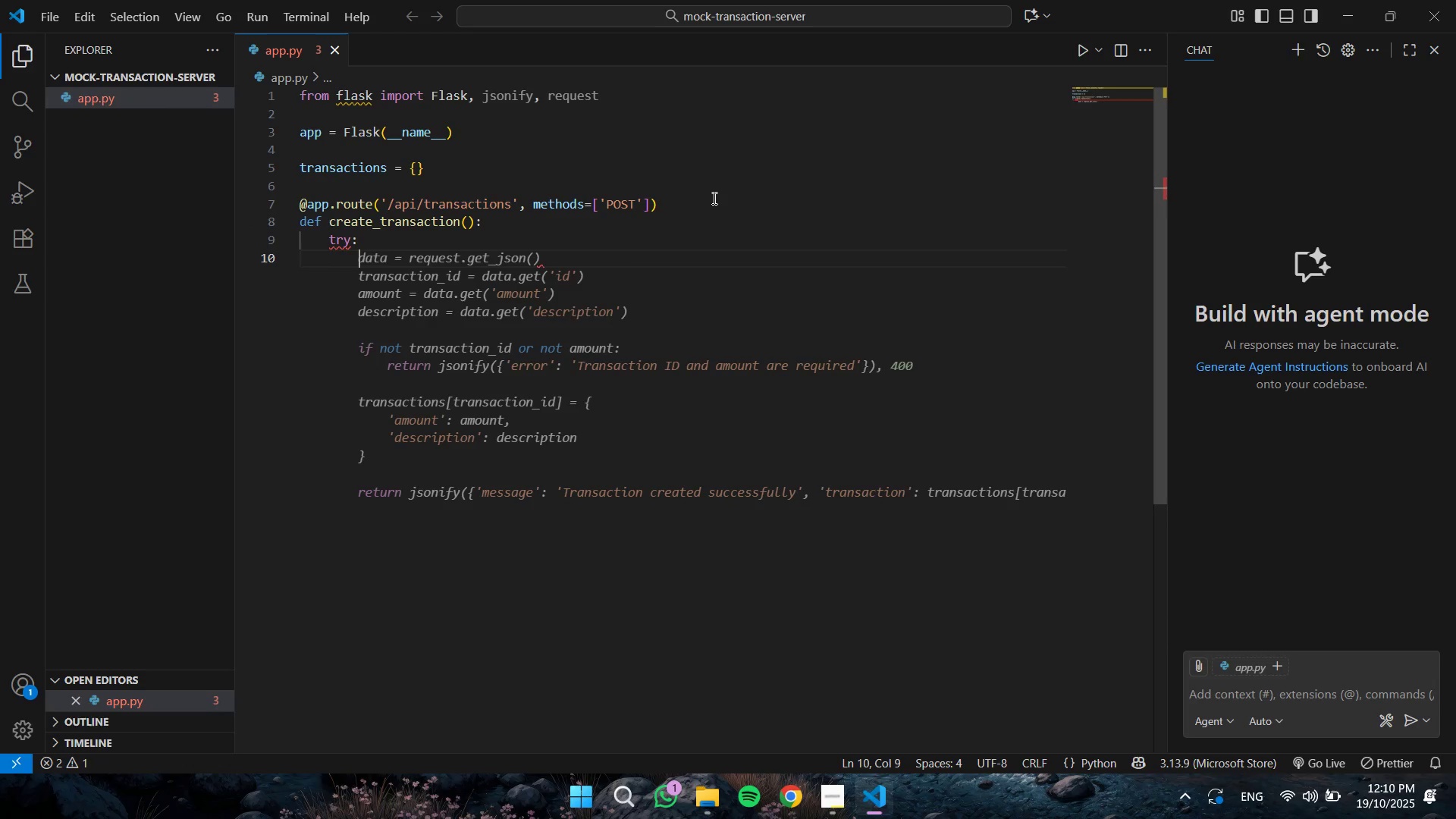 
wait(5.17)
 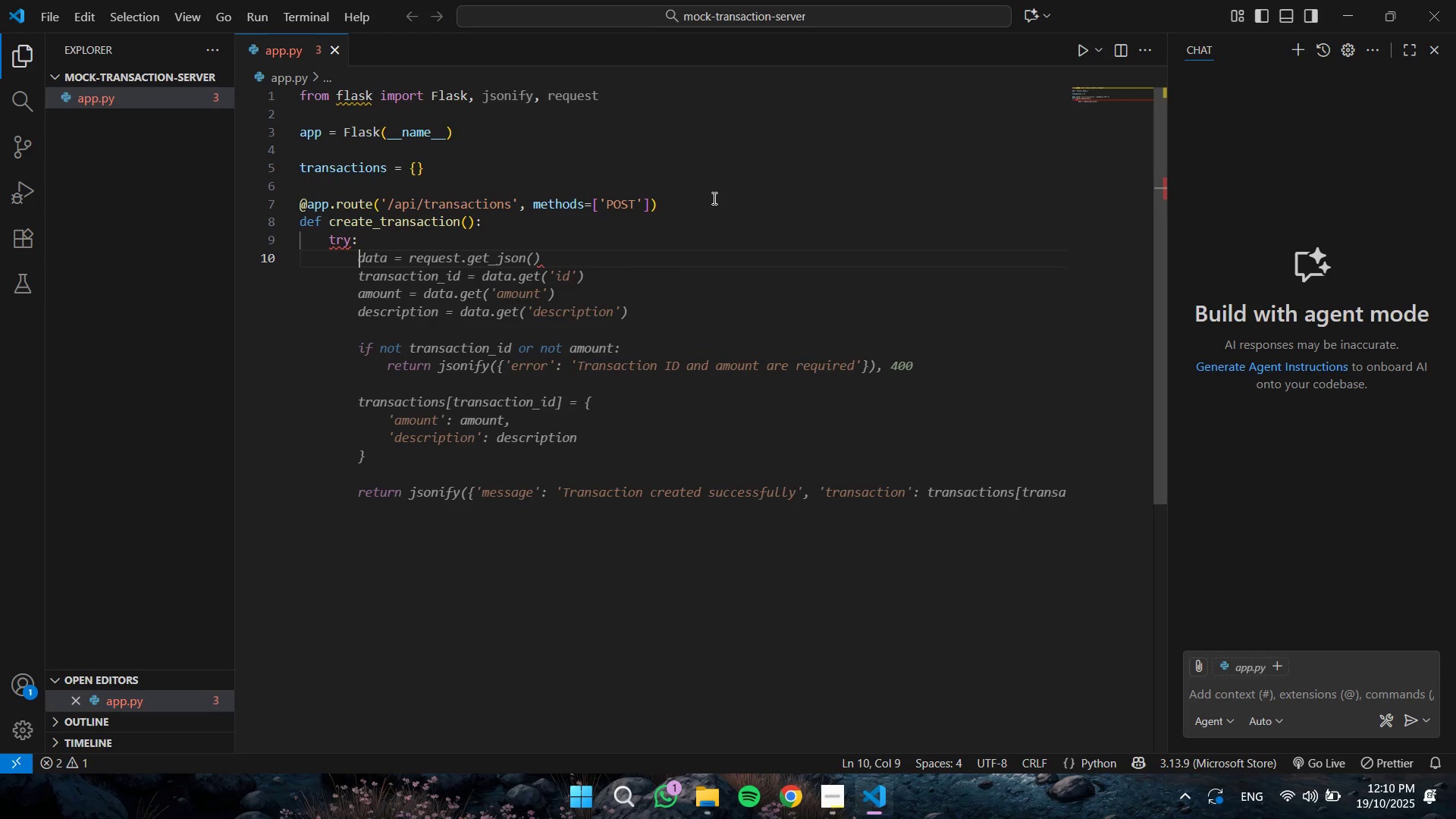 
type(data = request.get_hj)
key(Backspace)
key(Backspace)
type(json()
 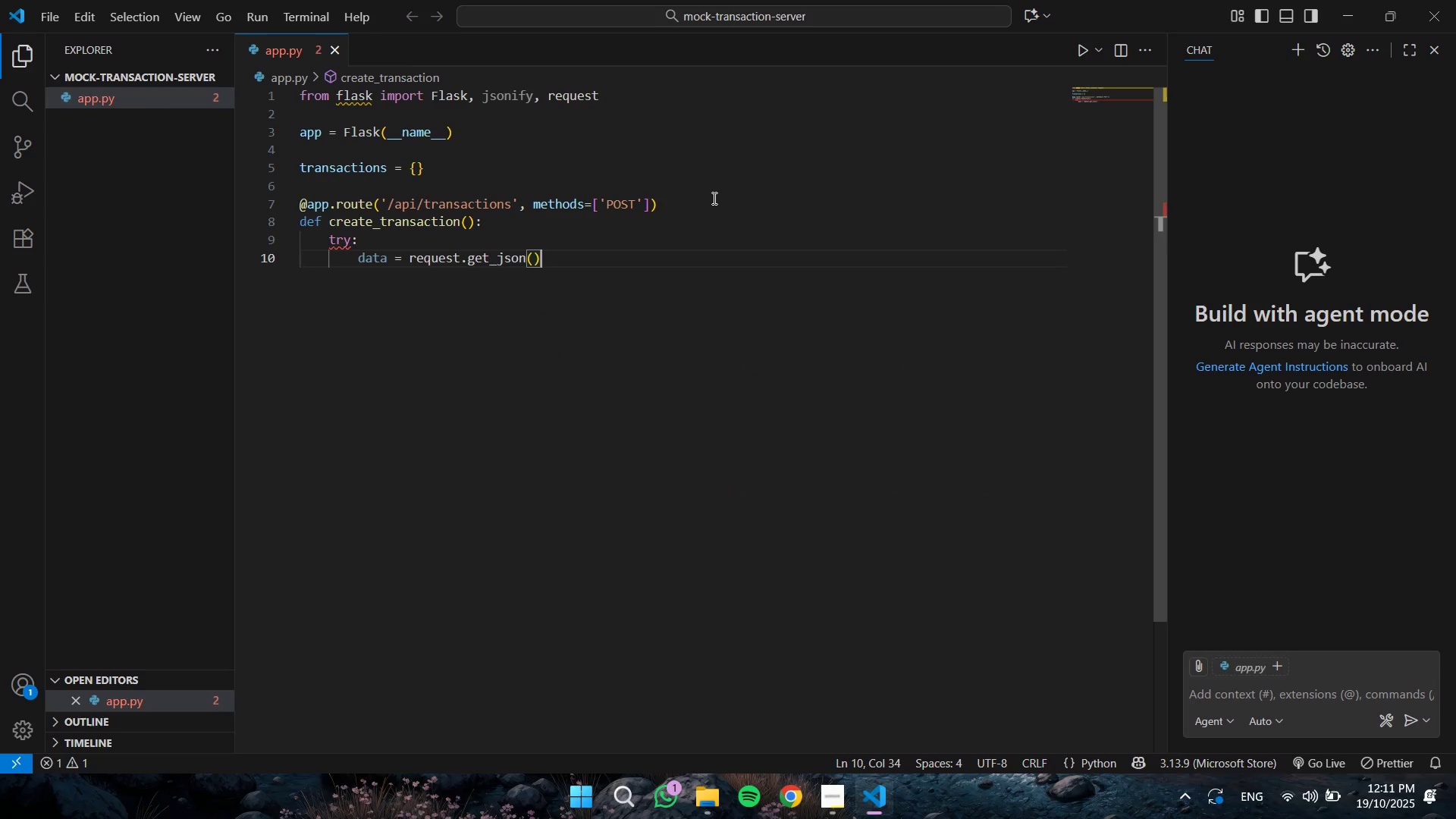 
 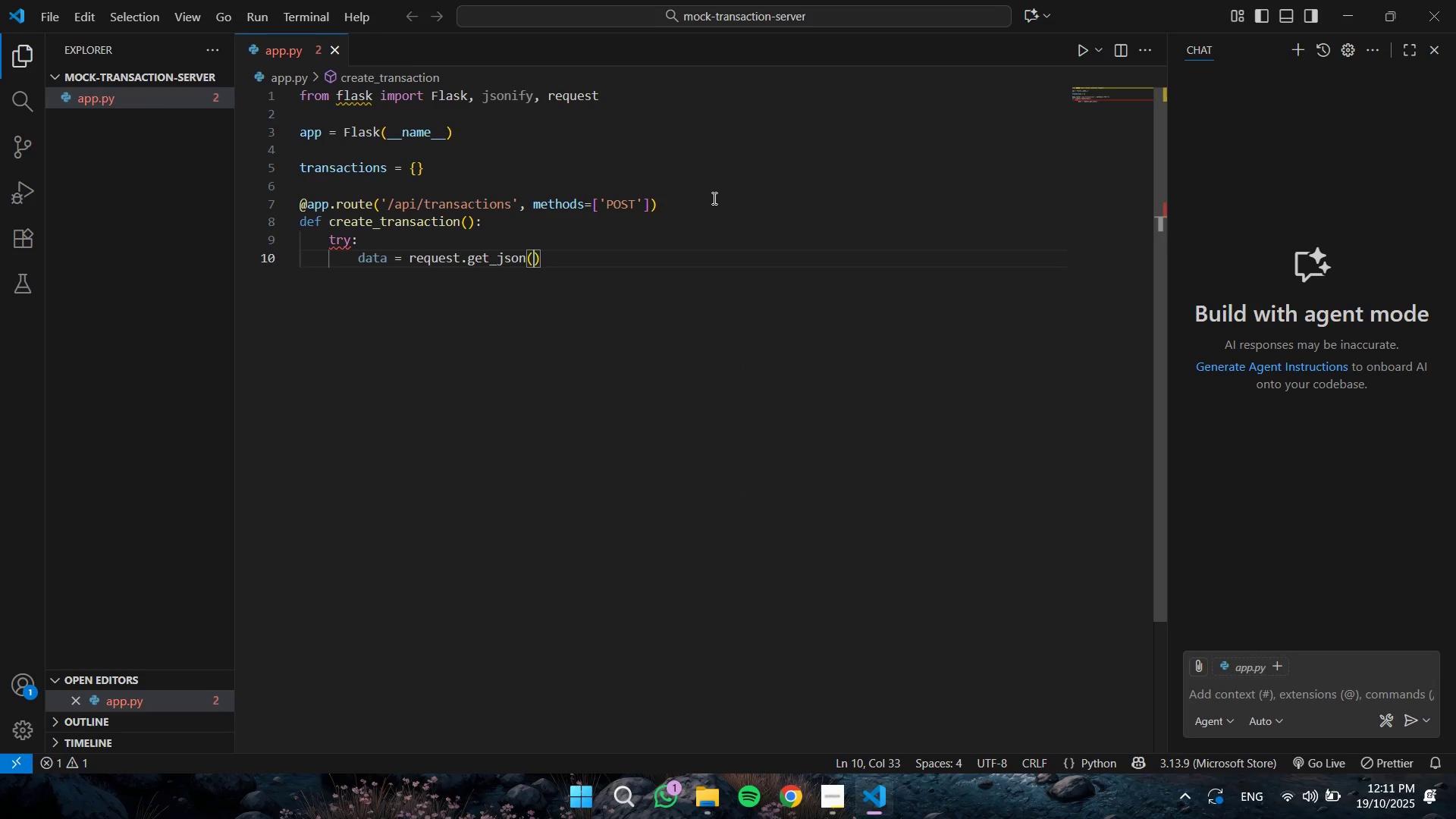 
key(ArrowRight)
 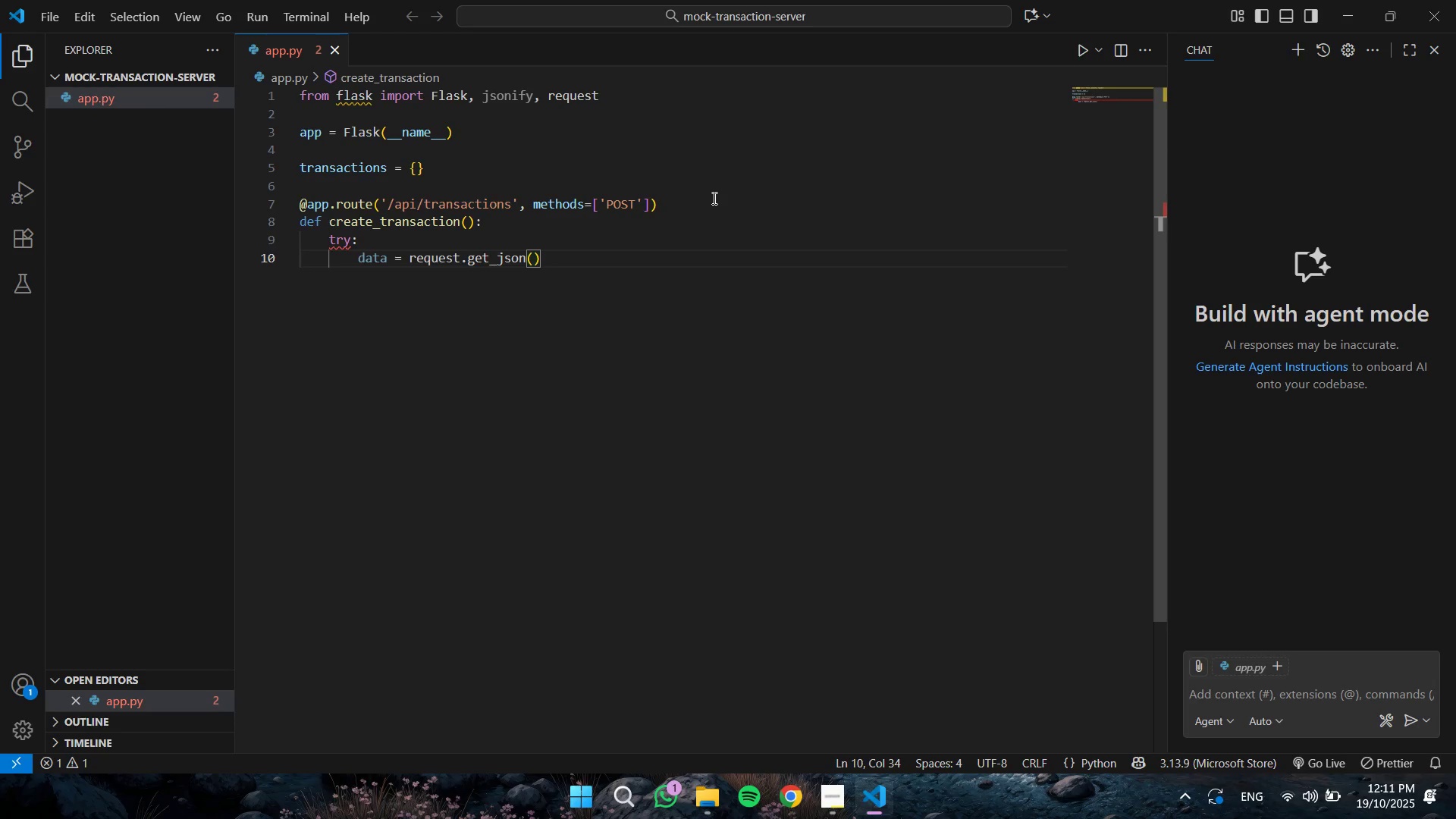 
key(Enter)
 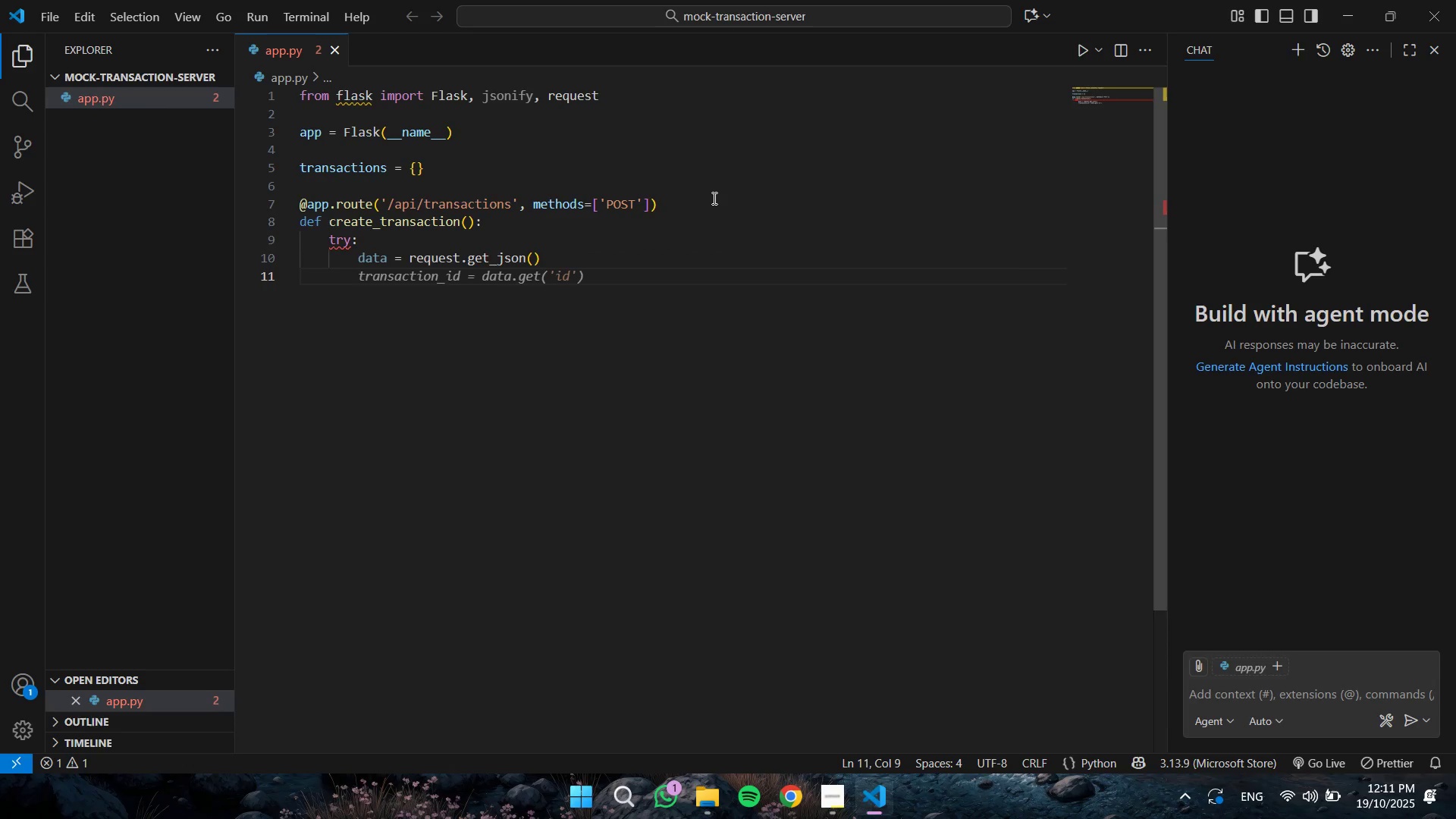 
type(if not d)
key(Tab)
key(Tab)
 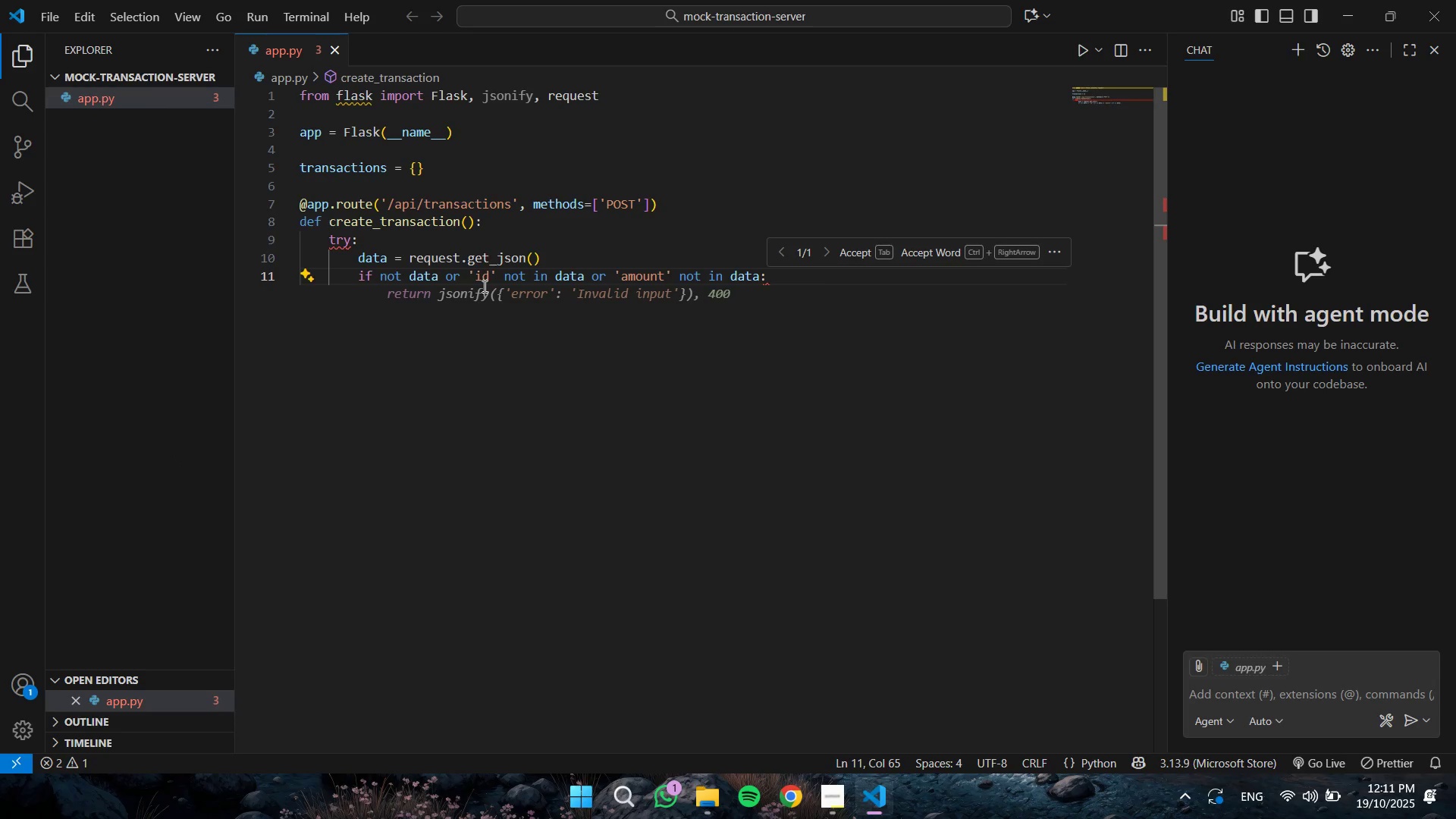 
wait(11.62)
 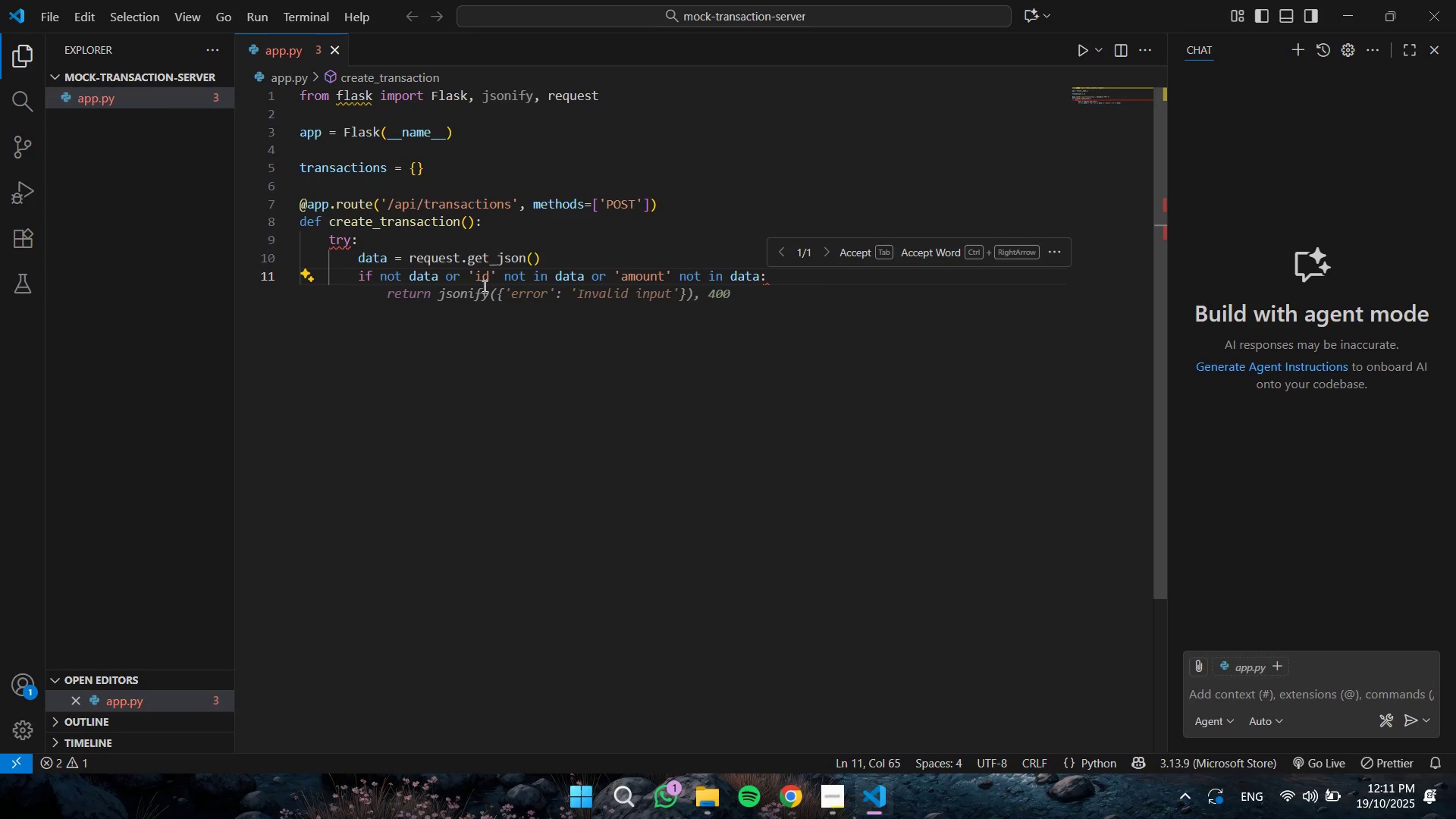 
left_click_drag(start_coordinate=[443, 281], to_coordinate=[585, 274])
 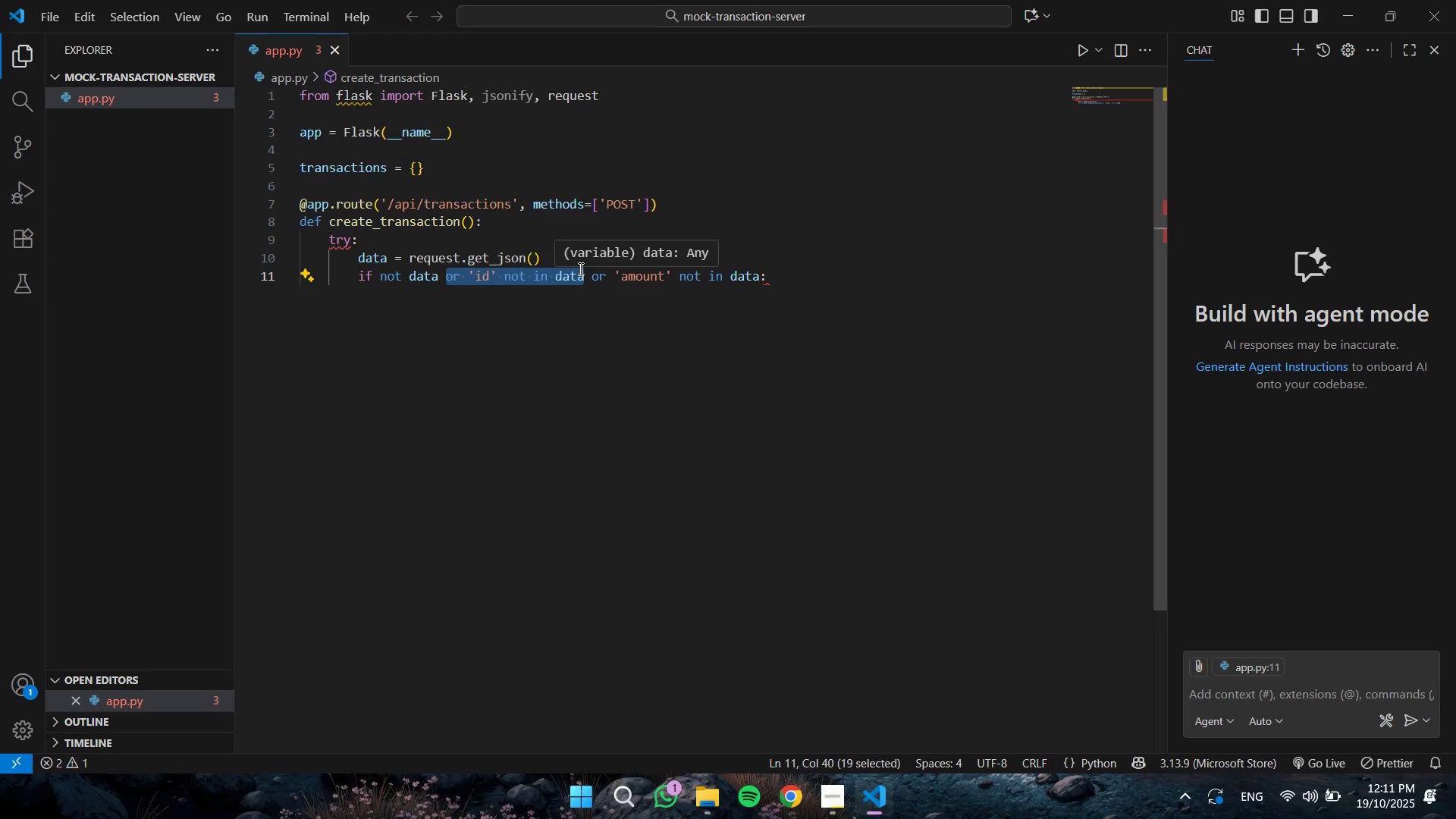 
key(Backspace)
 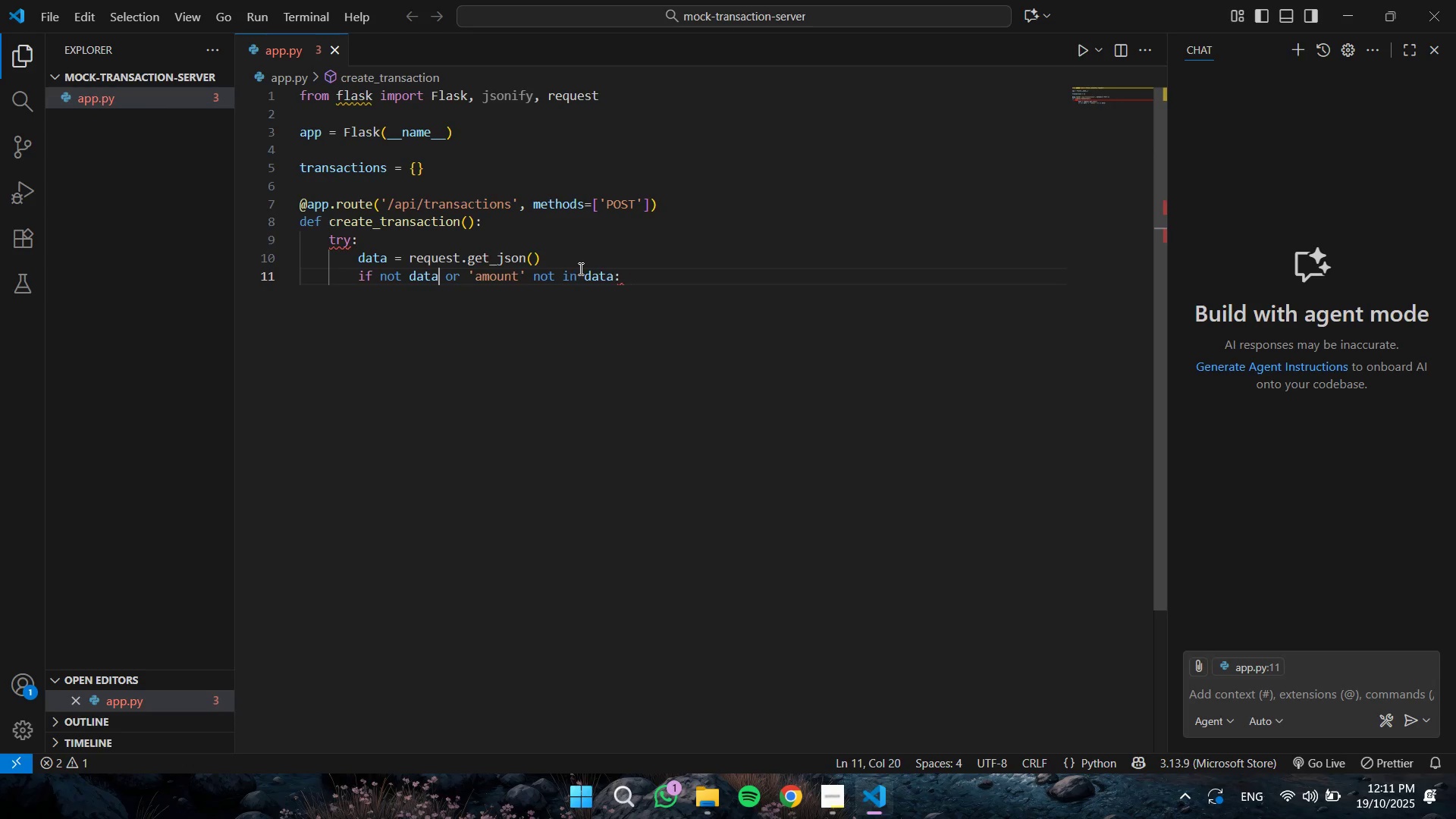 
key(Backspace)
 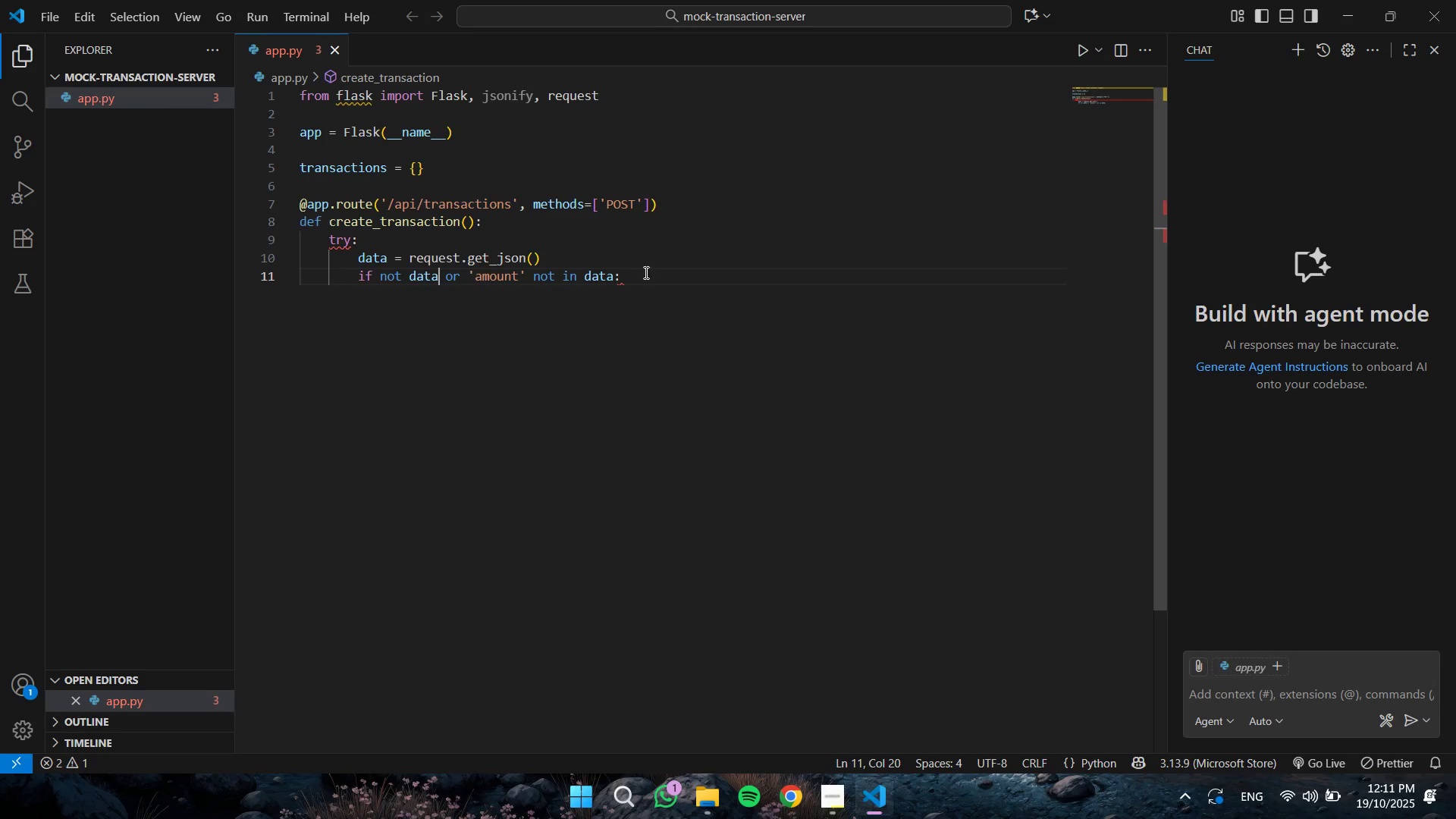 
left_click([647, 272])
 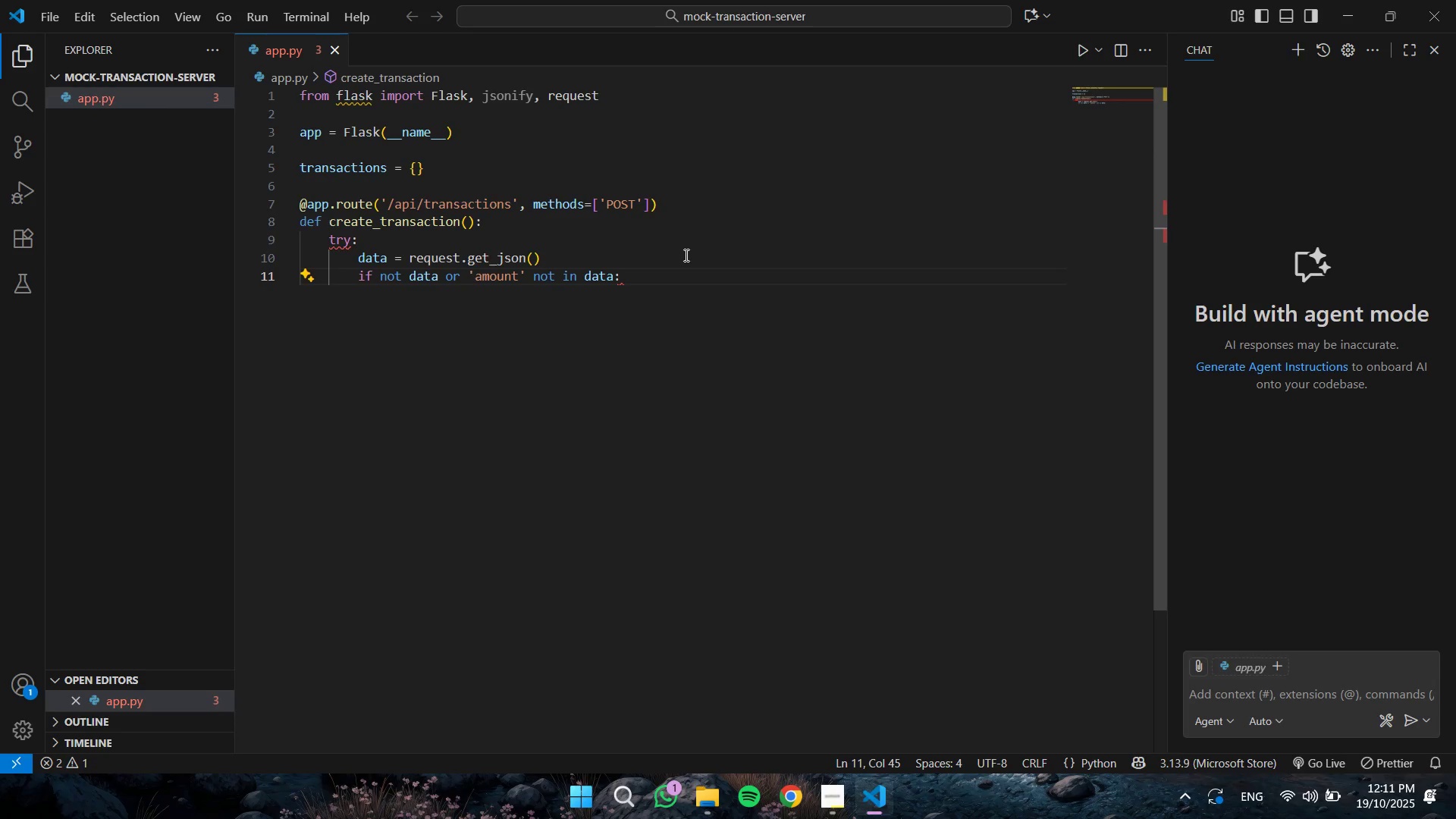 
key(Backspace)
 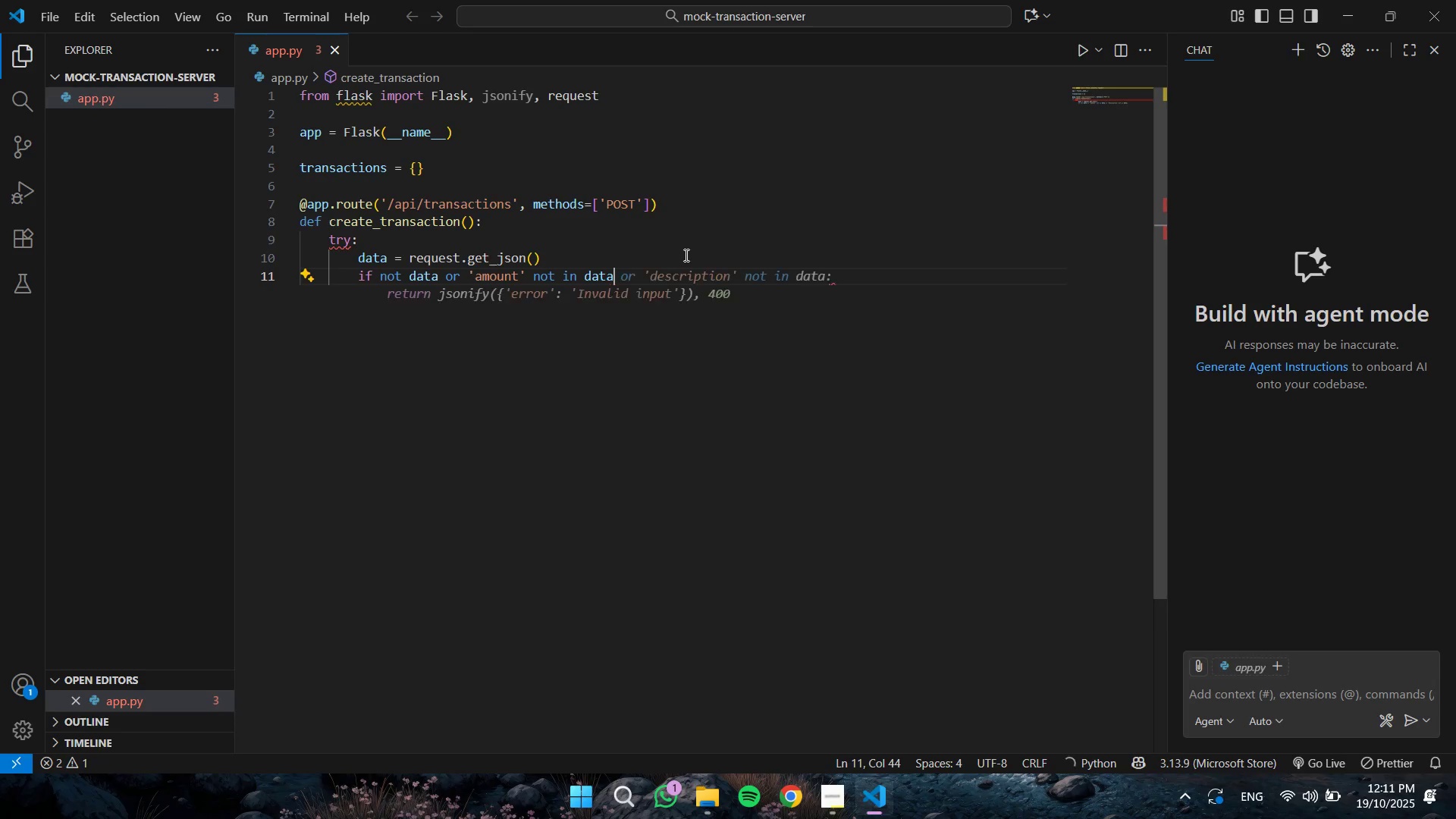 
key(Space)
 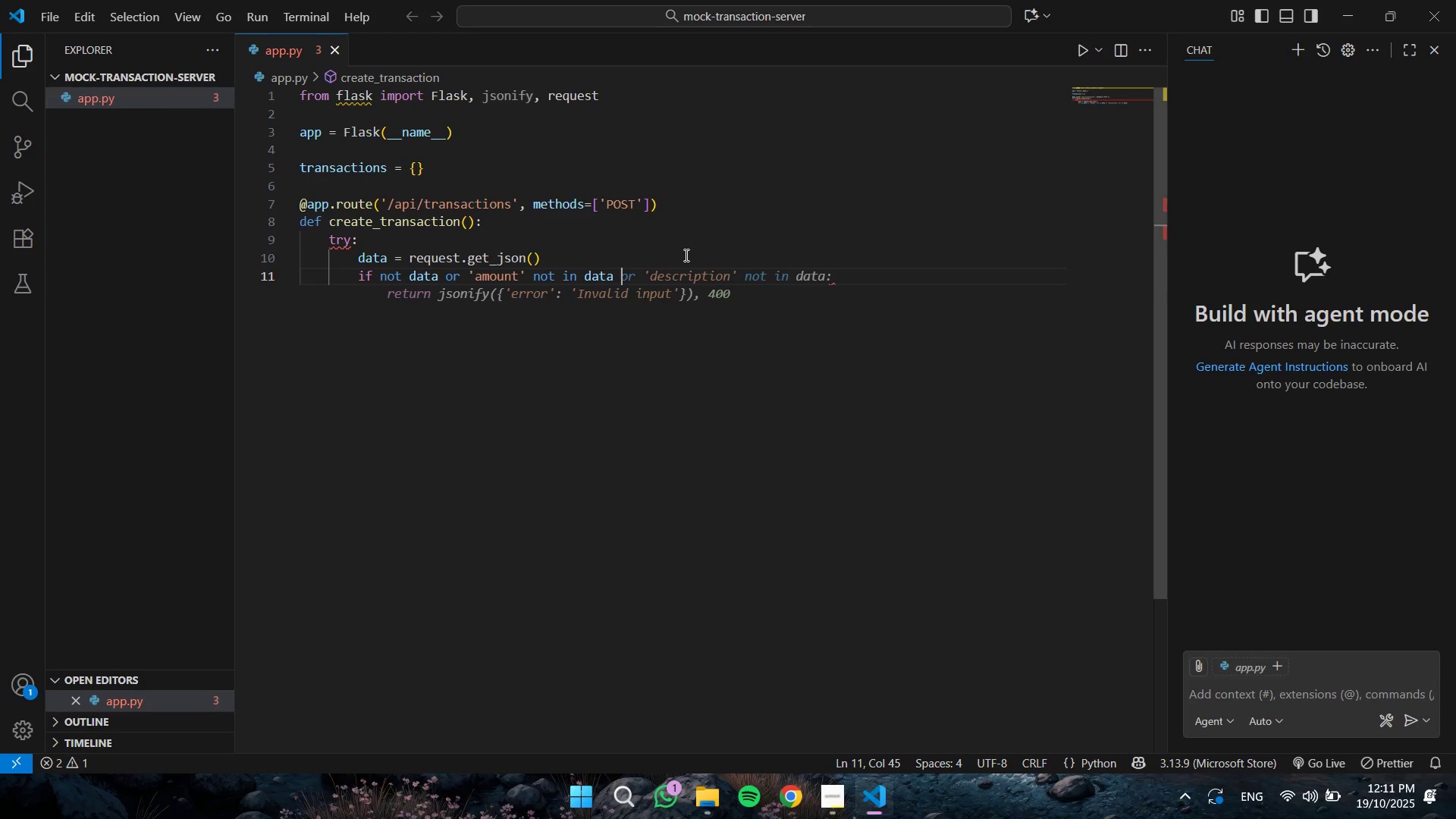 
type(or not )
 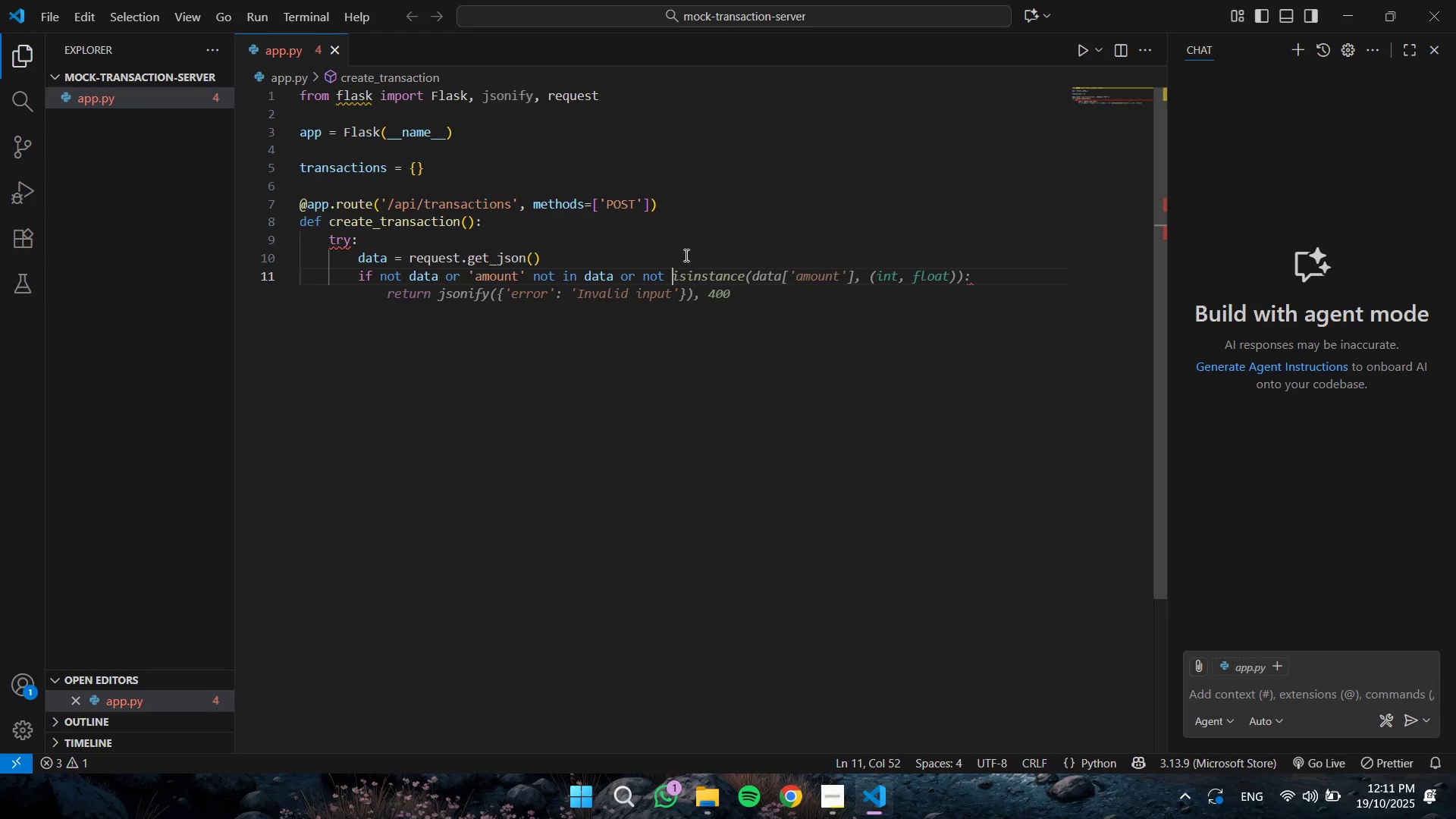 
wait(12.23)
 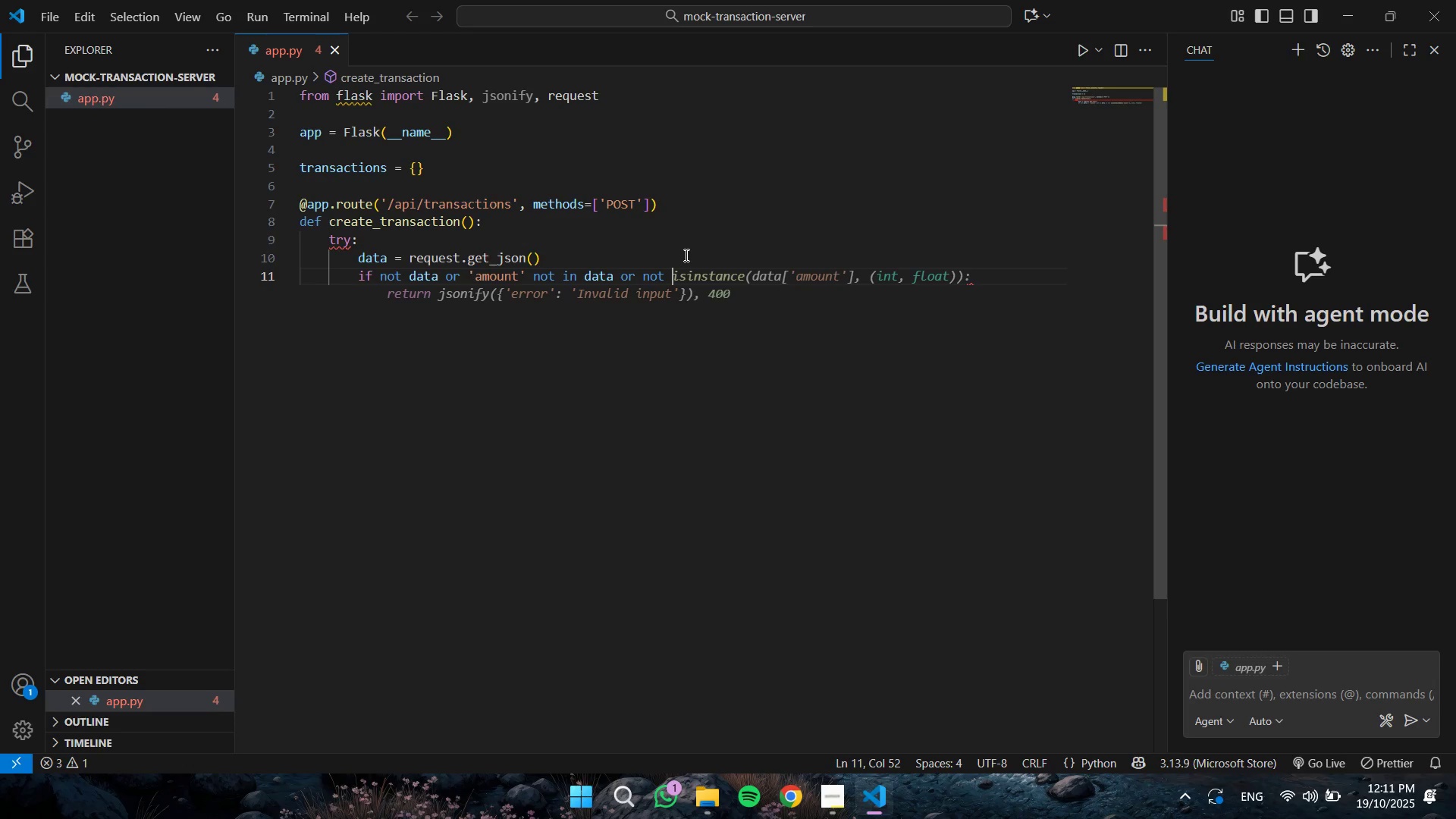 
key(Tab)
 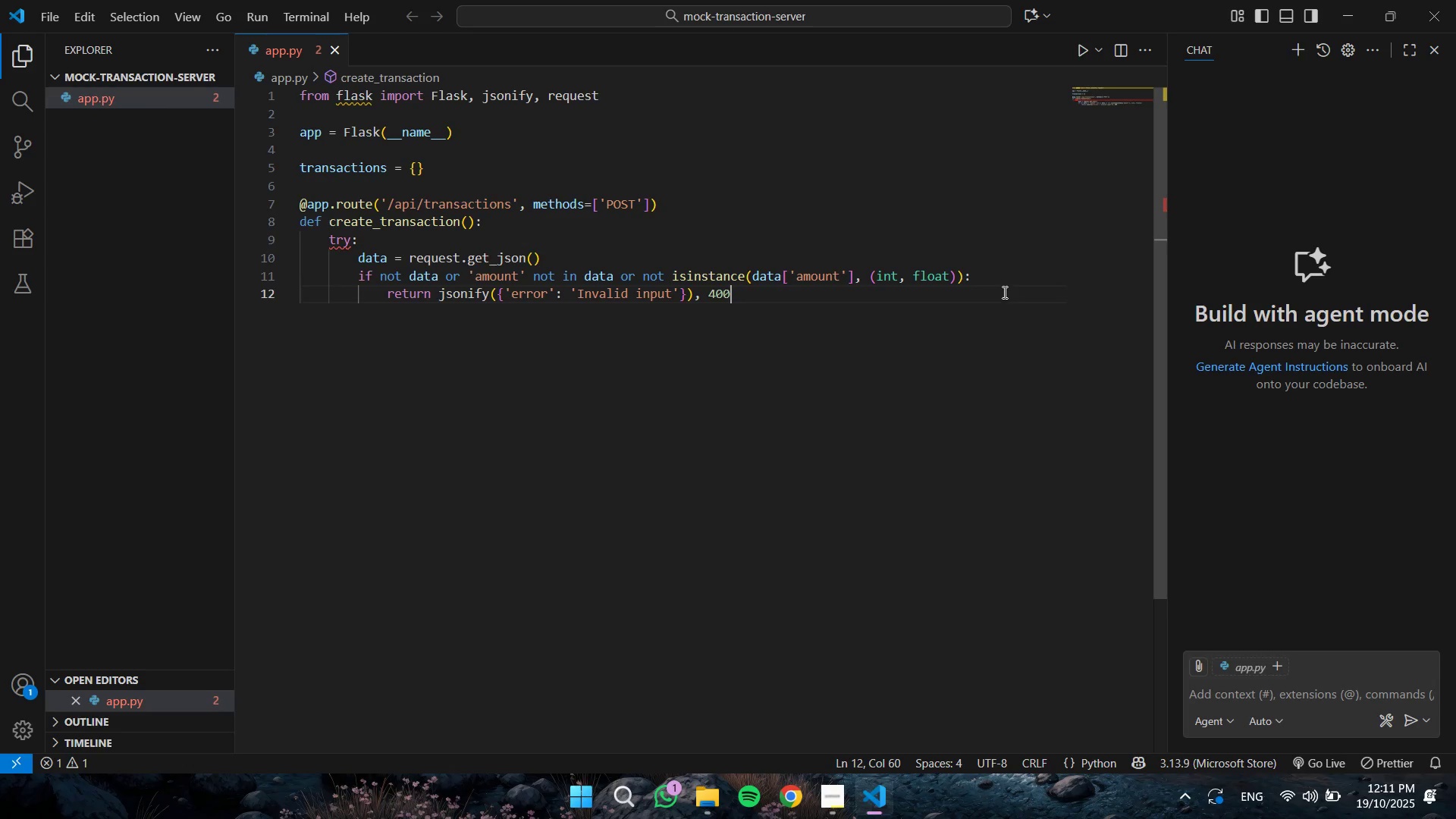 
left_click_drag(start_coordinate=[1003, 292], to_coordinate=[993, 270])
 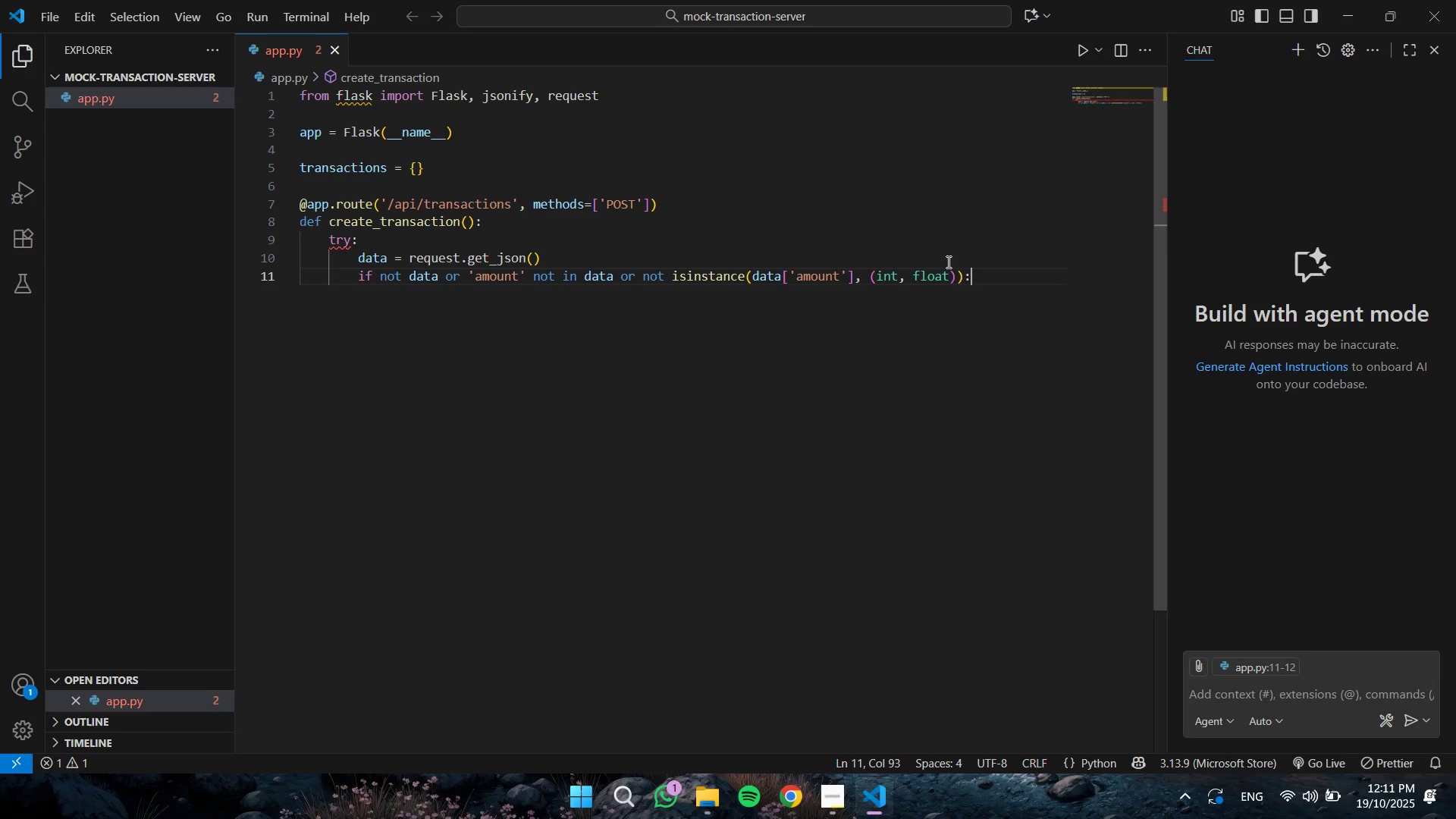 
key(Backspace)
 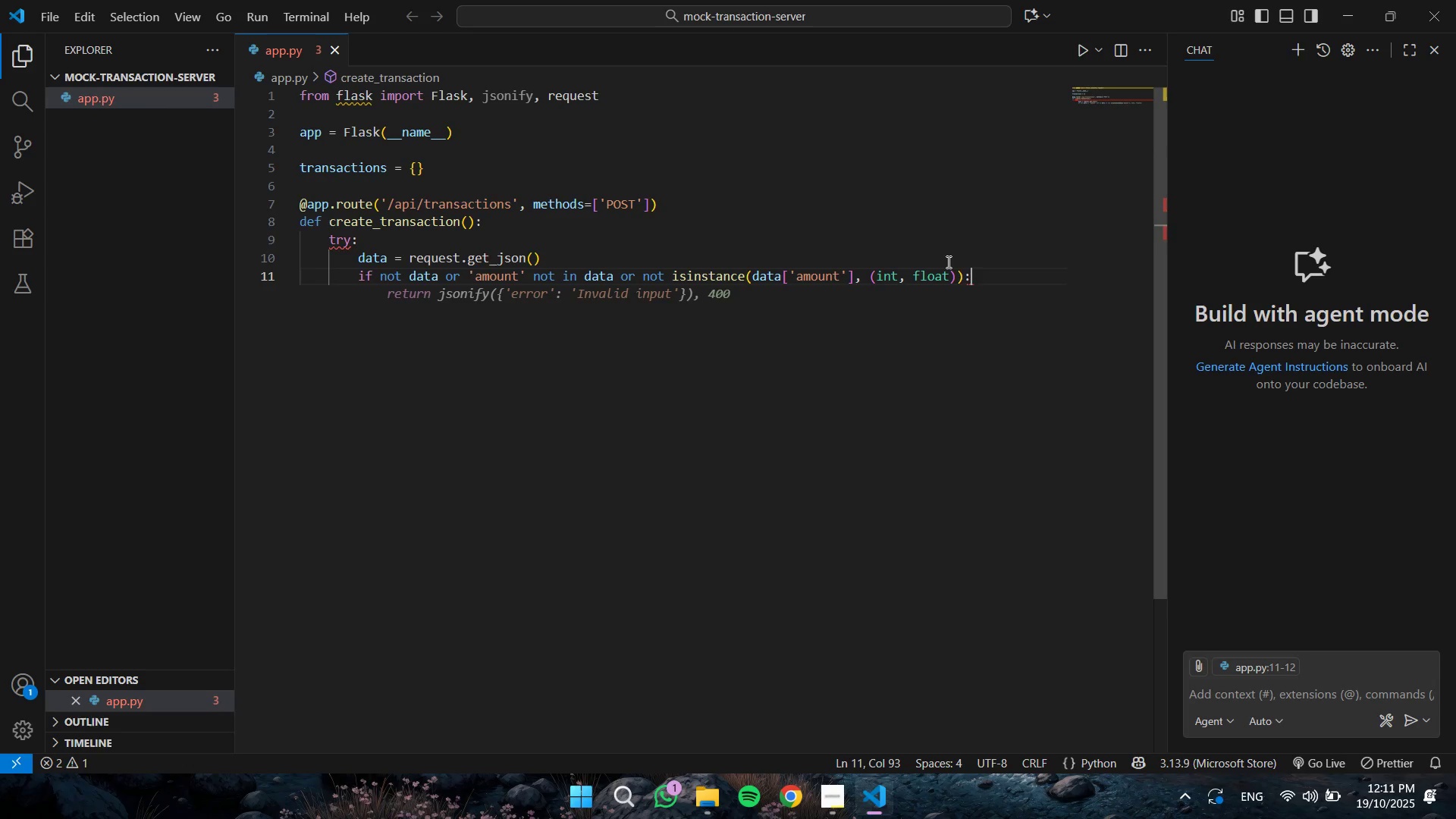 
key(Backspace)
 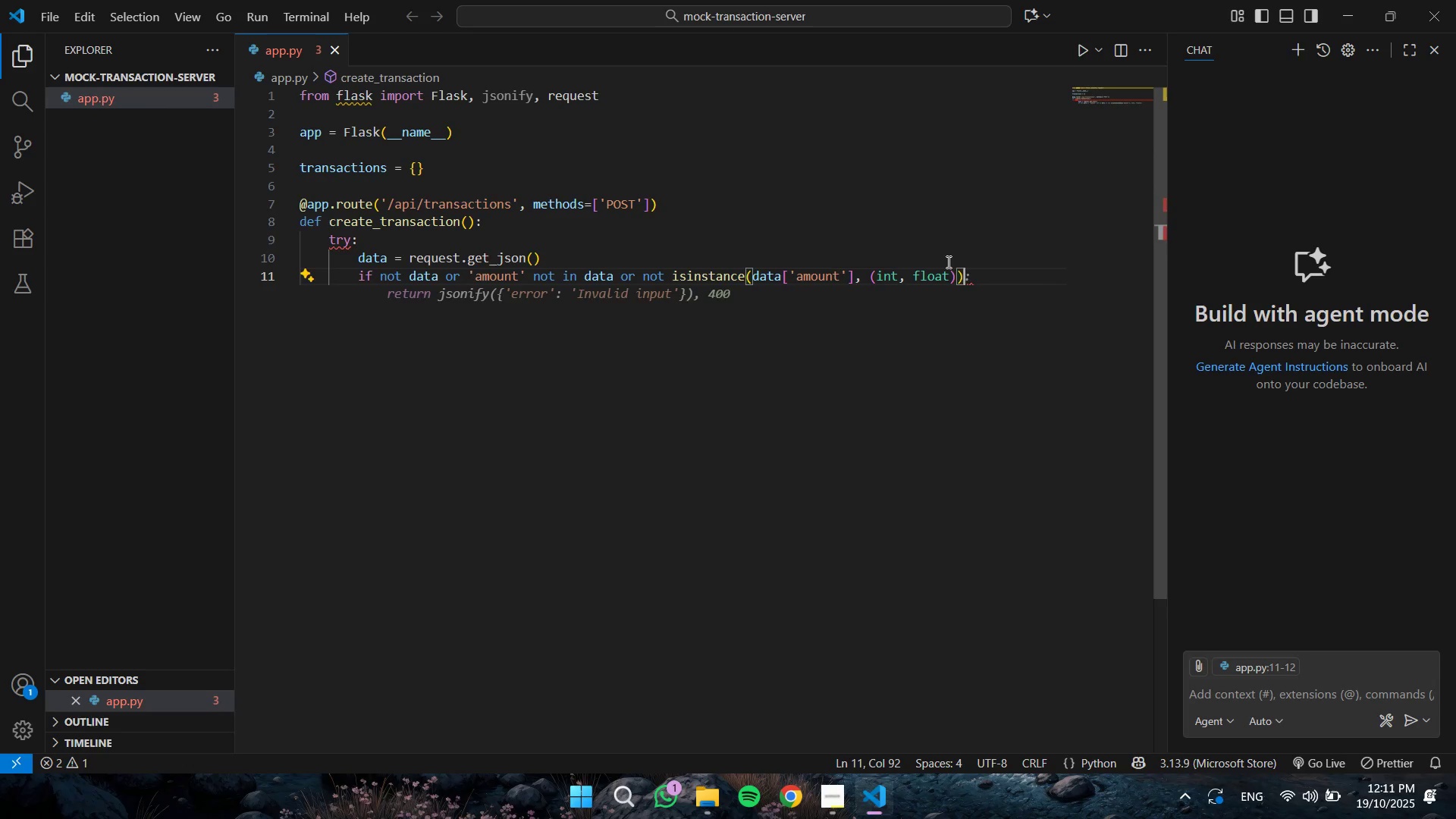 
key(Space)
 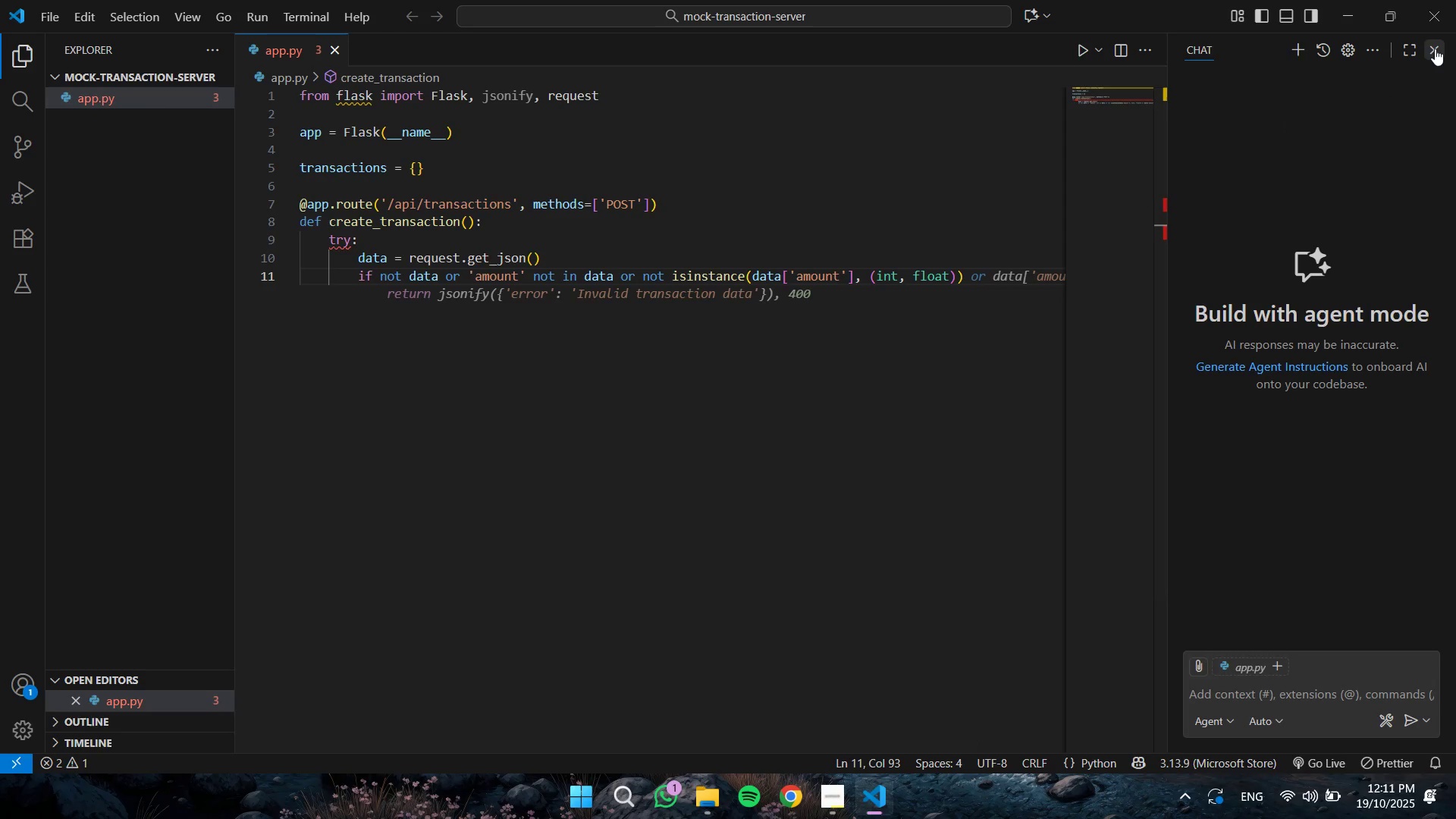 
left_click([1183, 274])
 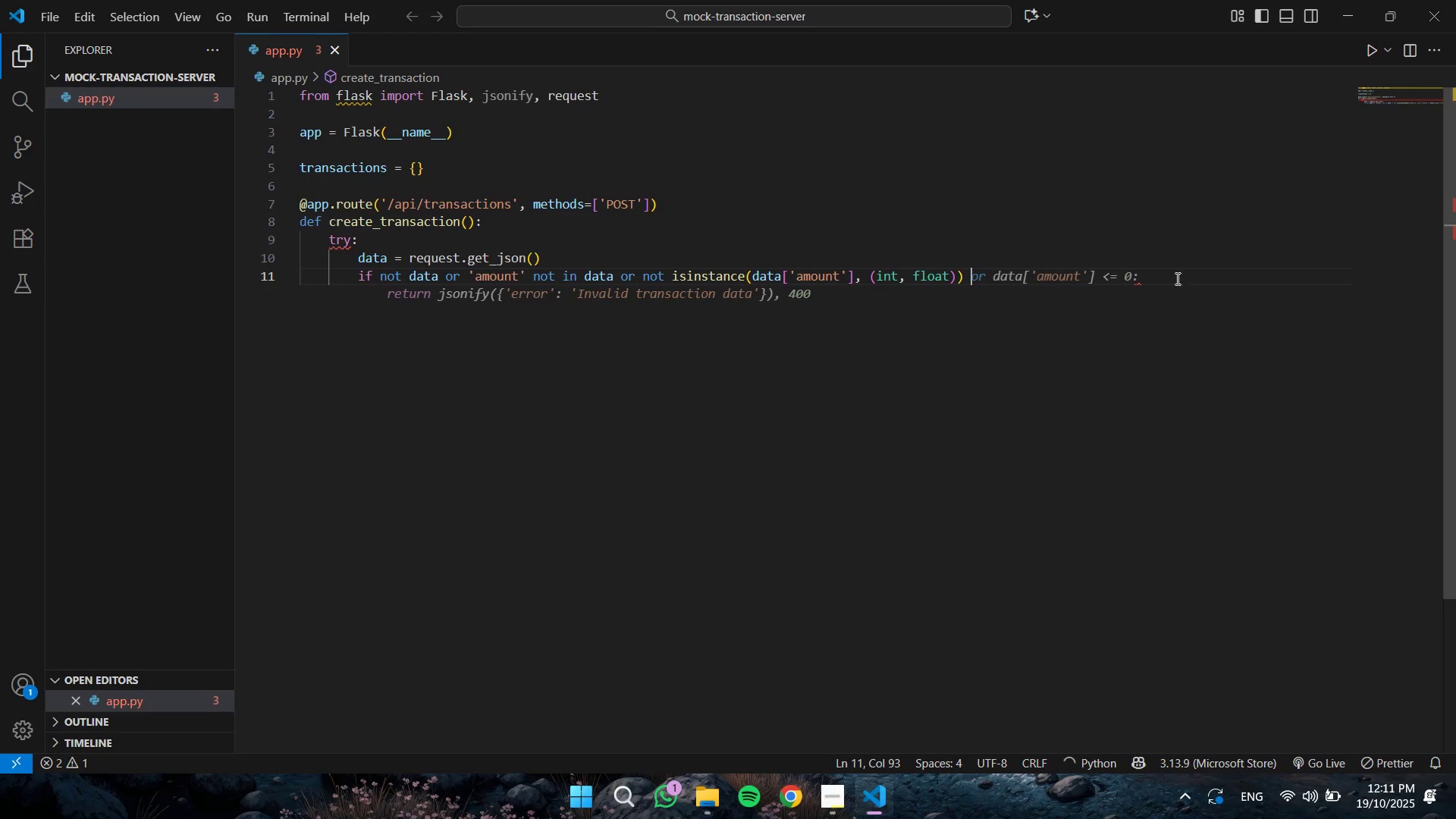 
mouse_move([1154, 284])
 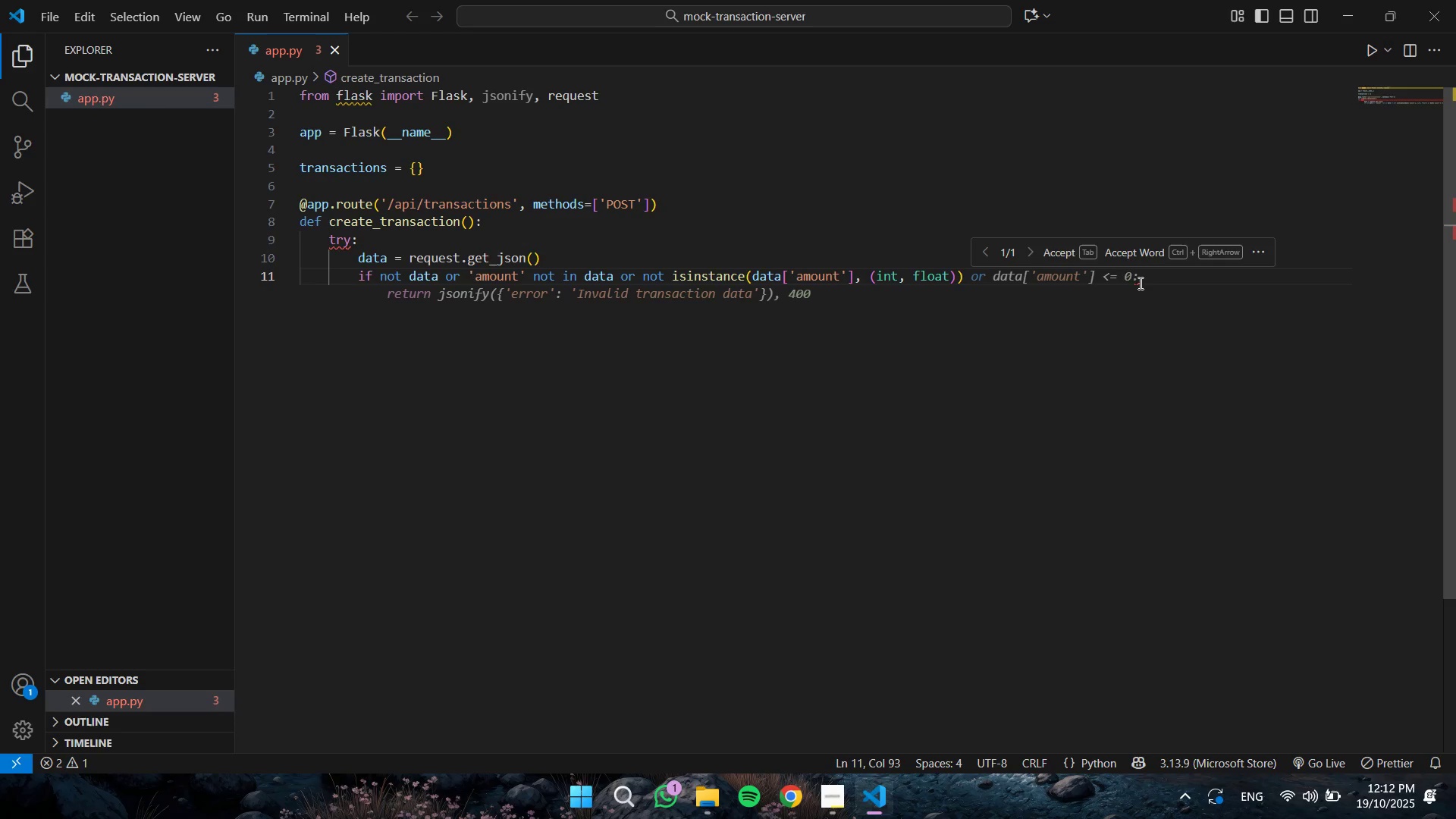 
wait(8.55)
 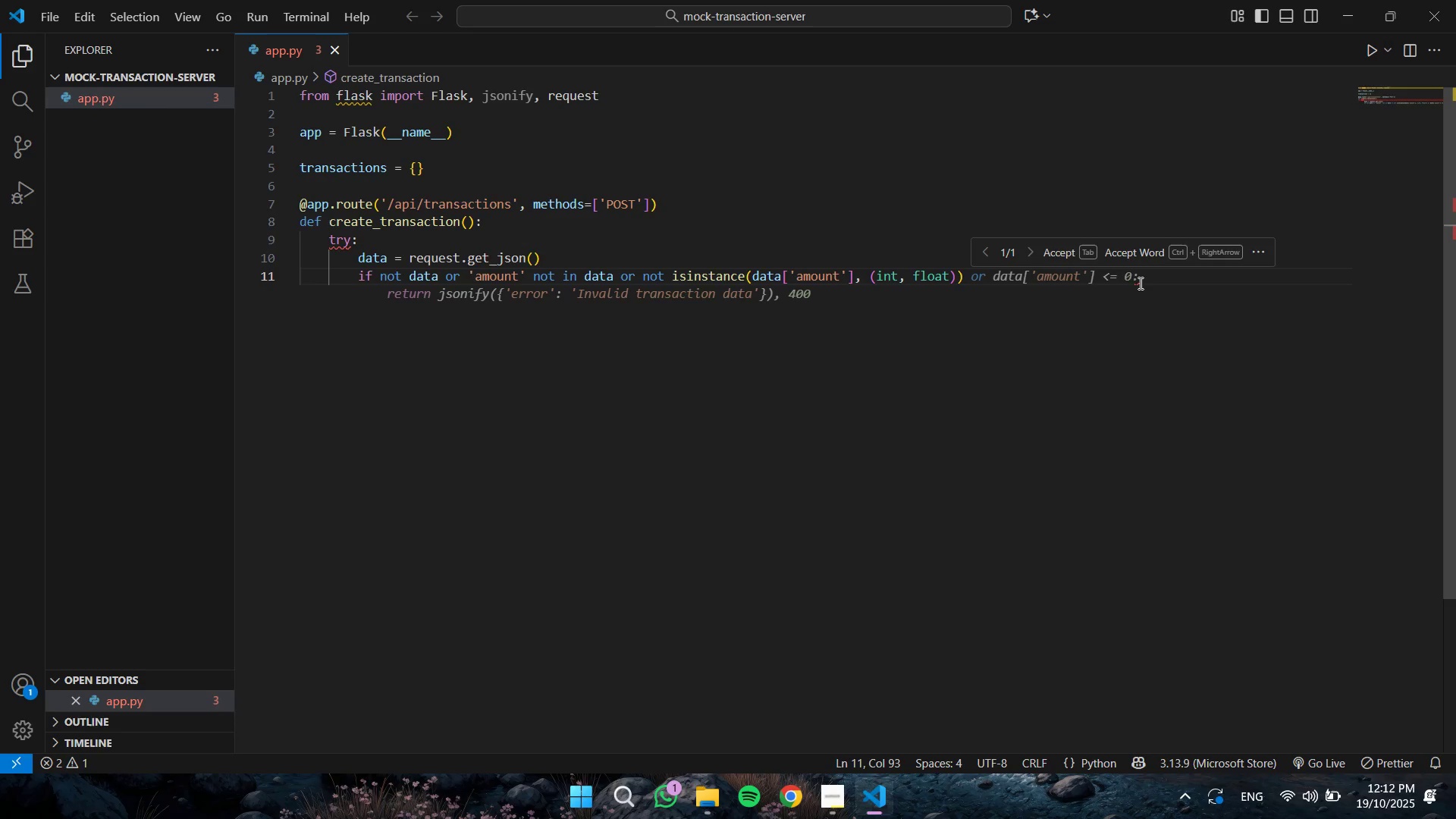 
key(Tab)
 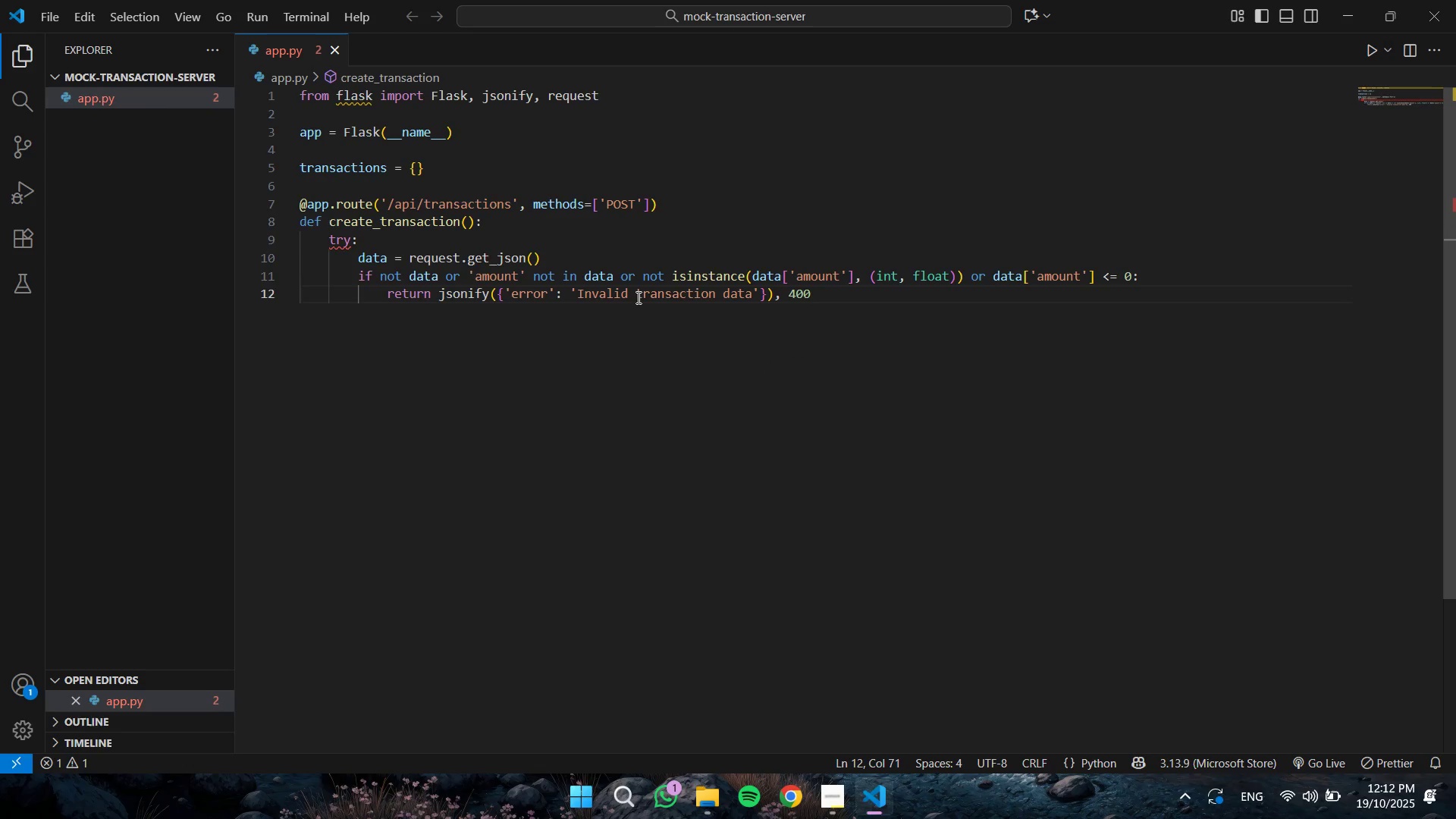 
left_click_drag(start_coordinate=[627, 297], to_coordinate=[714, 295])
 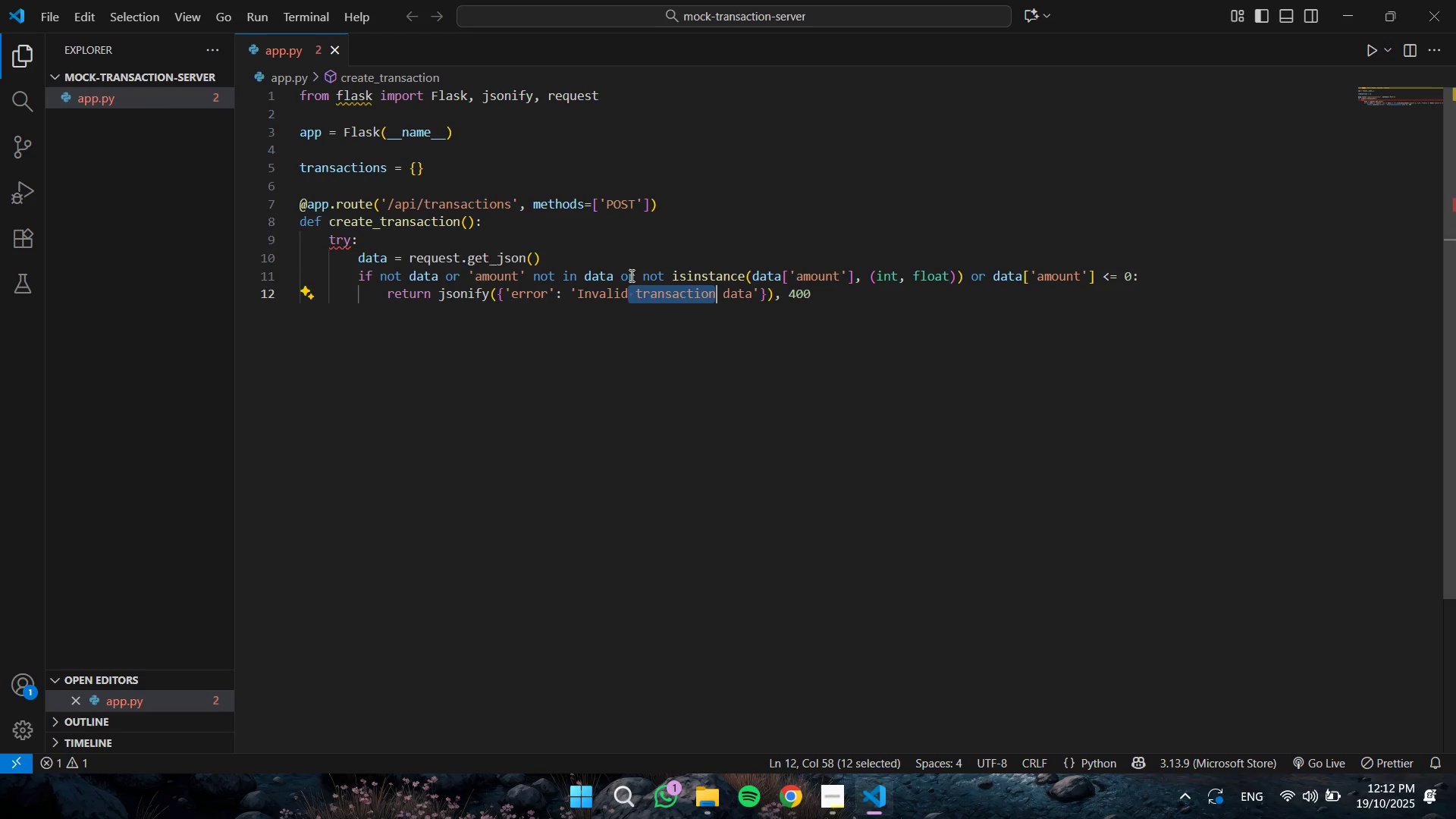 
key(Backspace)
 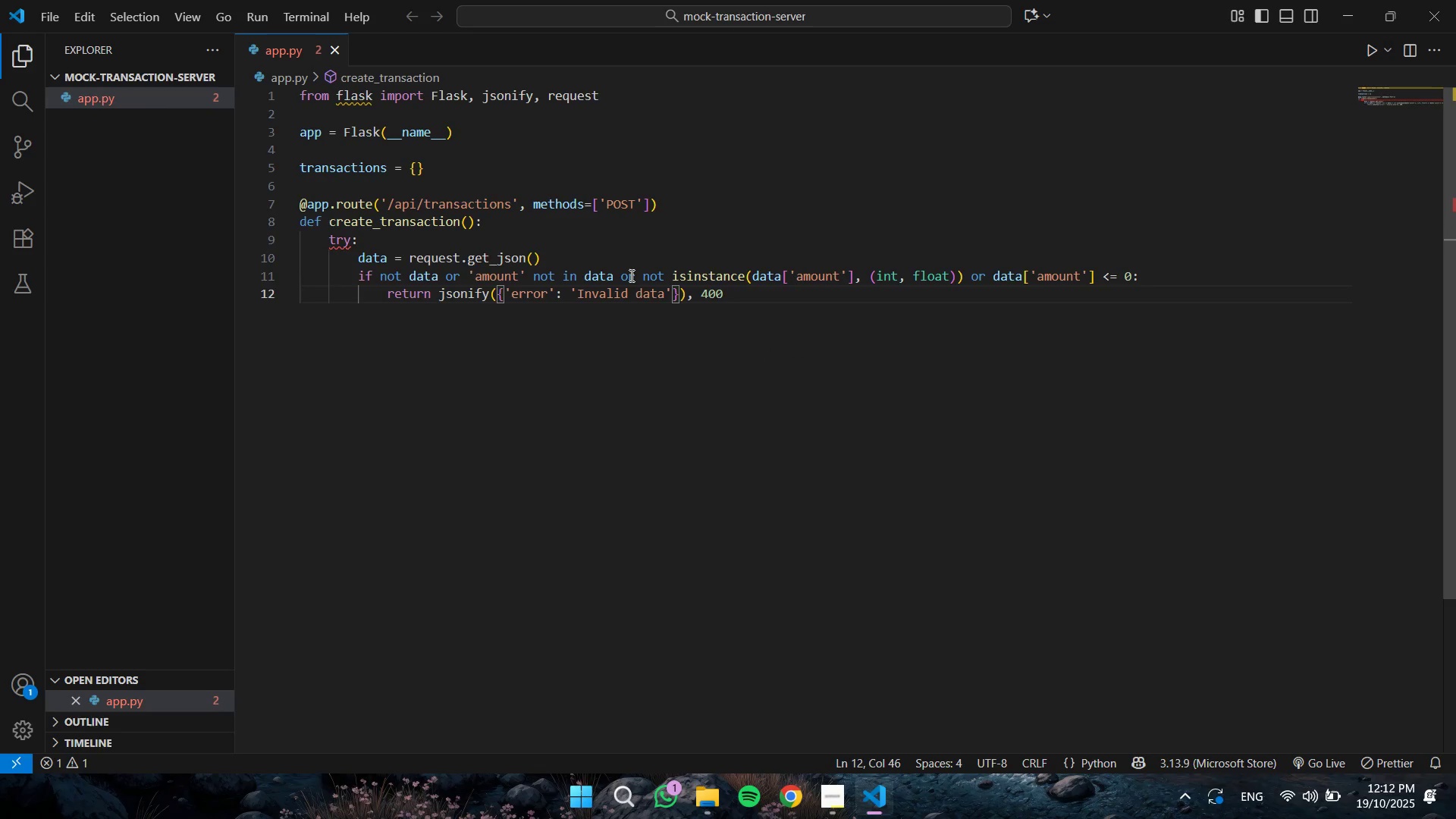 
key(ArrowRight)
 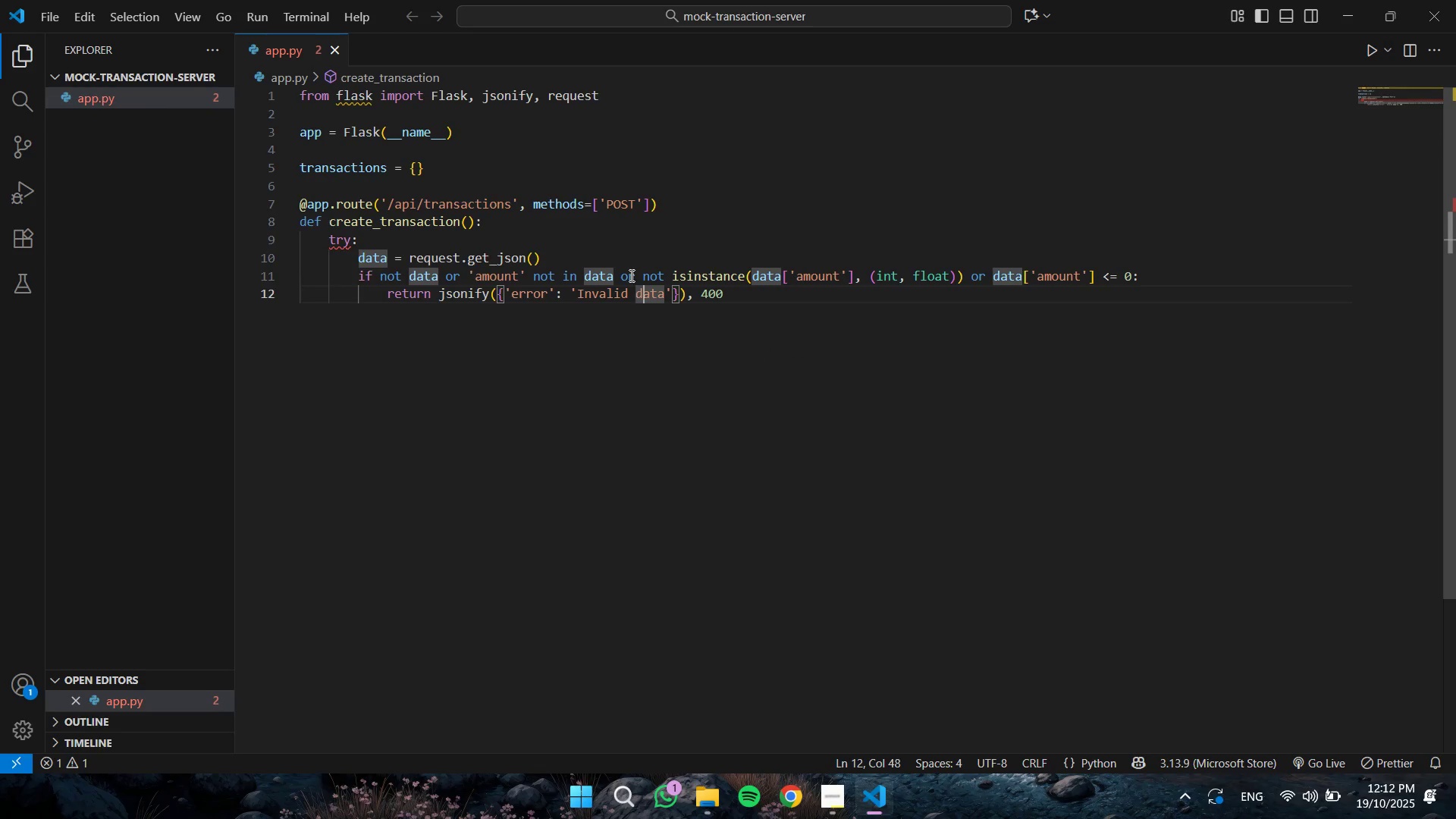 
key(ArrowRight)
 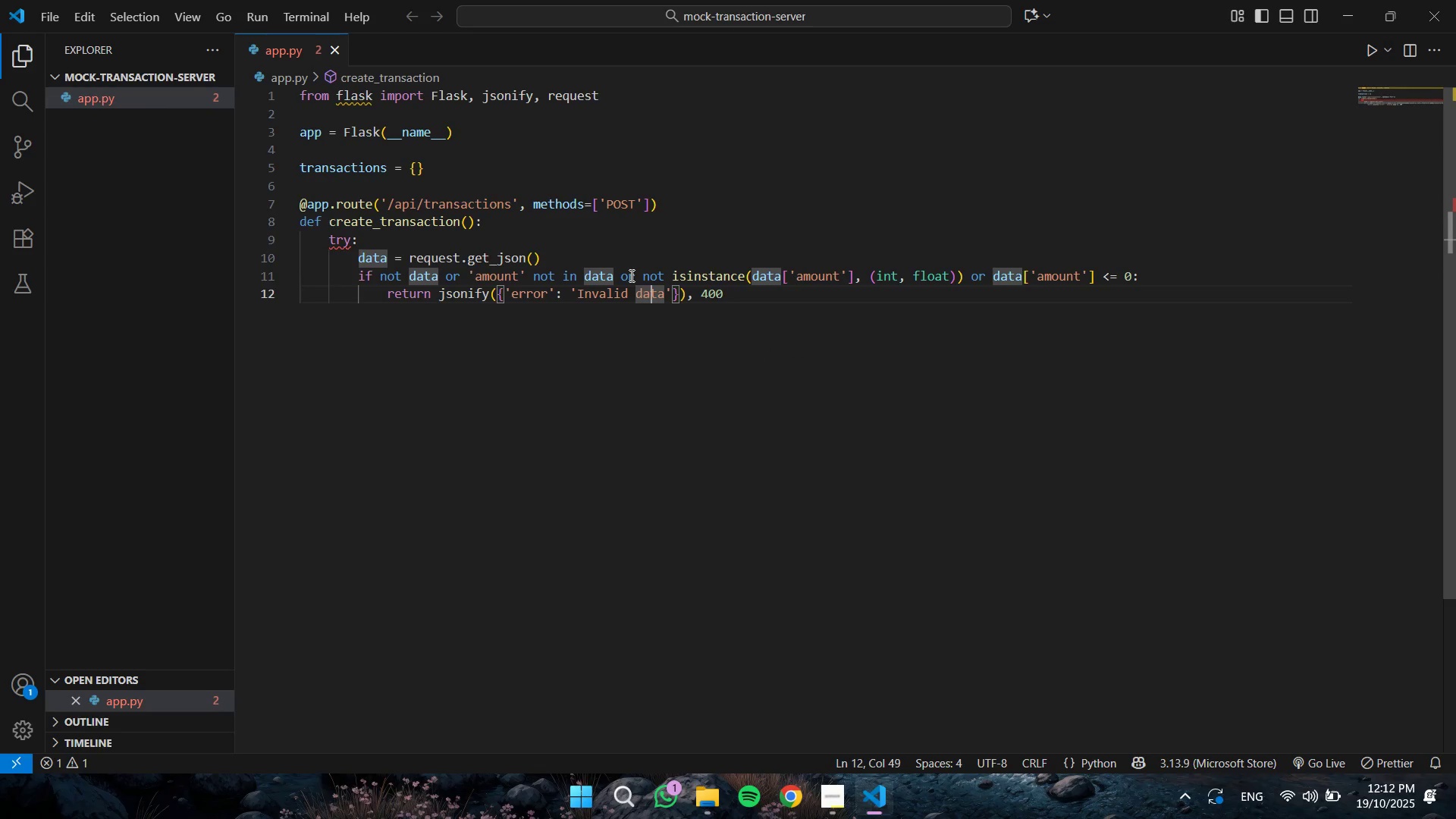 
key(ArrowRight)
 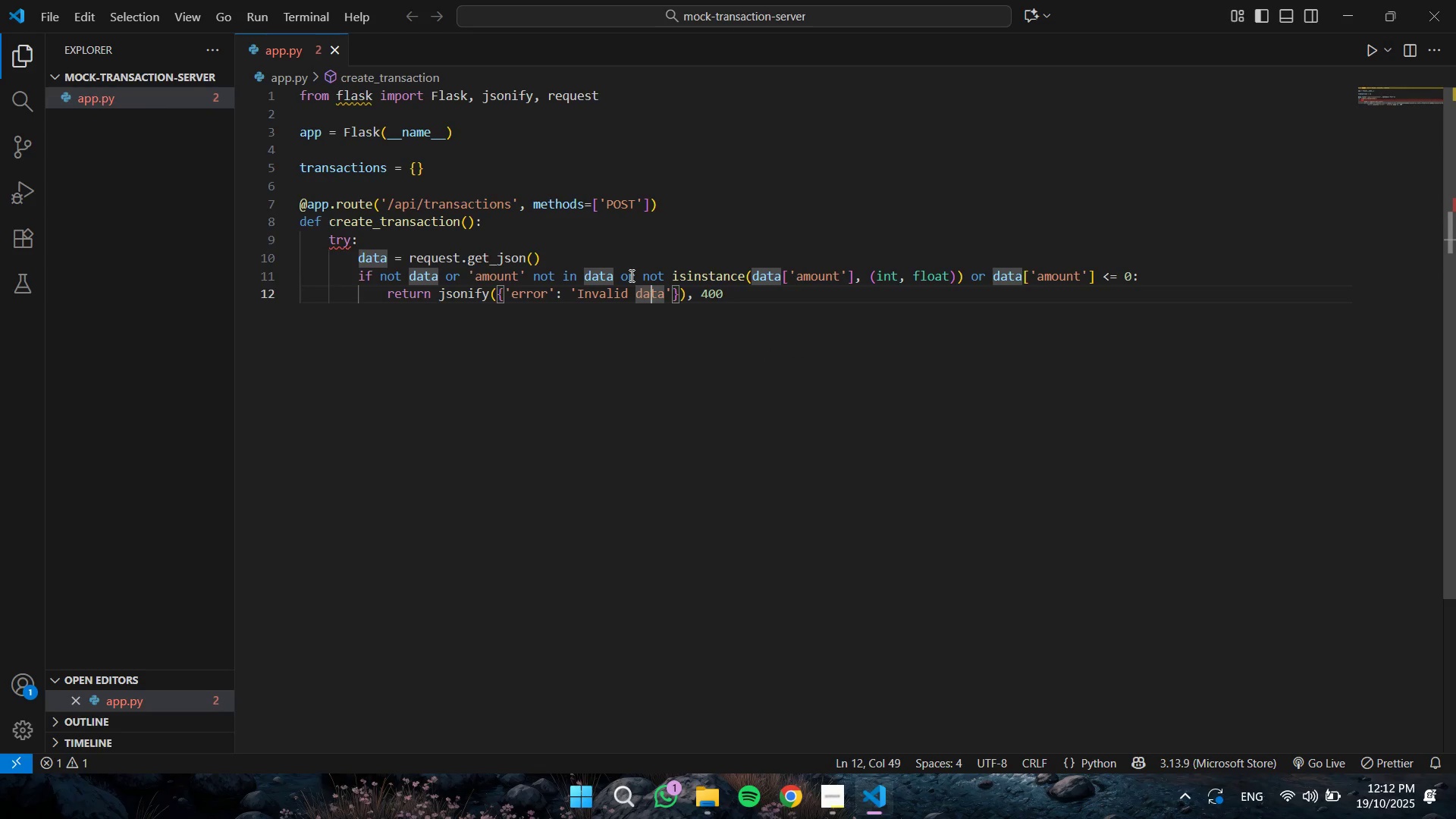 
key(ArrowRight)
 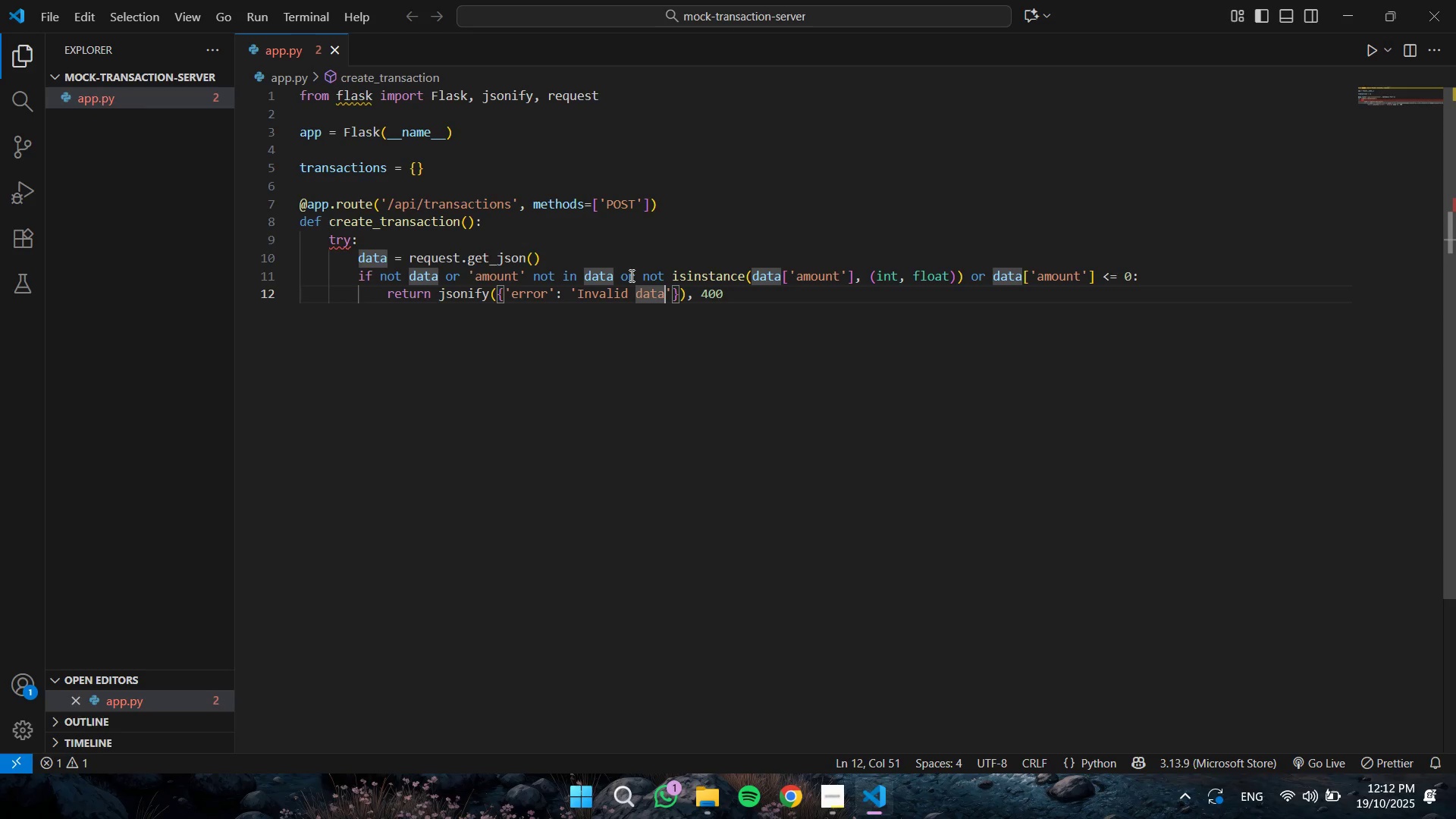 
key(ArrowRight)
 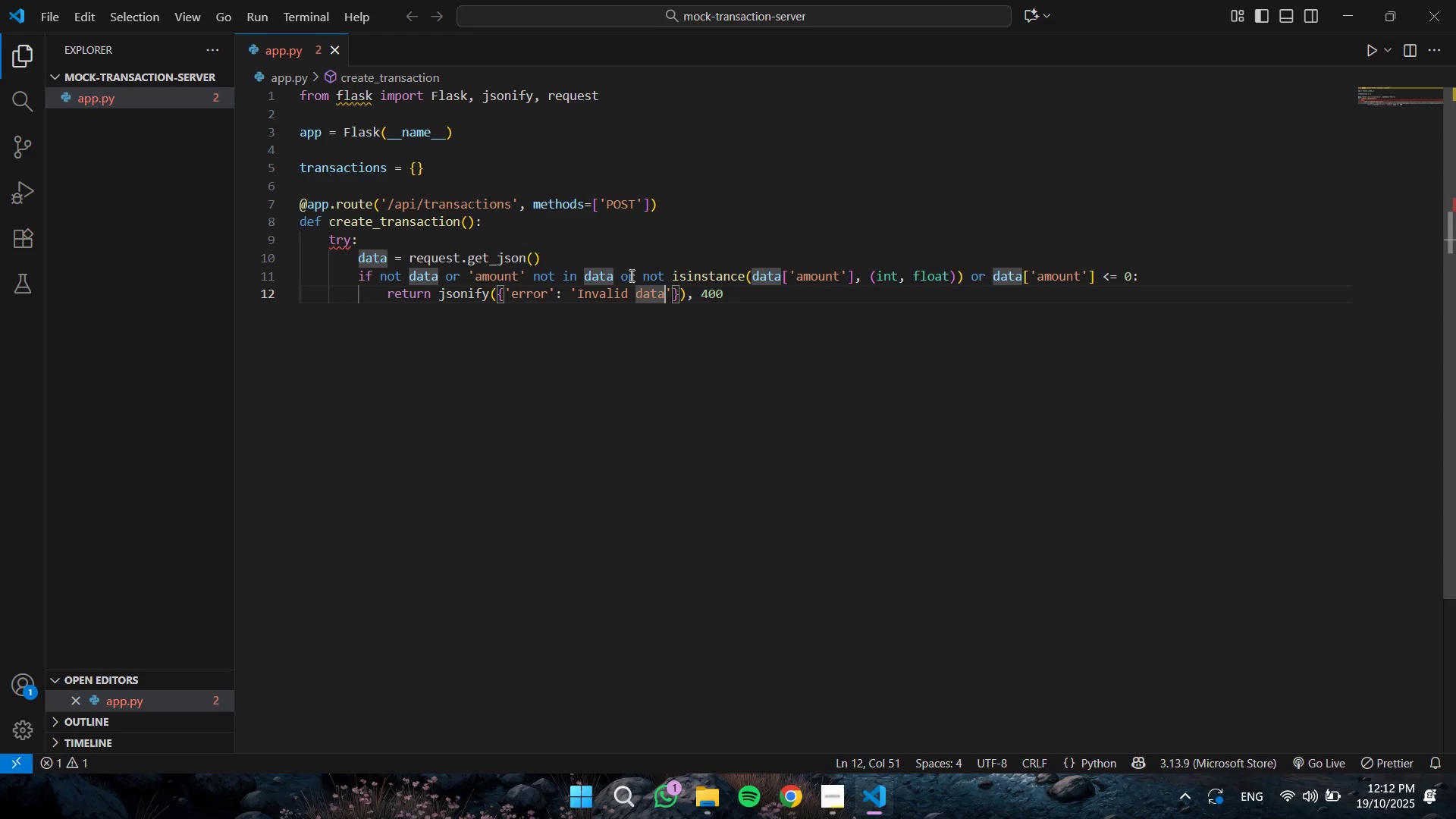 
hold_key(key=ShiftLeft, duration=1.53)
 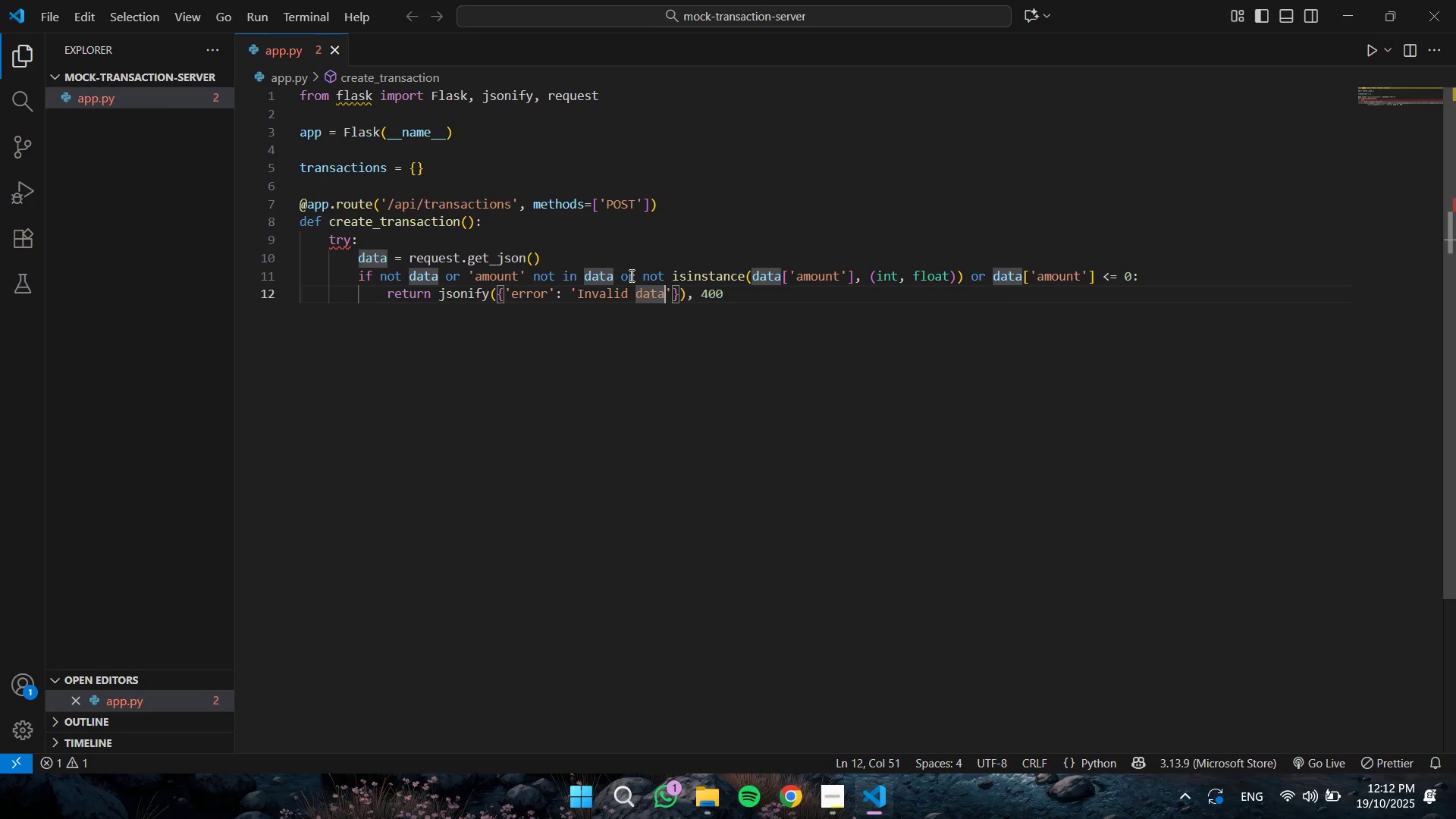 
type(: amount must be a positive number)
 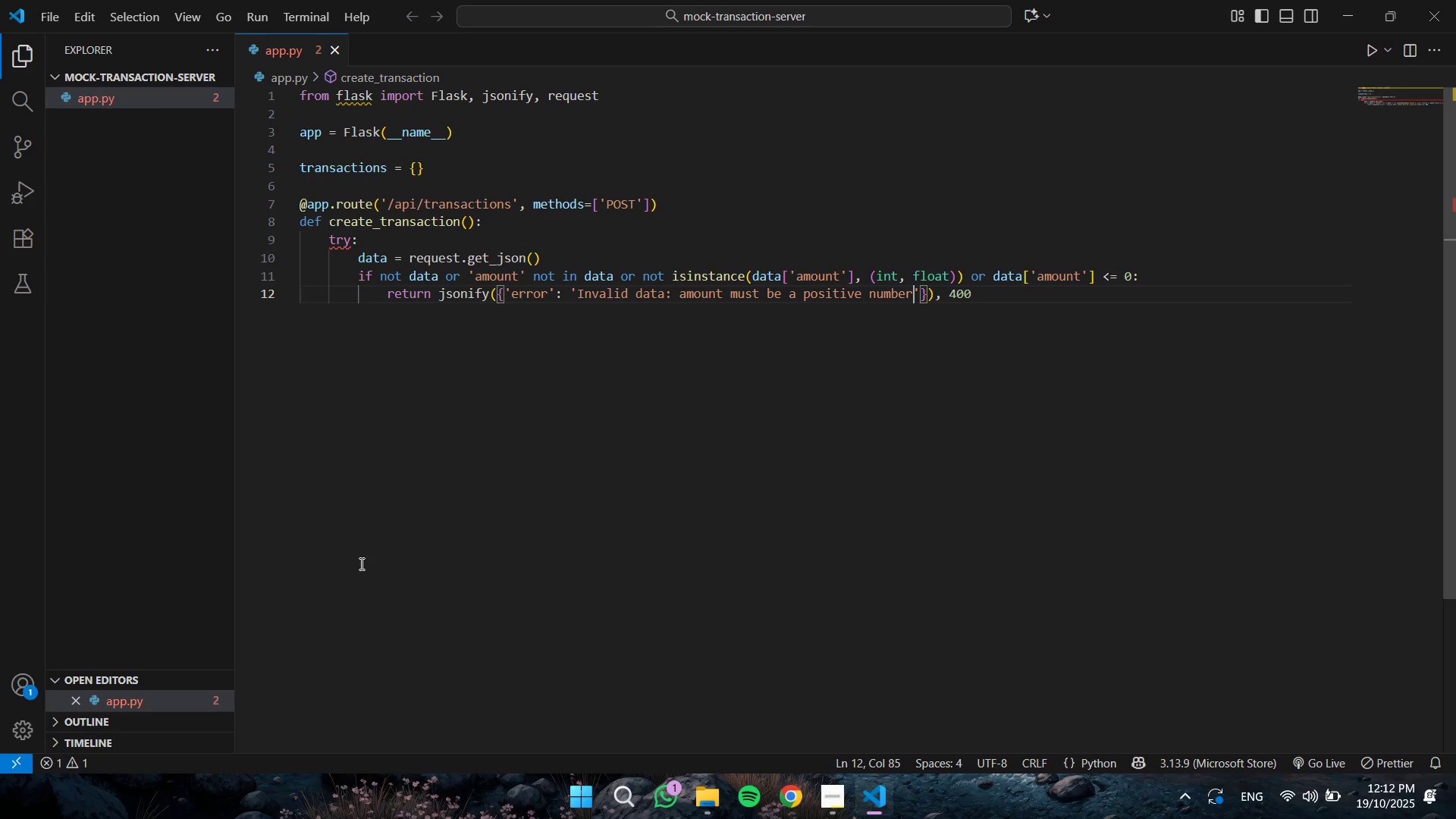 
wait(5.22)
 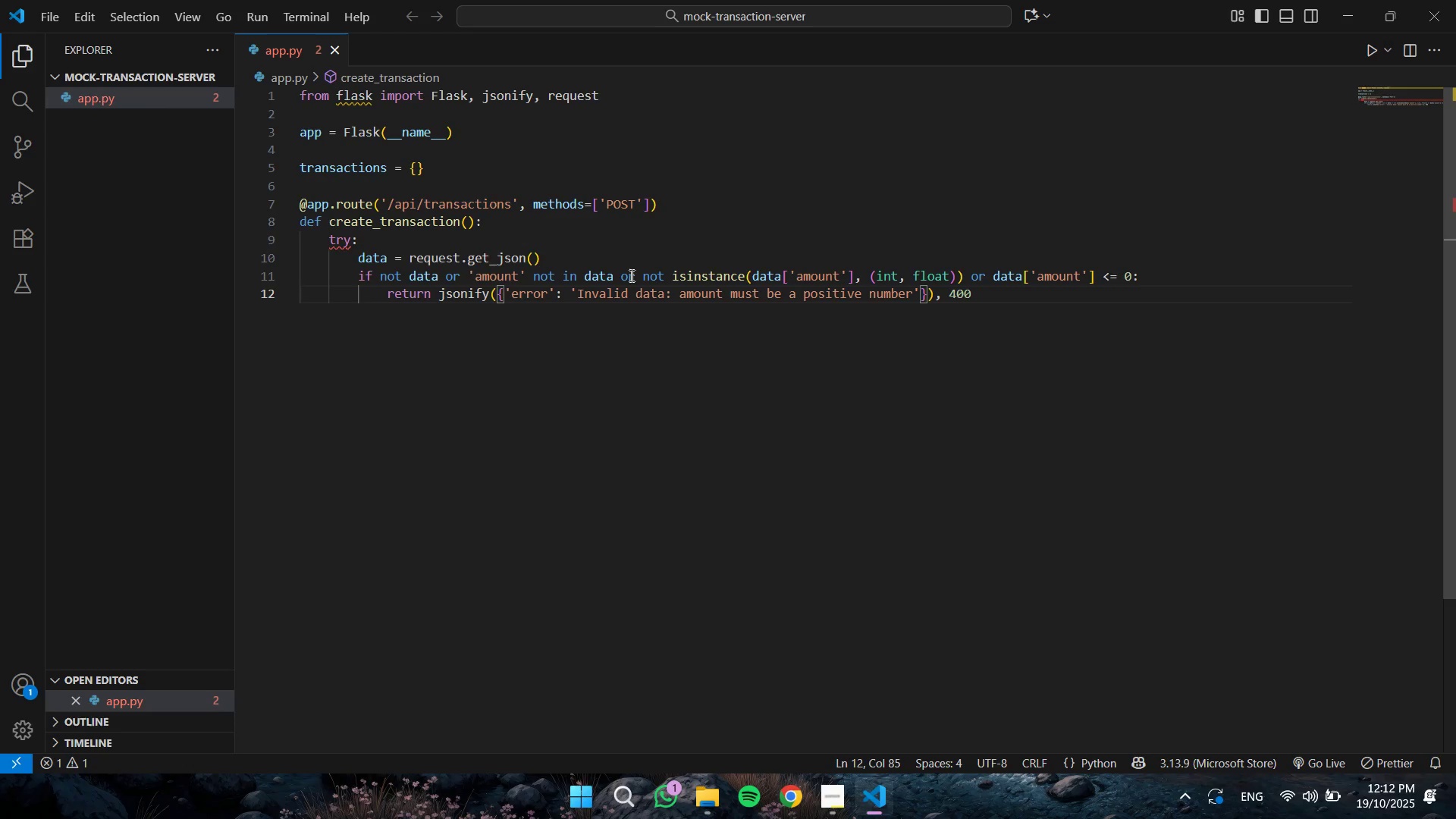 
left_click([1002, 294])
 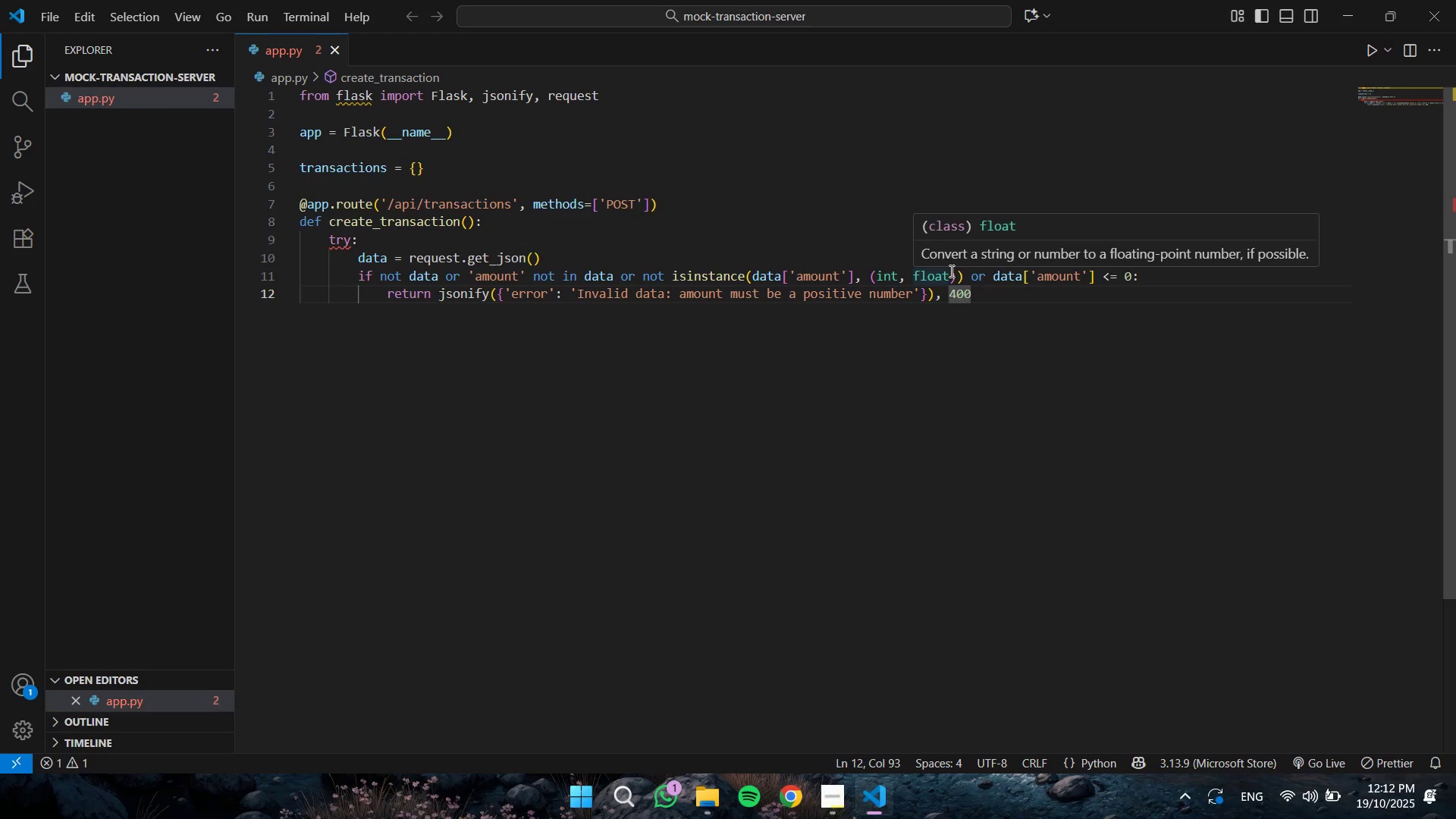 
key(Enter)
 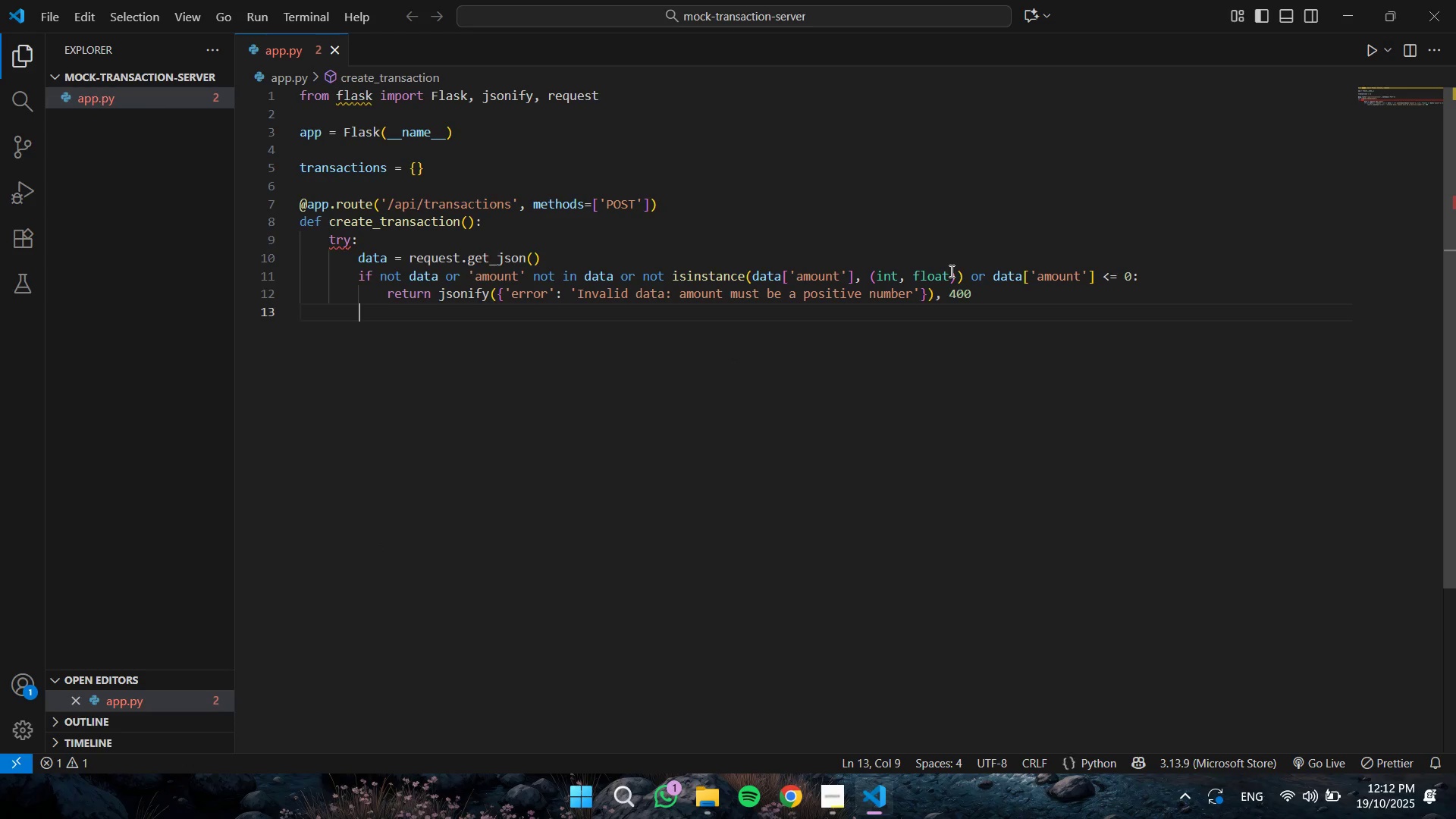 
key(Backspace)
 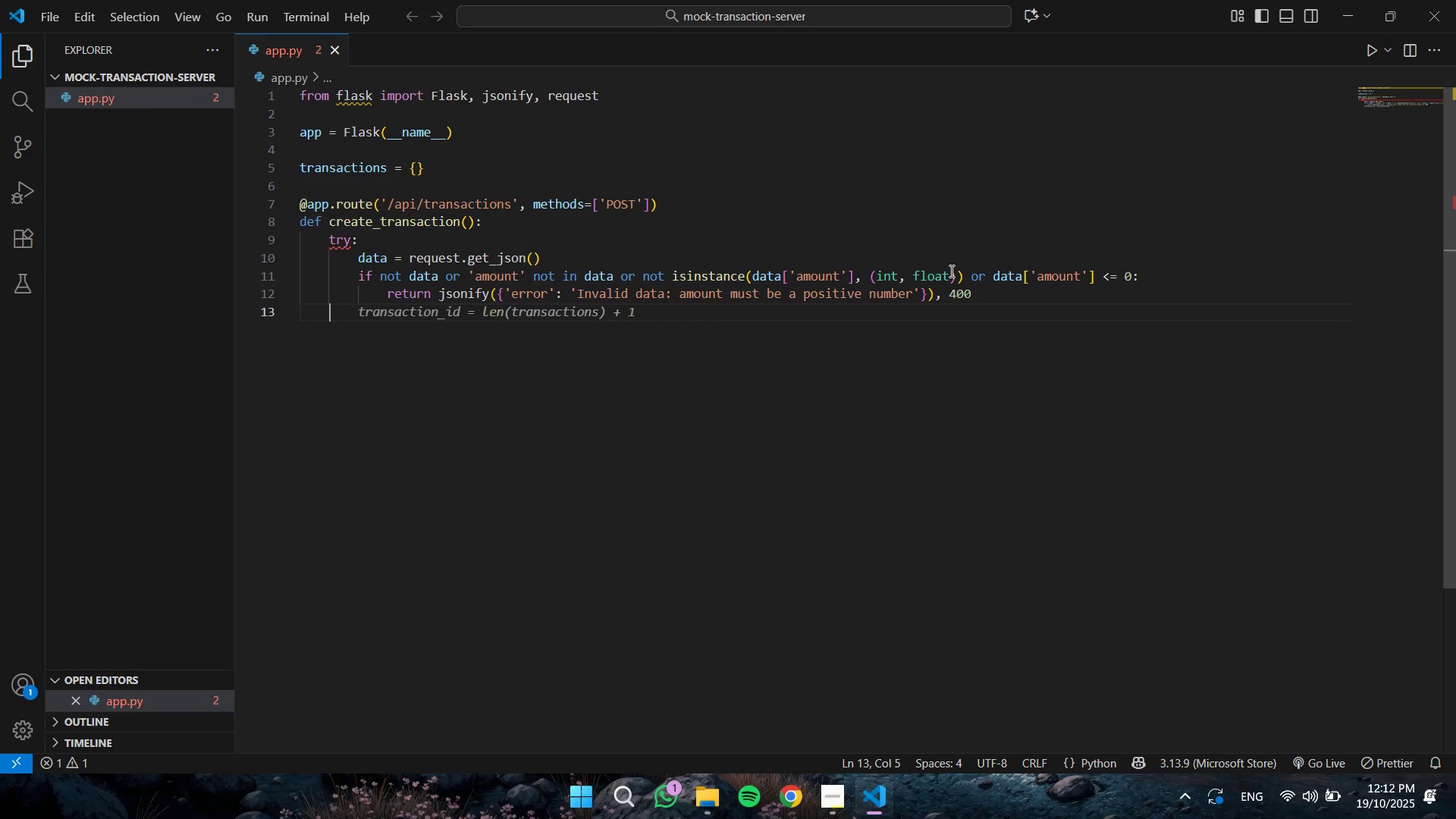 
wait(6.93)
 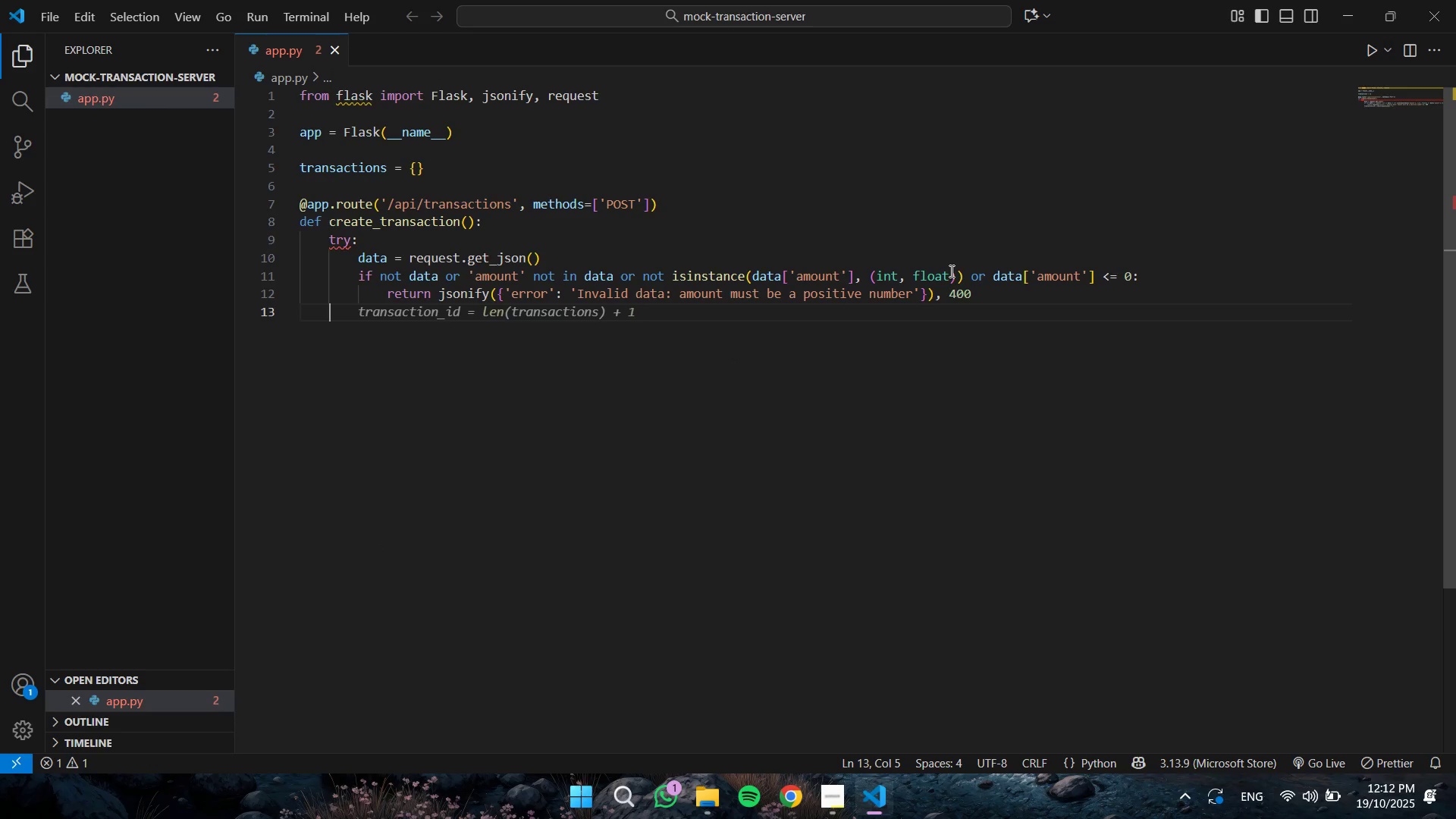 
key(Tab)
 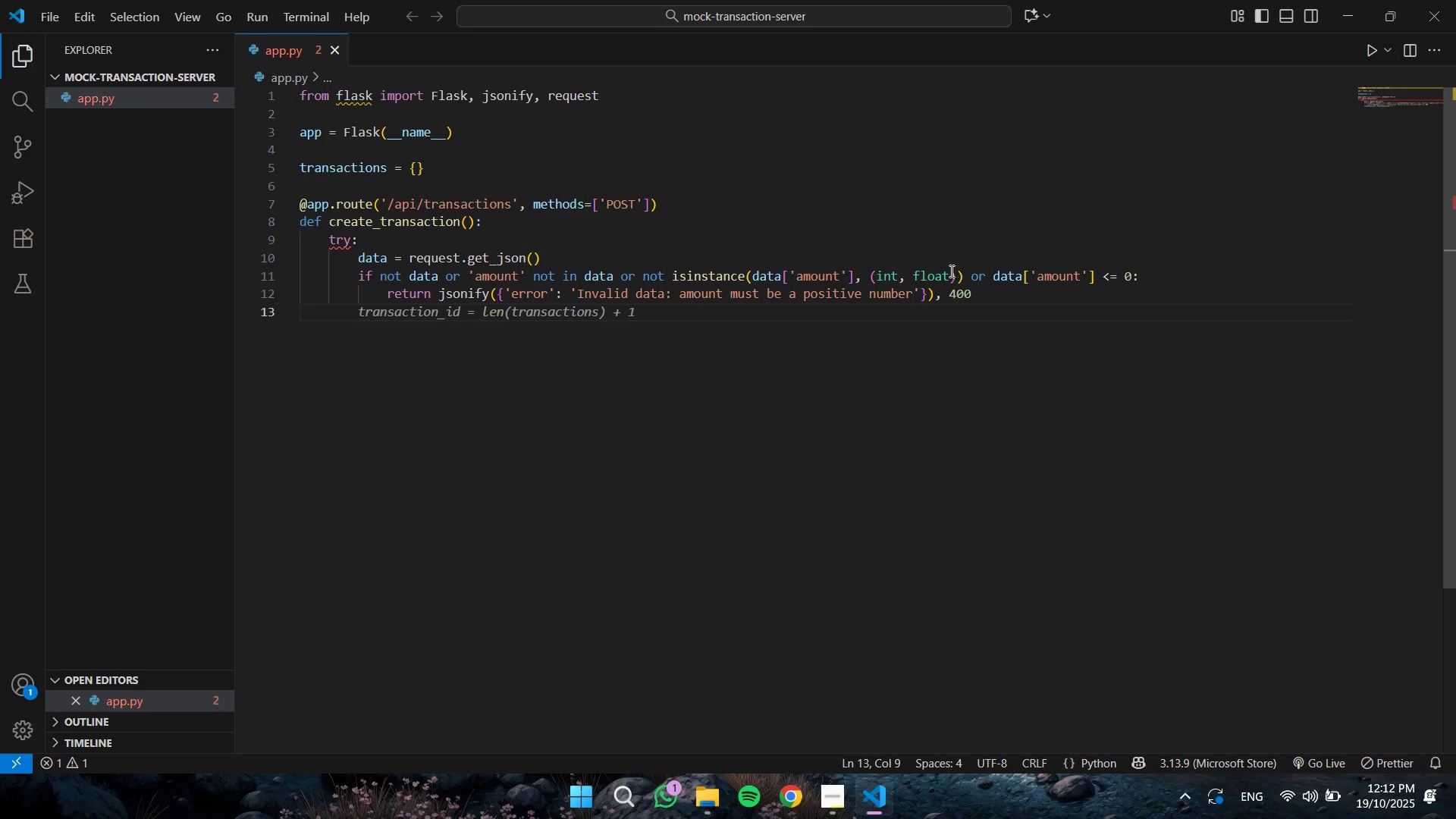 
key(Enter)
 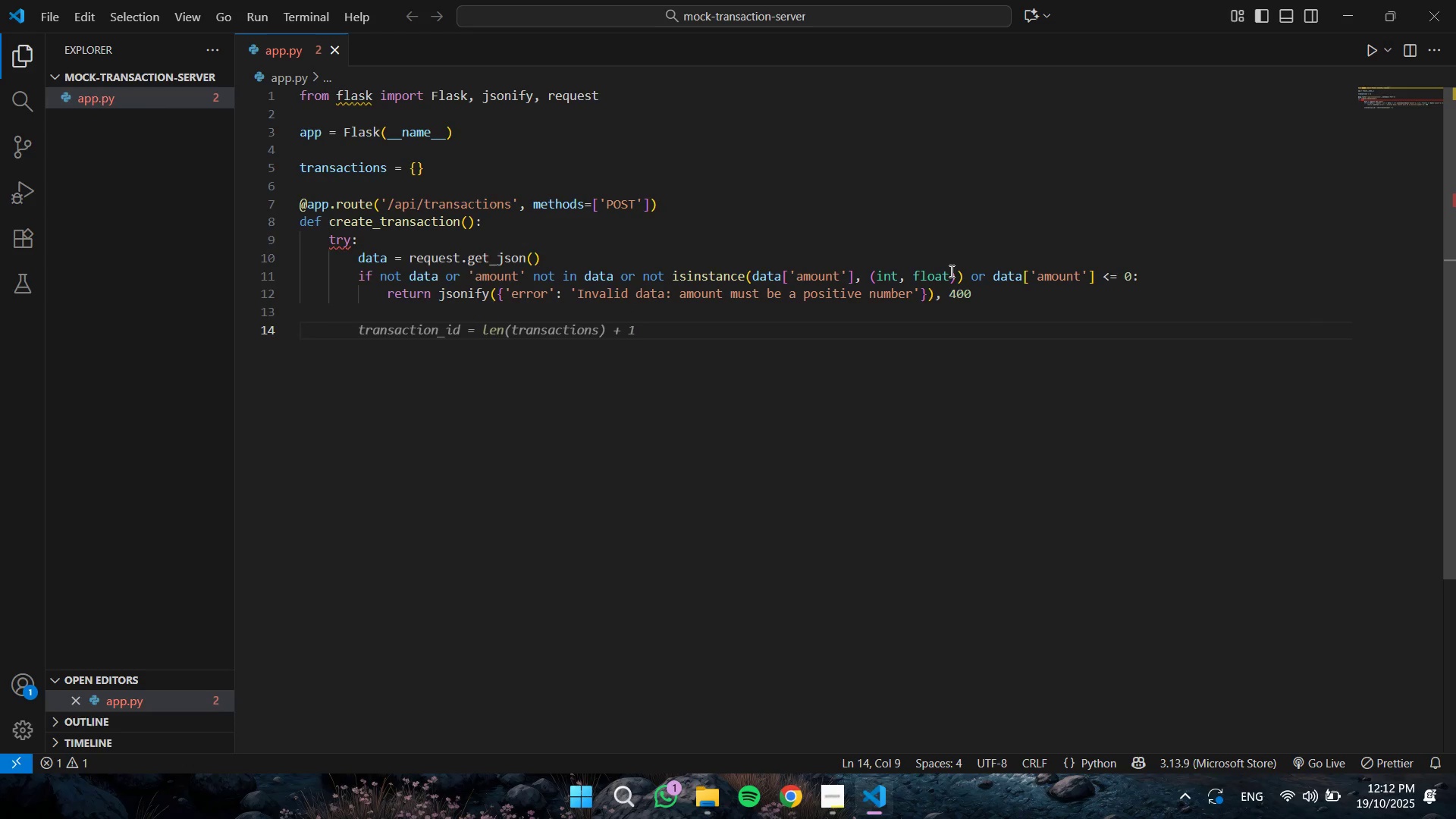 
key(Tab)
 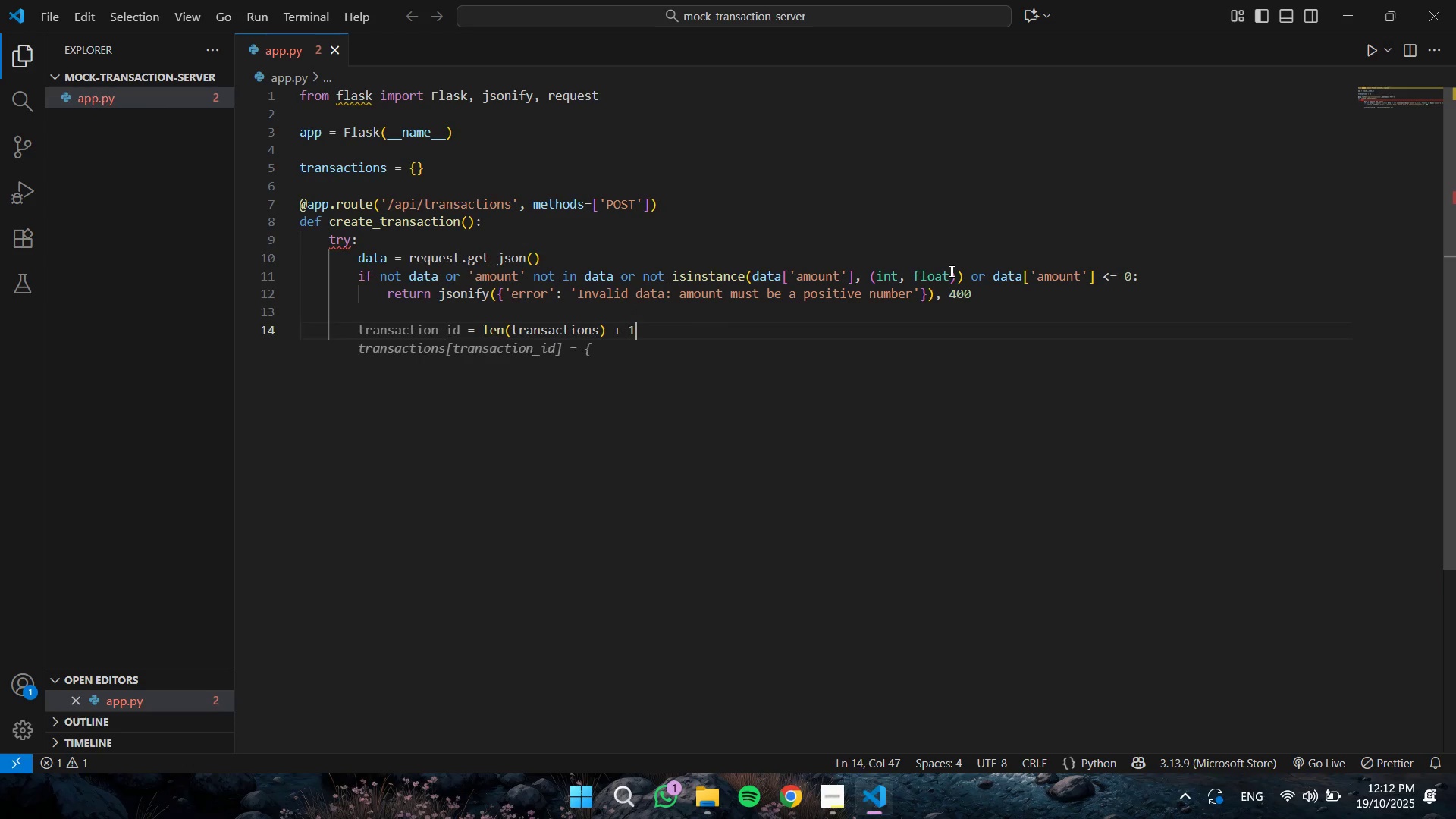 
key(Enter)
 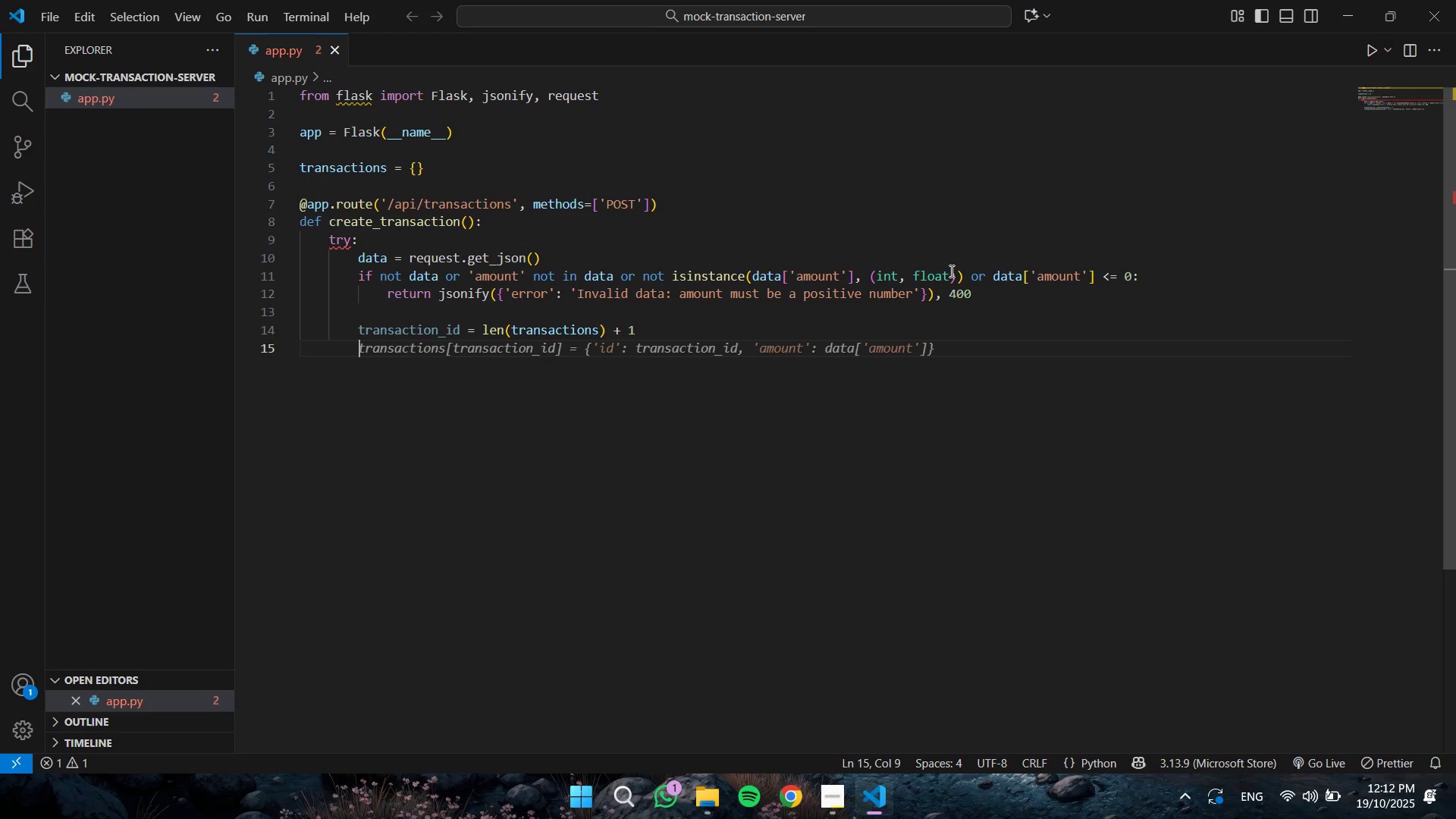 
wait(8.27)
 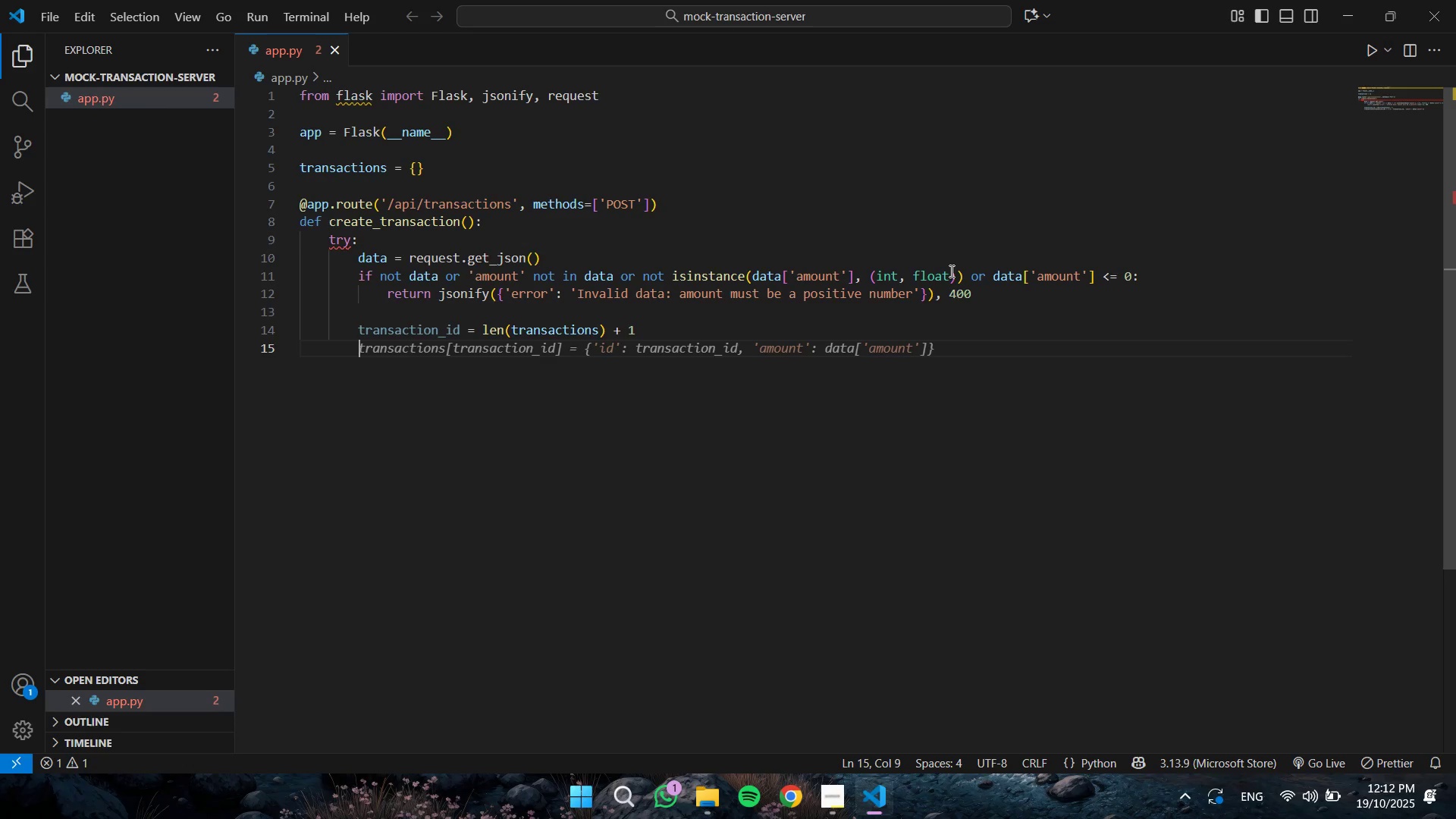 
key(Tab)
 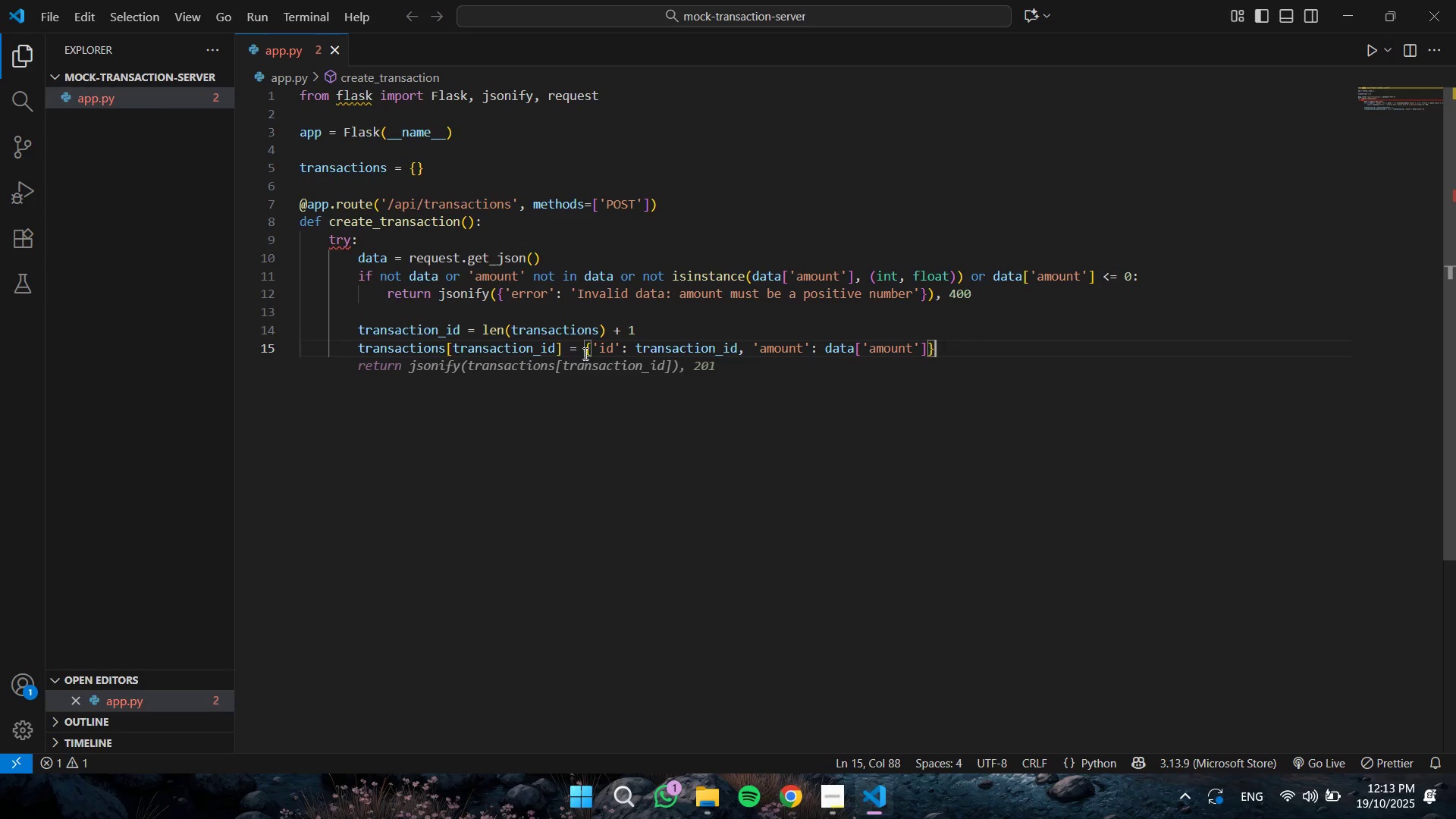 
left_click_drag(start_coordinate=[595, 350], to_coordinate=[941, 342])
 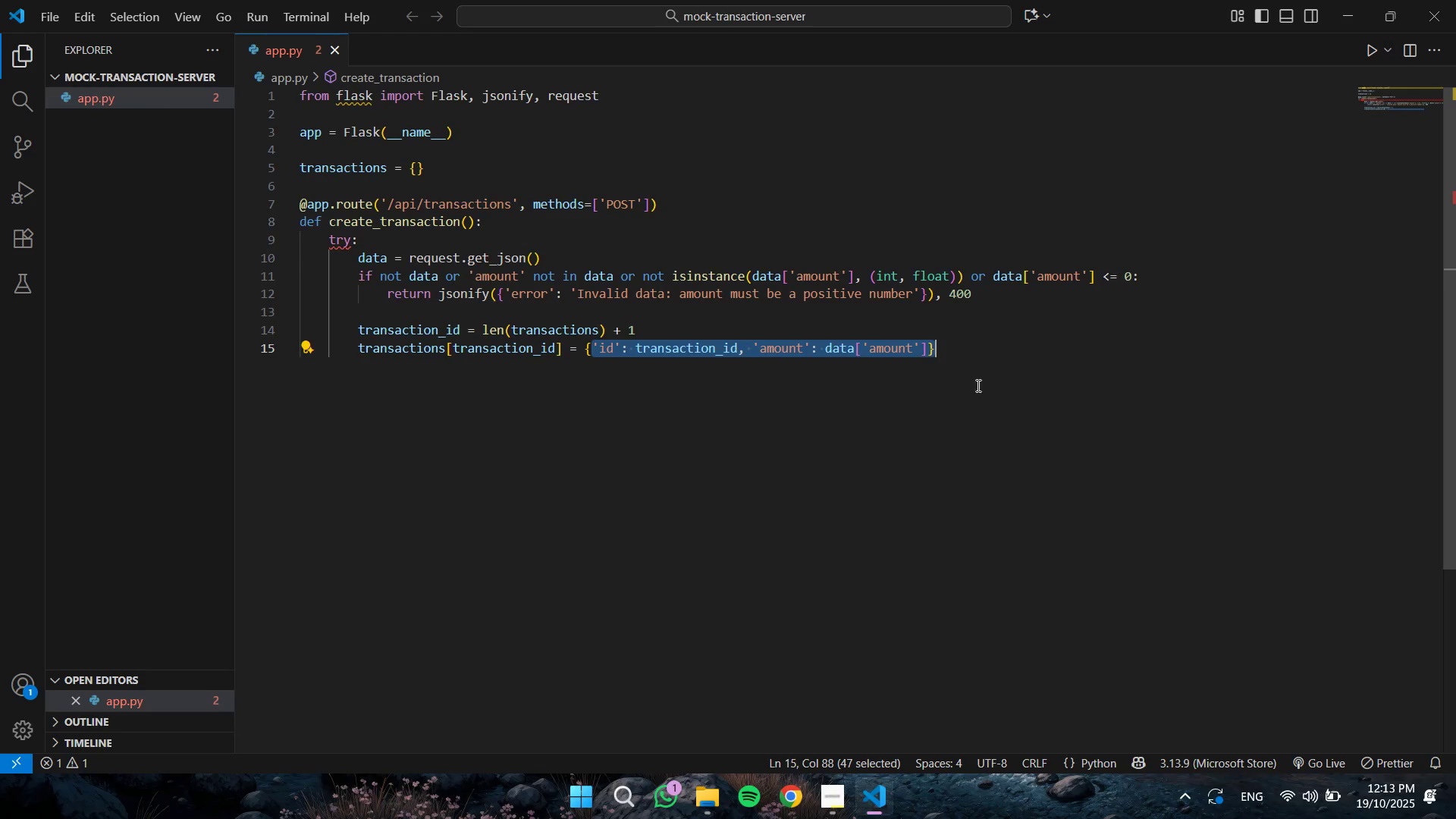 
hold_key(key=ControlLeft, duration=0.46)
 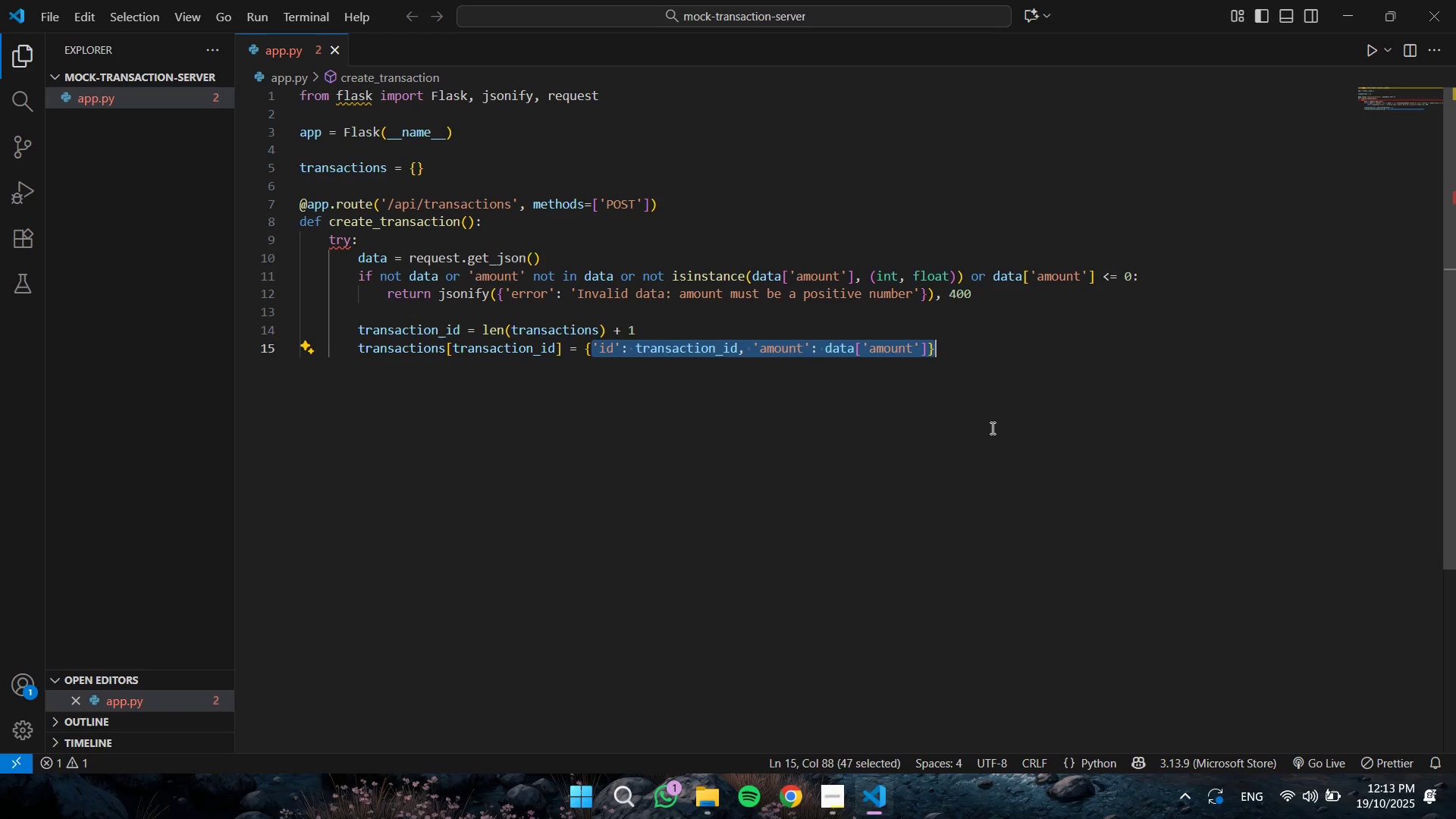 
key(Shift+ArrowLeft)
 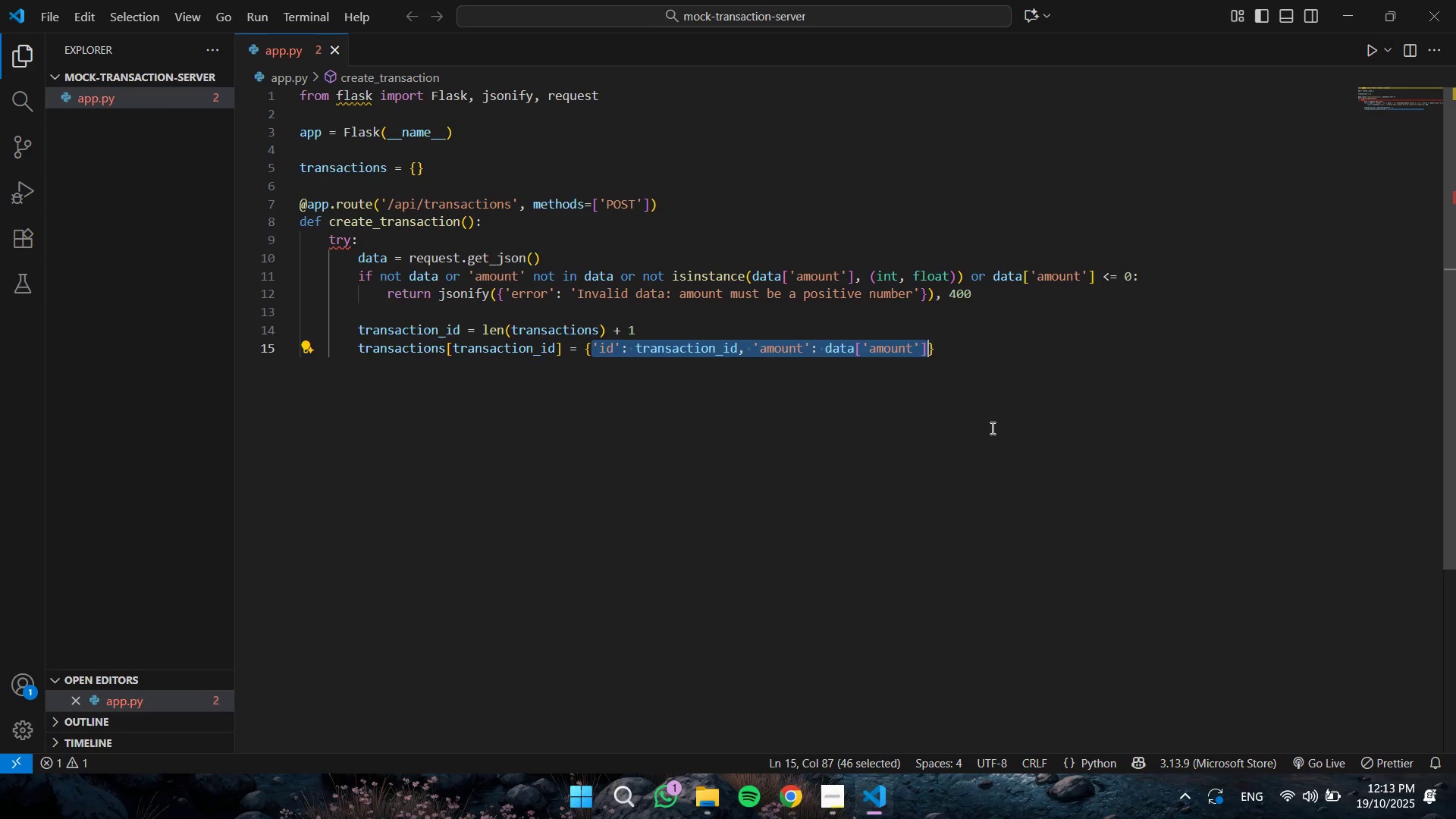 
key(Control+X)
 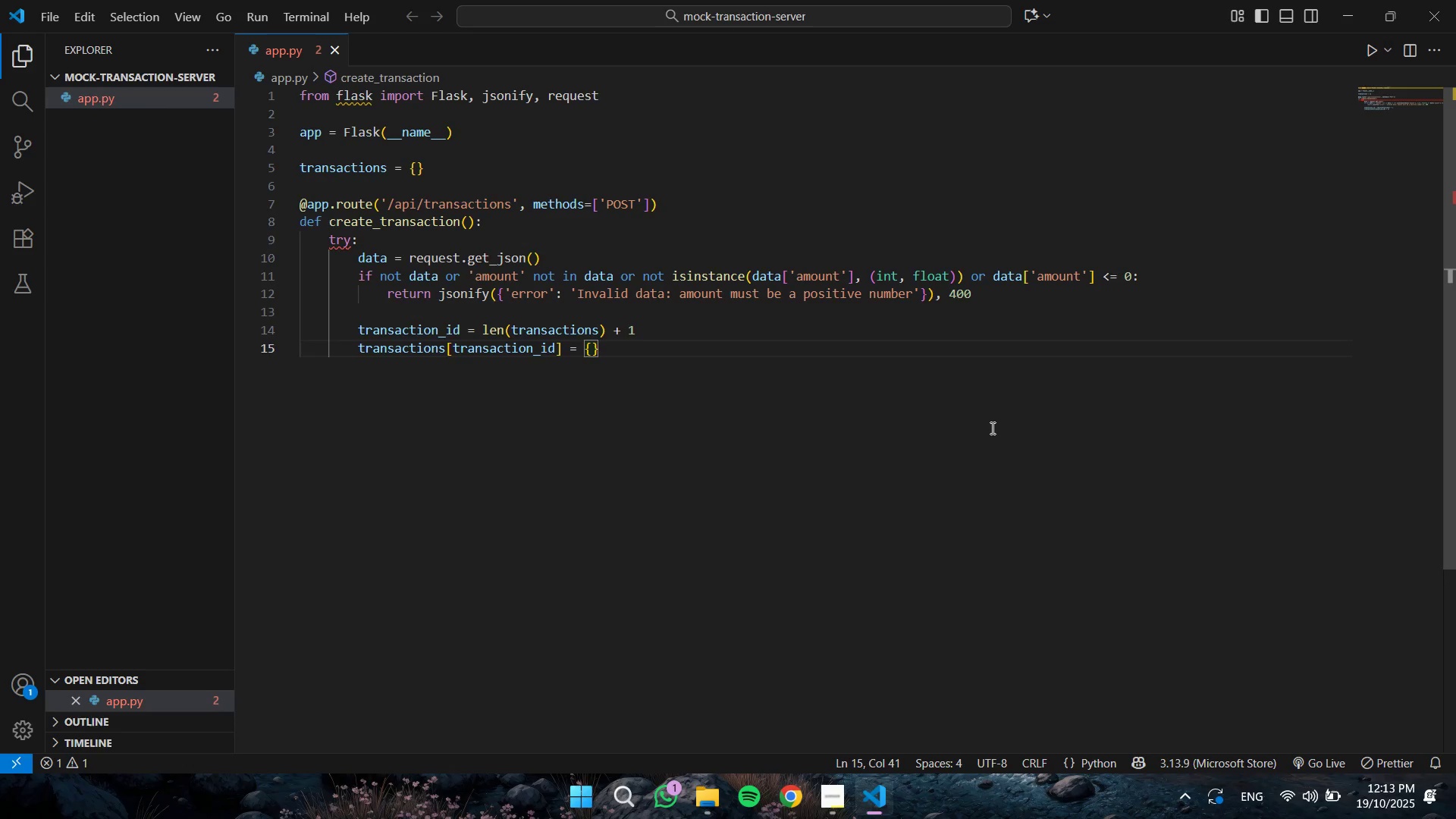 
key(Enter)
 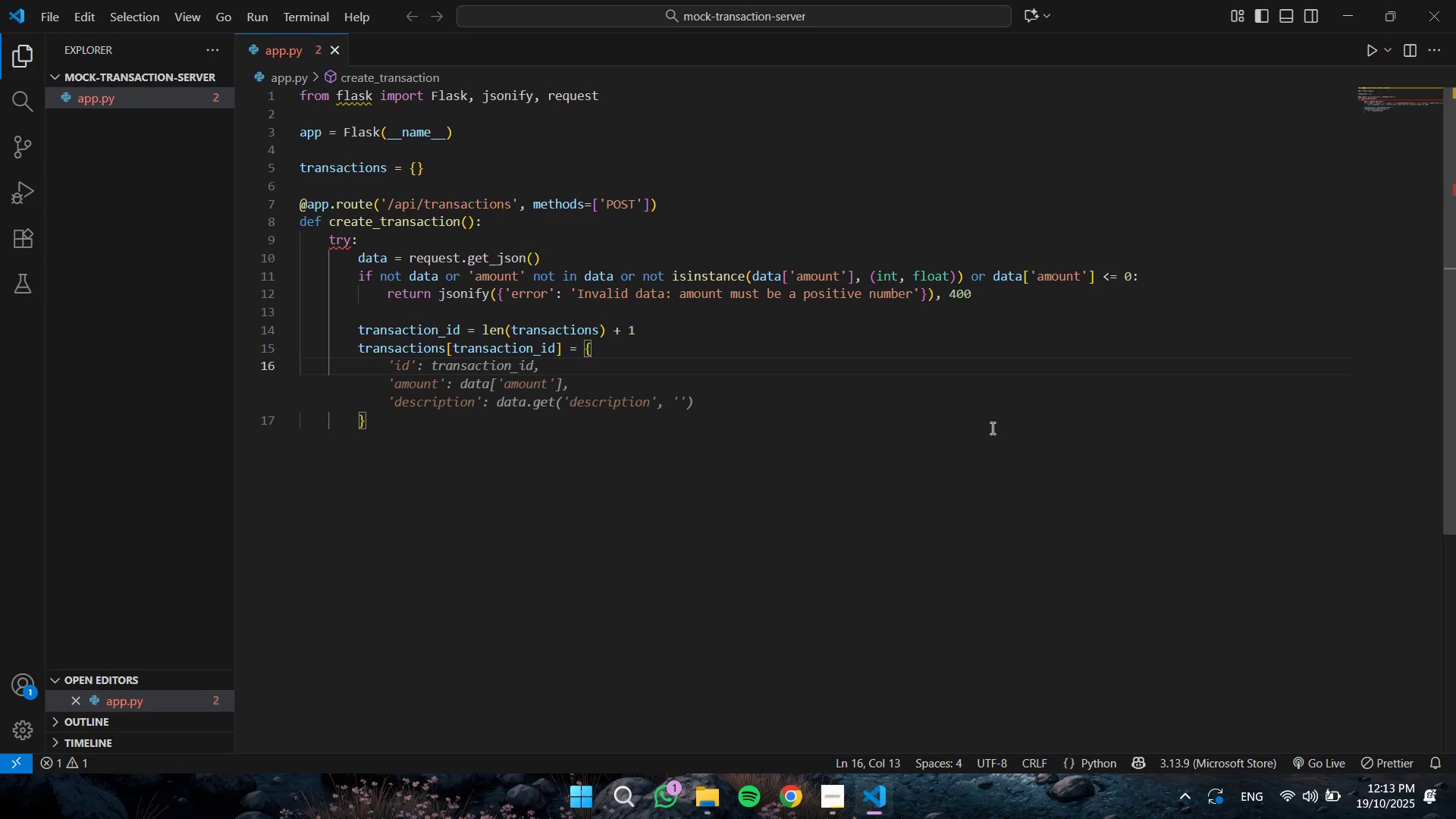 
hold_key(key=ControlLeft, duration=0.3)
 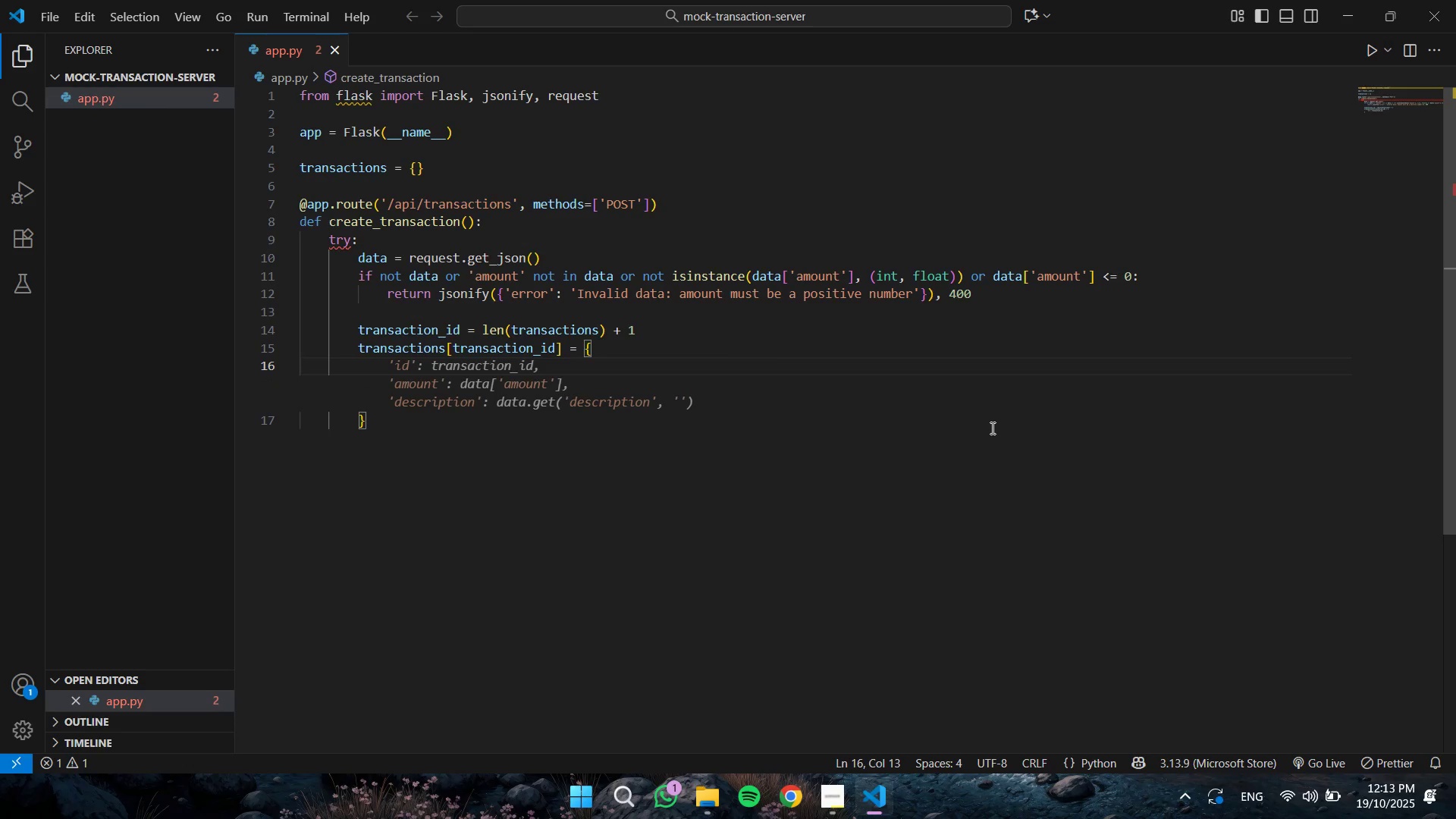 
key(Tab)
 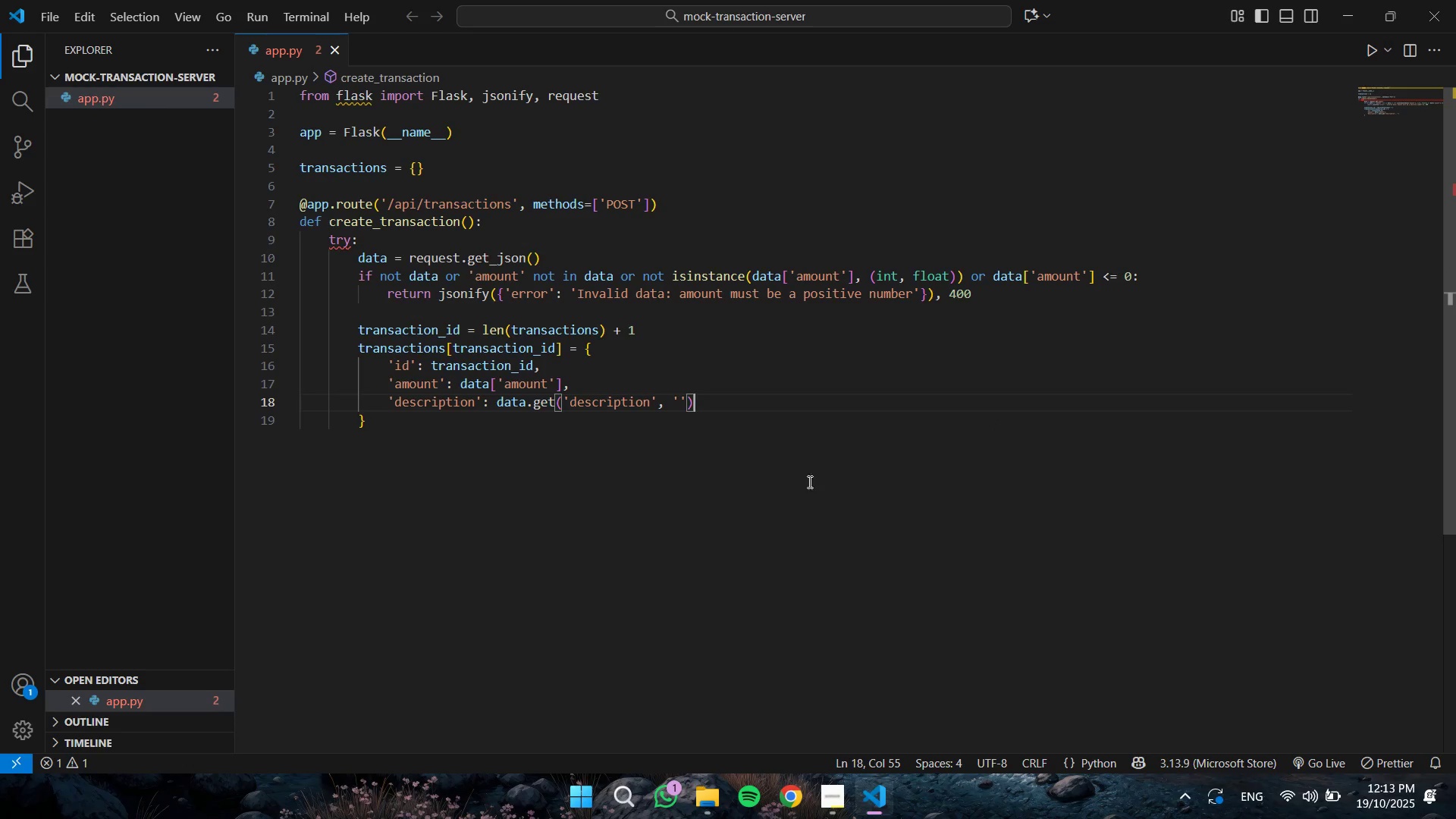 
wait(8.11)
 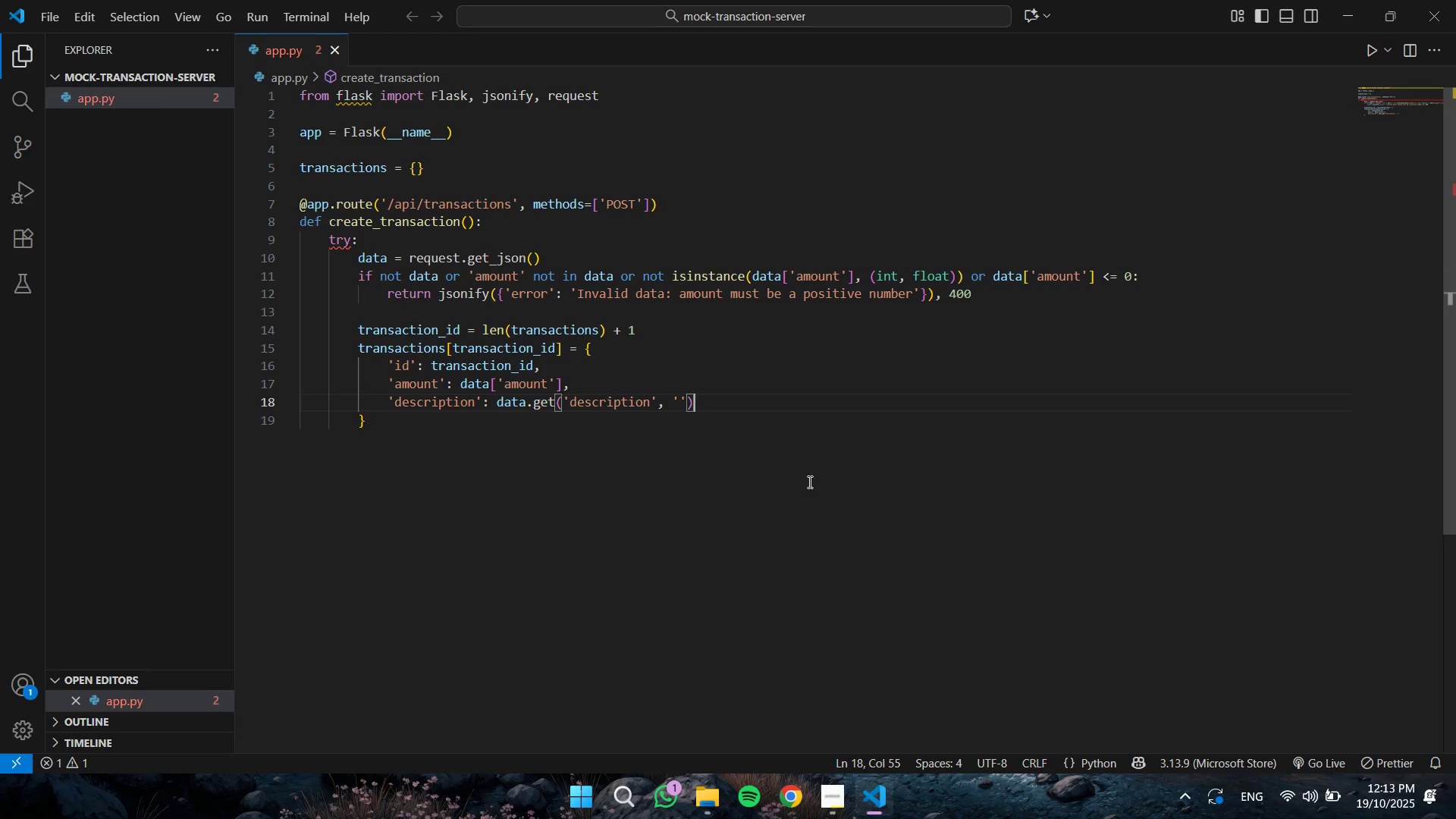 
double_click([422, 404])
 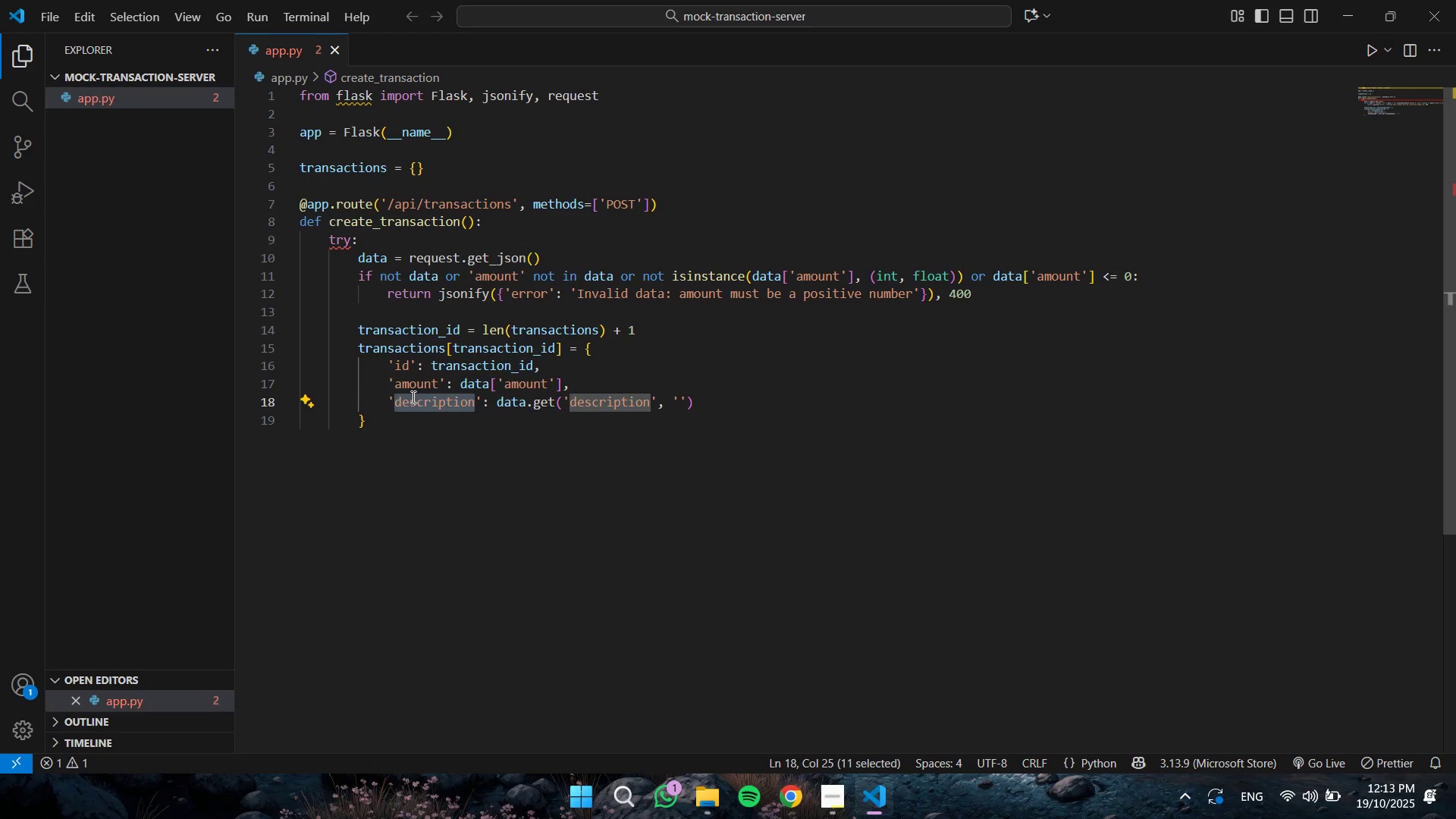 
type(status)
 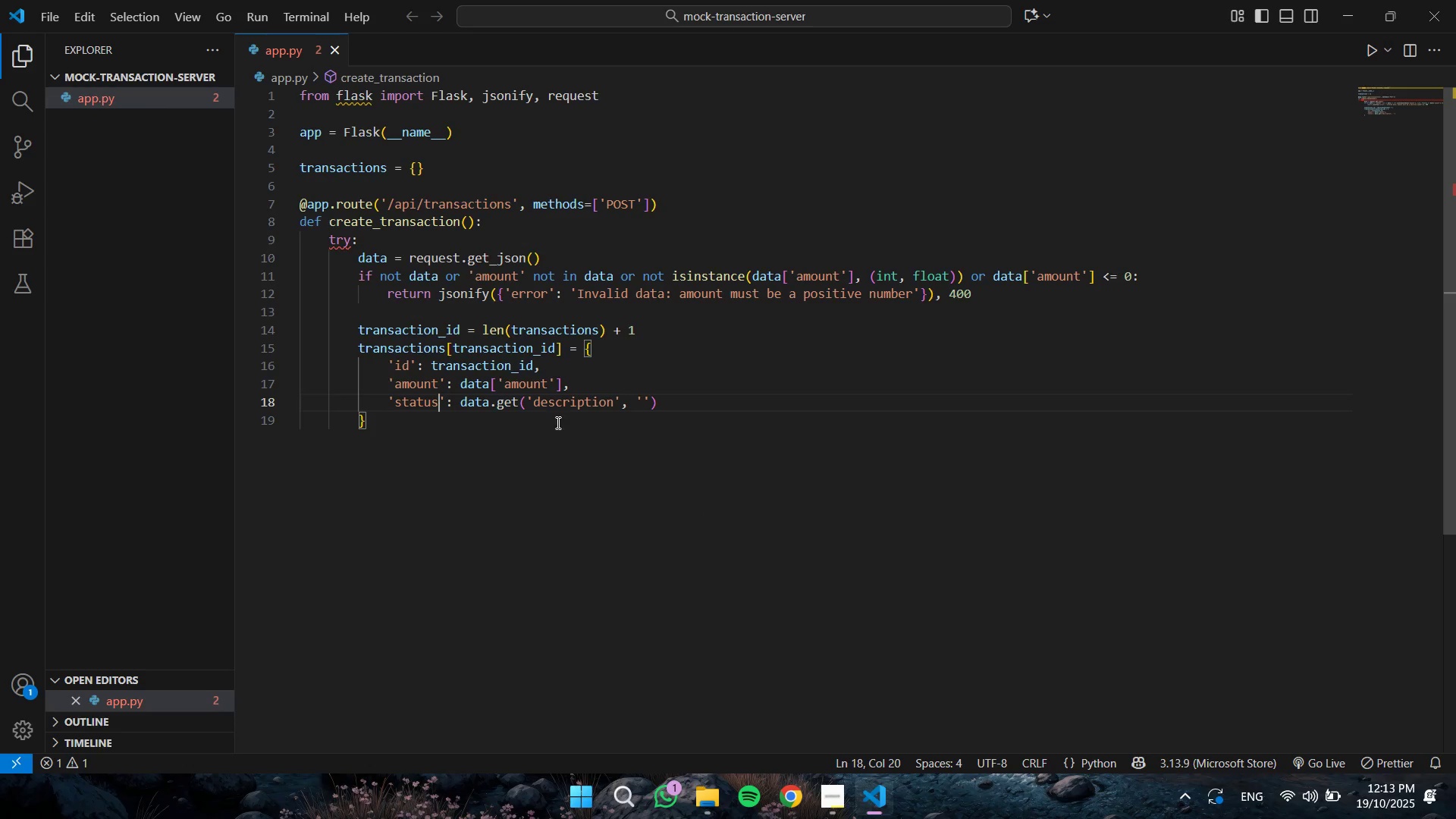 
left_click_drag(start_coordinate=[461, 409], to_coordinate=[710, 400])
 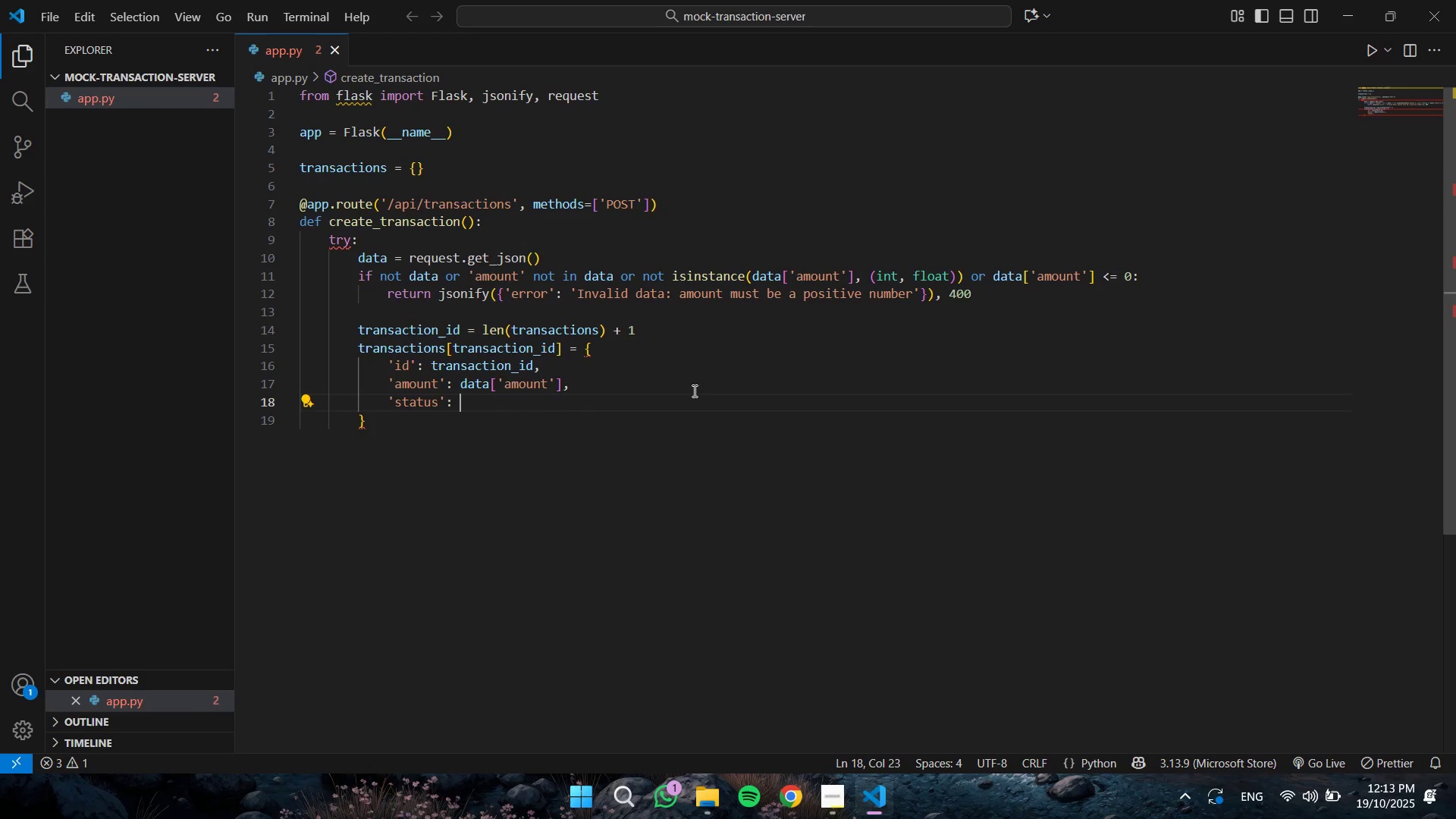 
key(Backspace)
 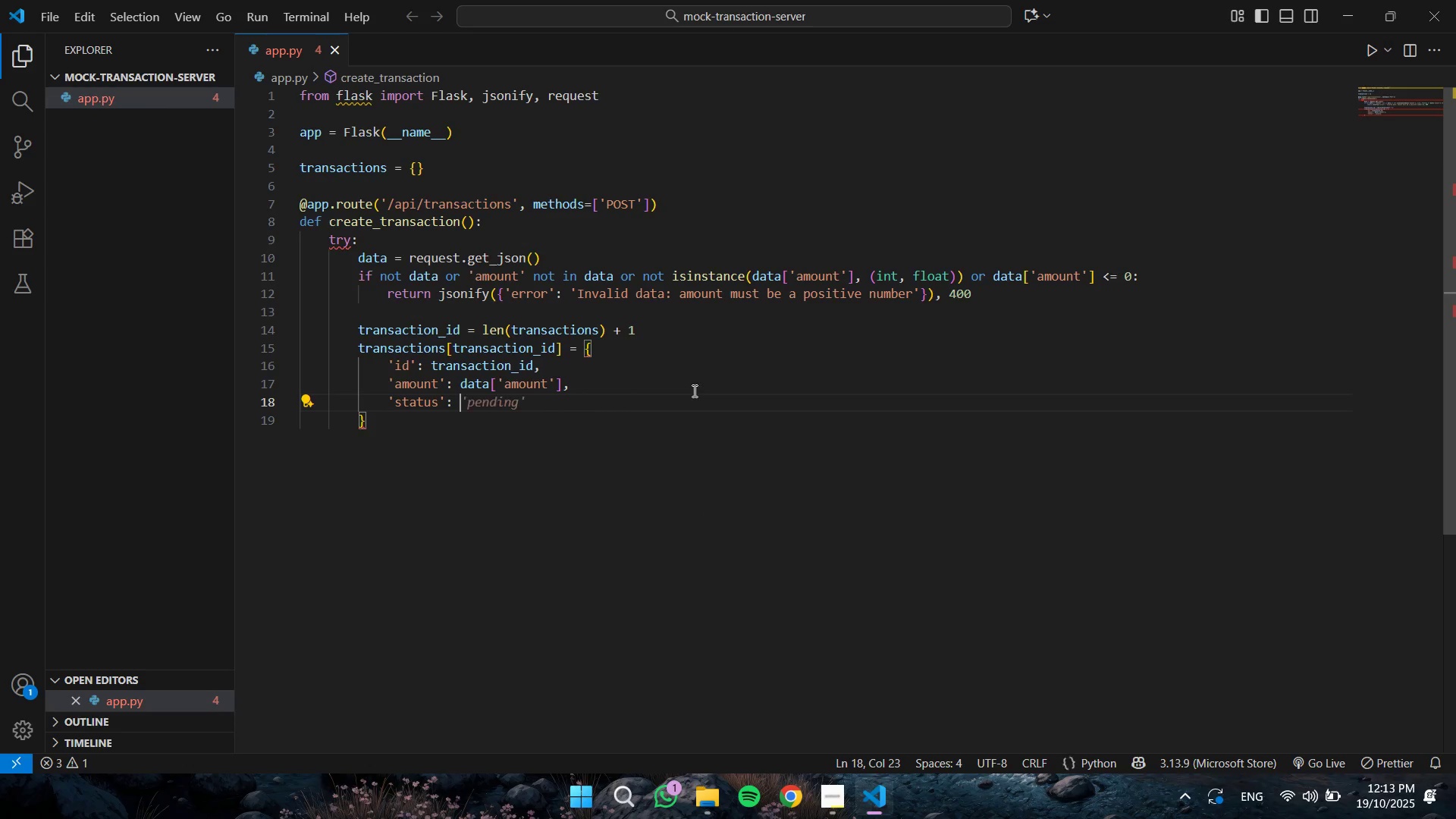 
key(Quote)
 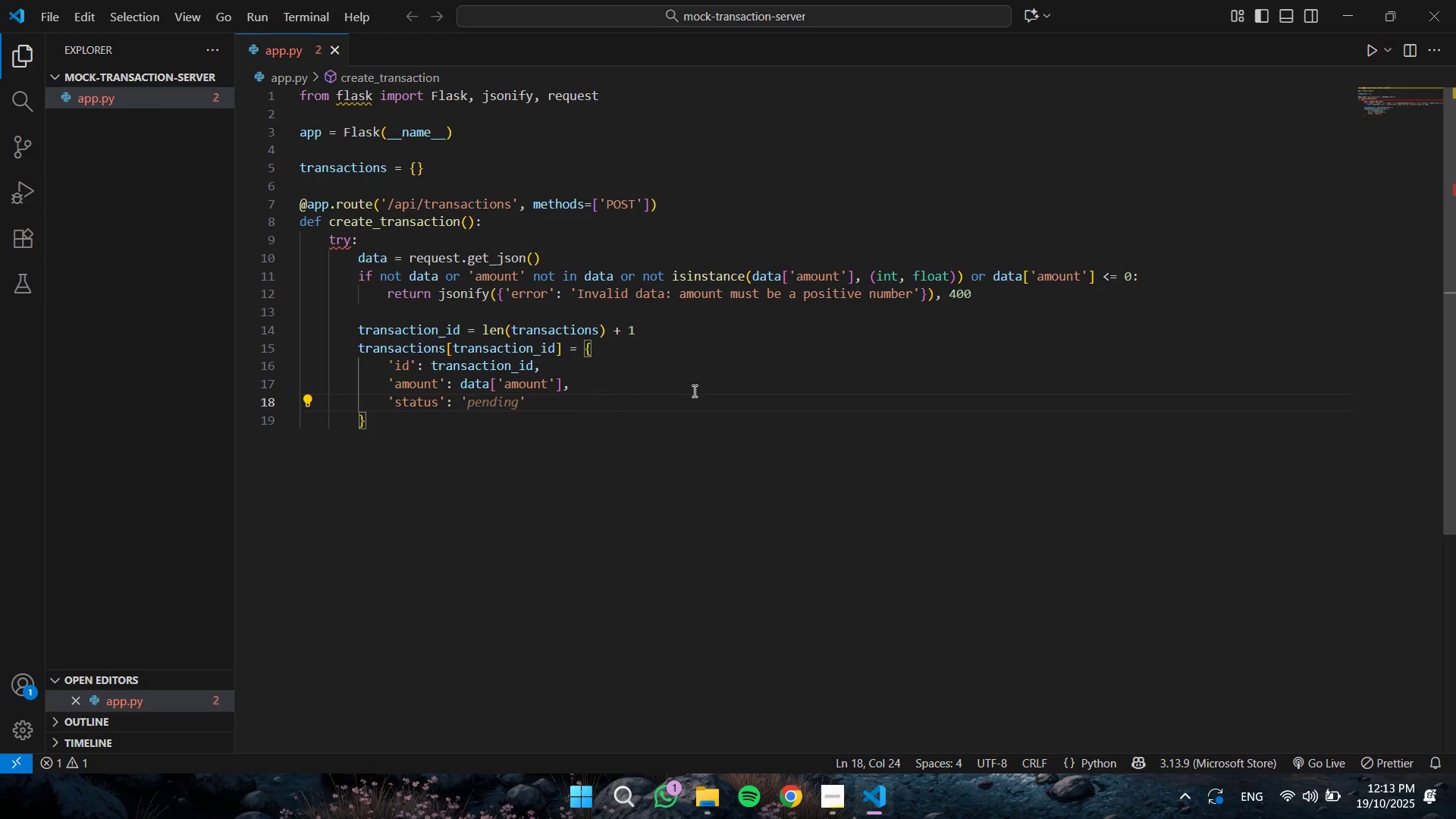 
key(Tab)
 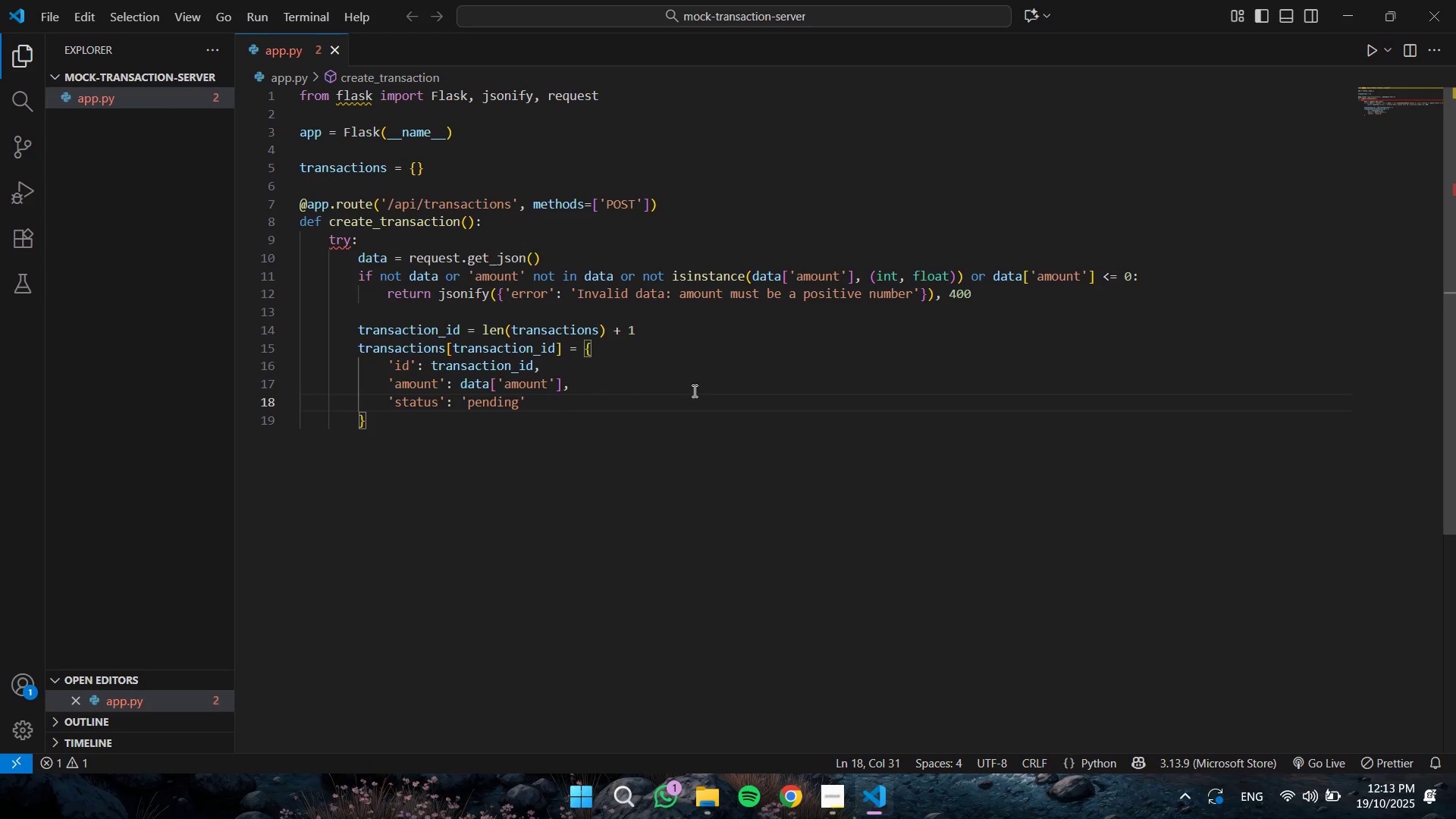 
key(Enter)
 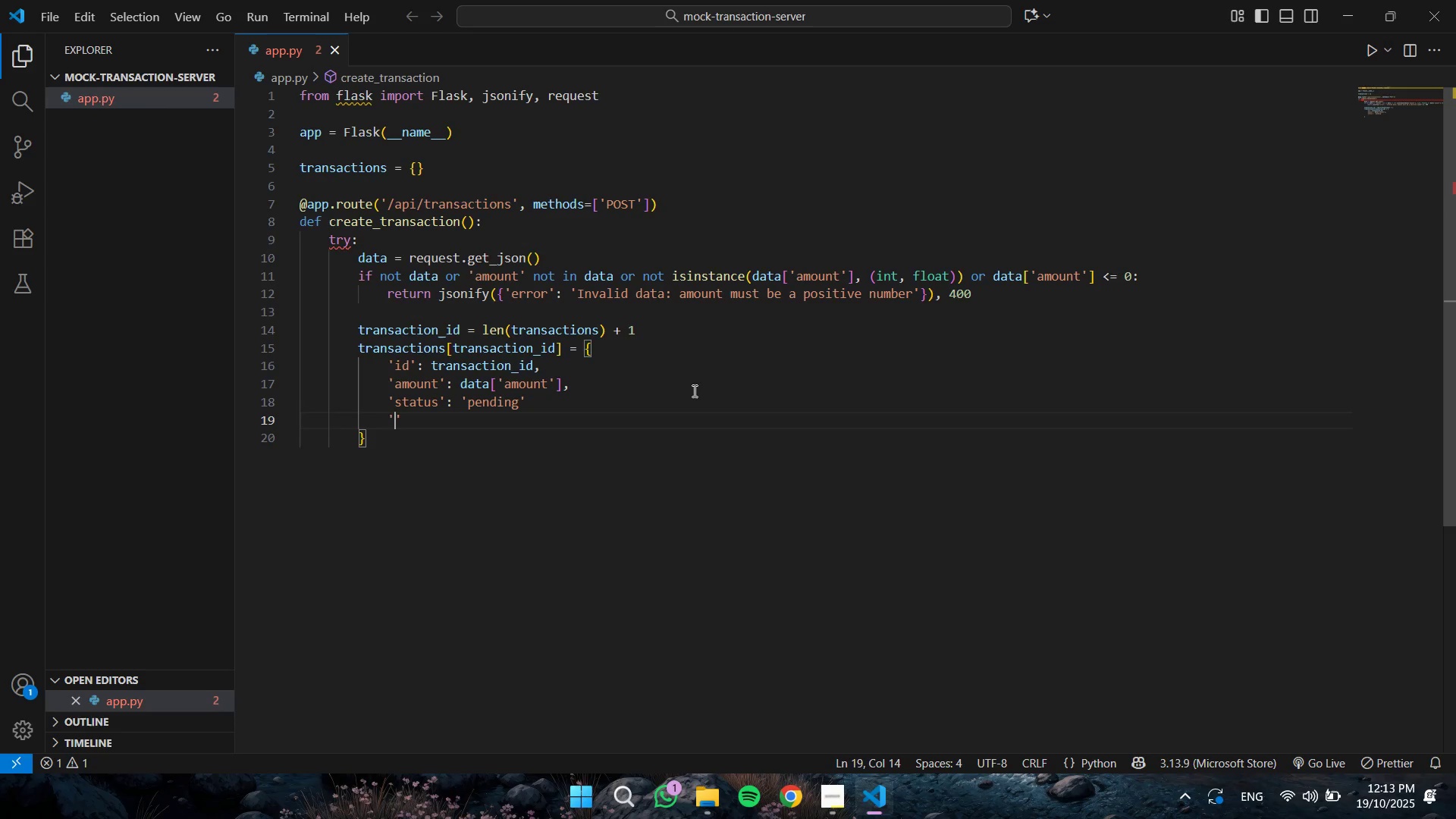 
type(created)
 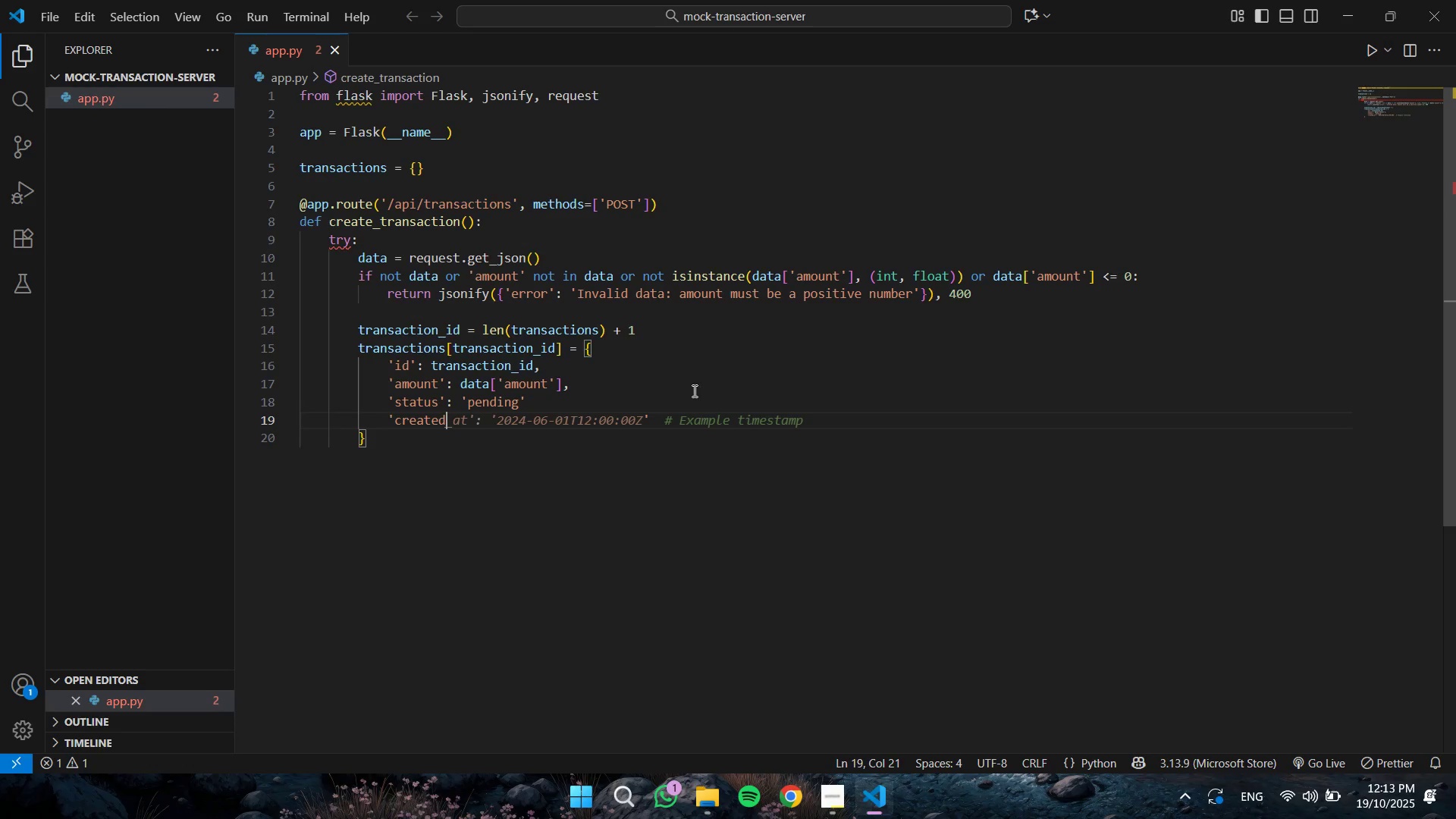 
wait(5.16)
 